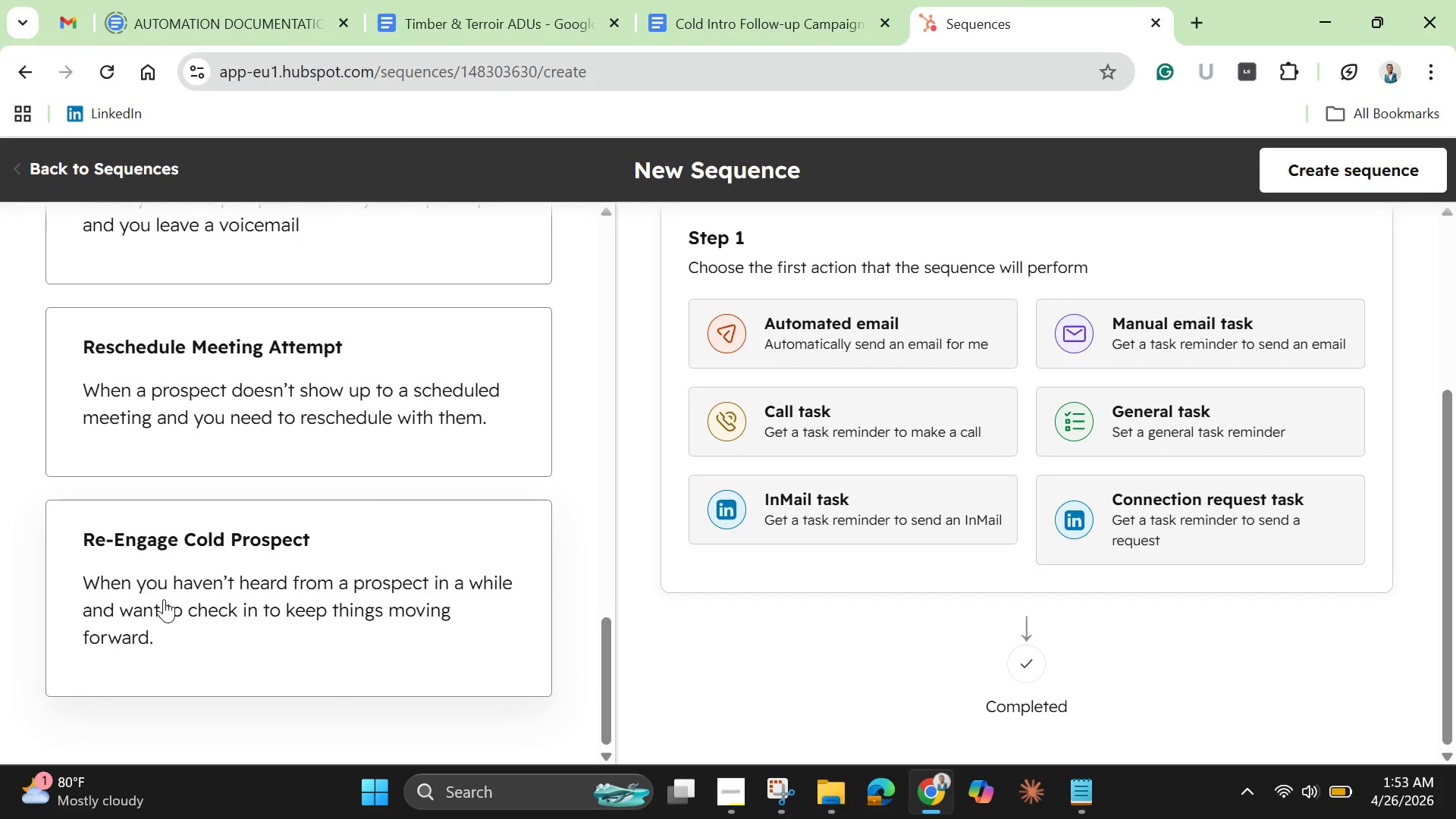 
left_click([1112, 519])
 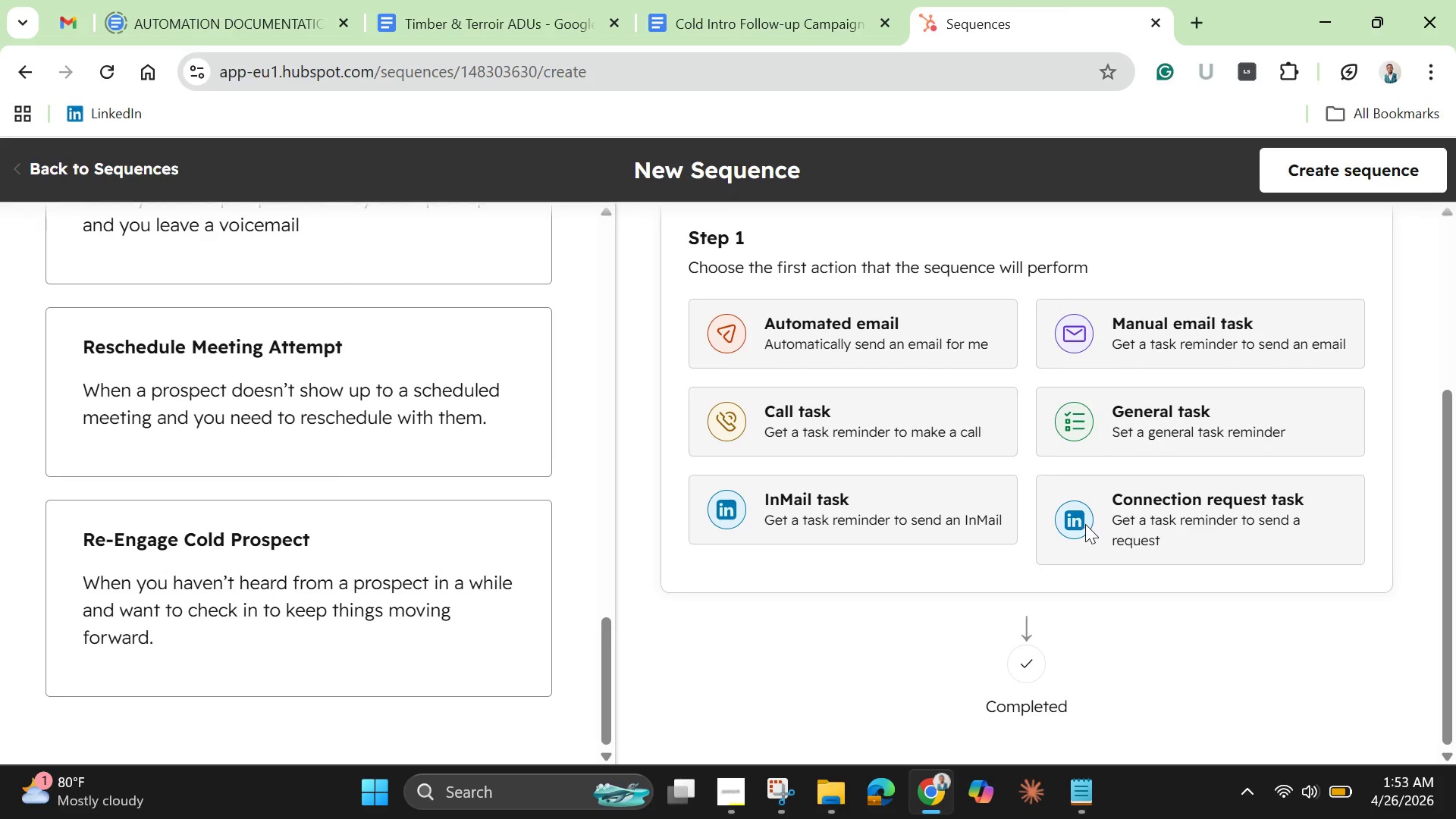 
scroll: coordinate [1085, 524], scroll_direction: up, amount: 1.0
 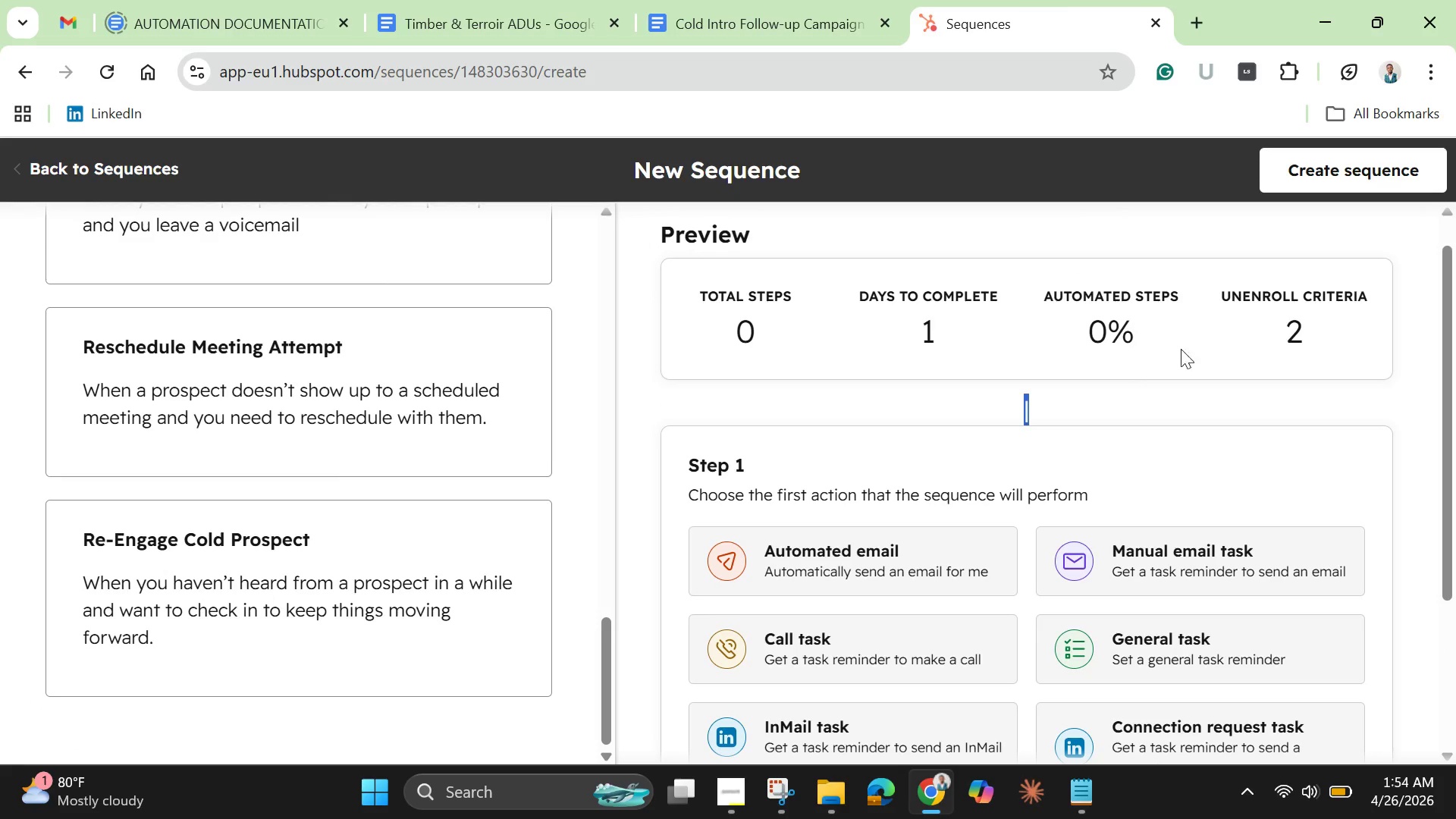 
left_click([1037, 403])
 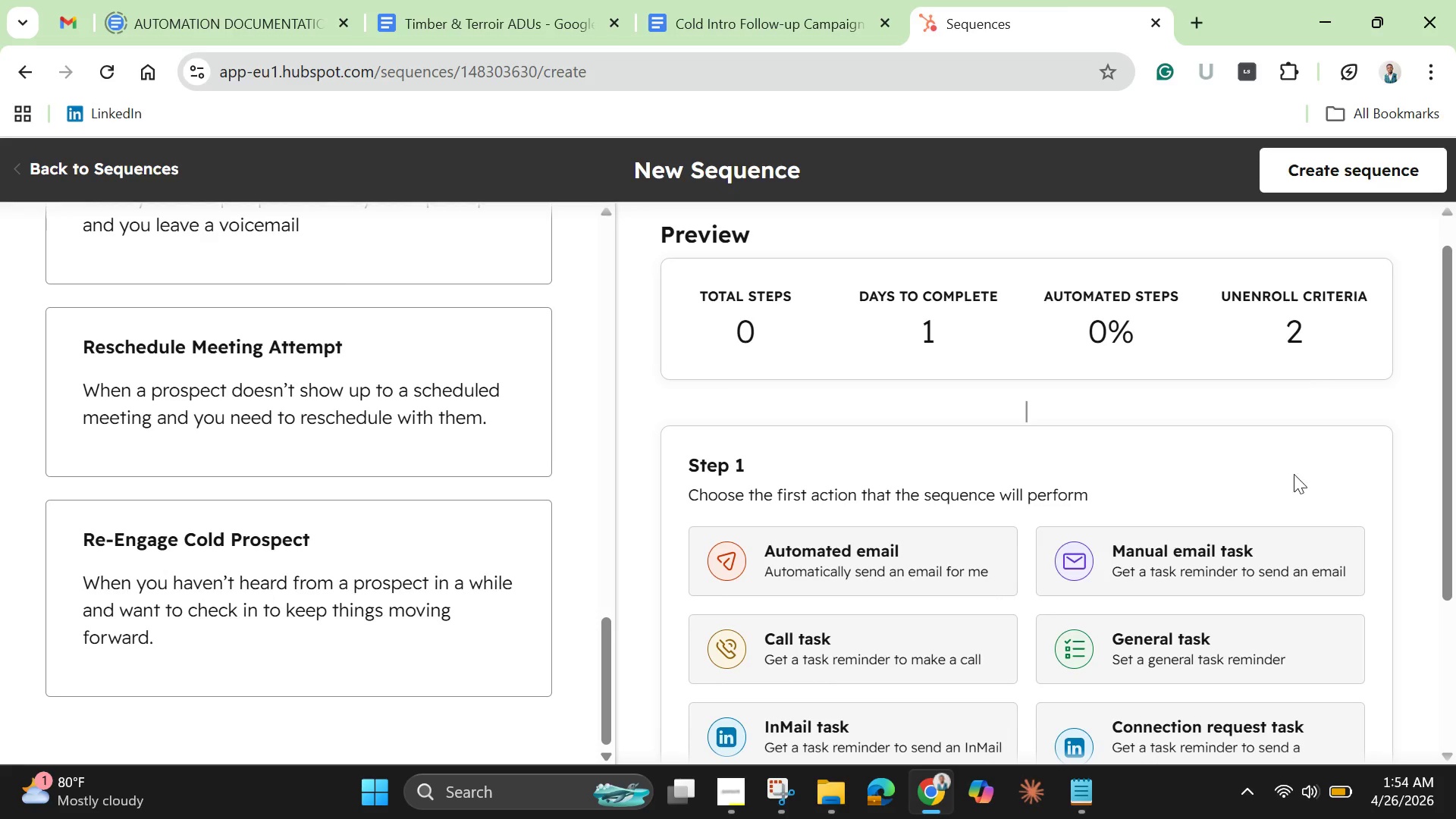 
scroll: coordinate [1283, 513], scroll_direction: down, amount: 4.0
 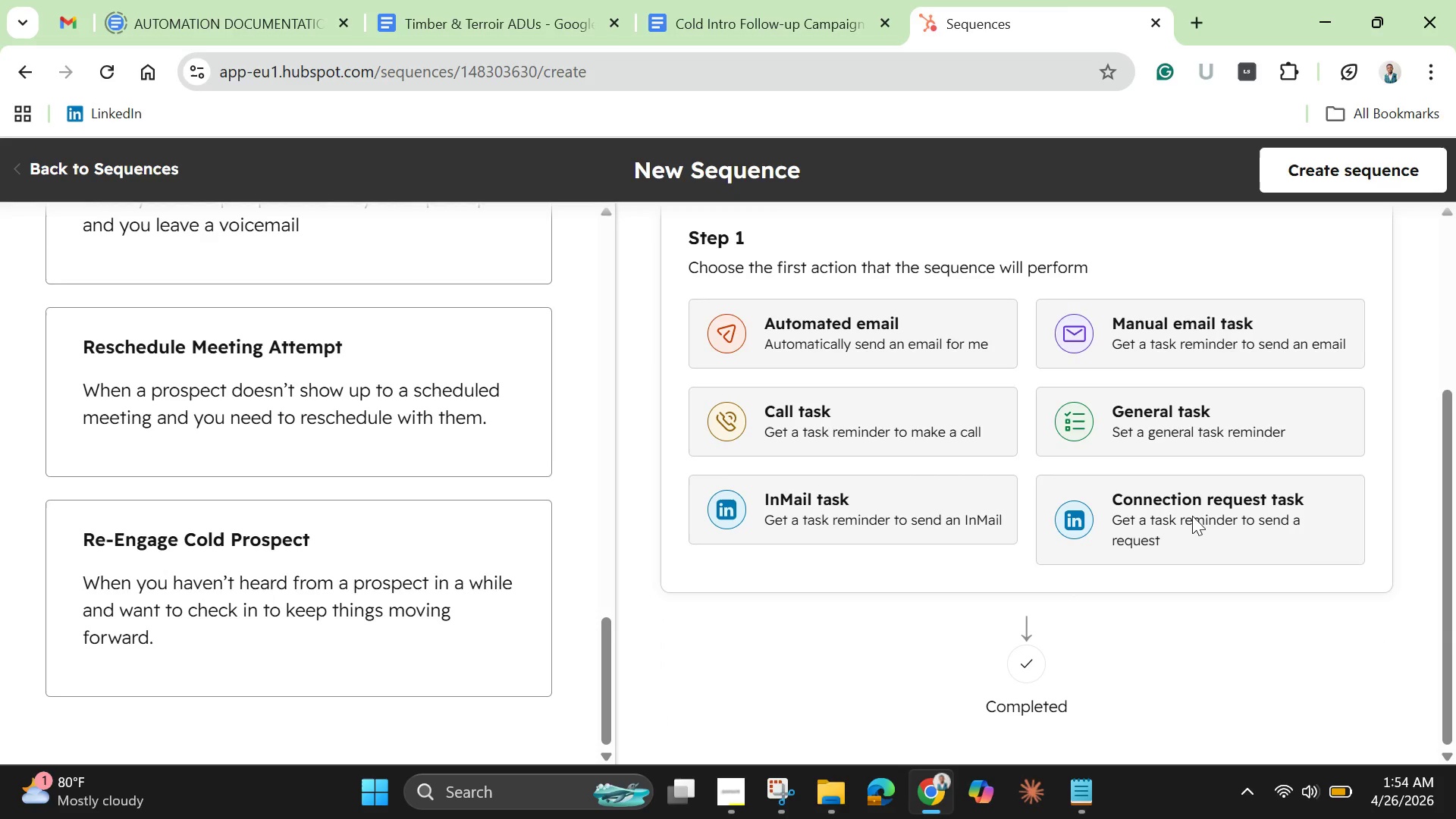 
left_click([1192, 516])
 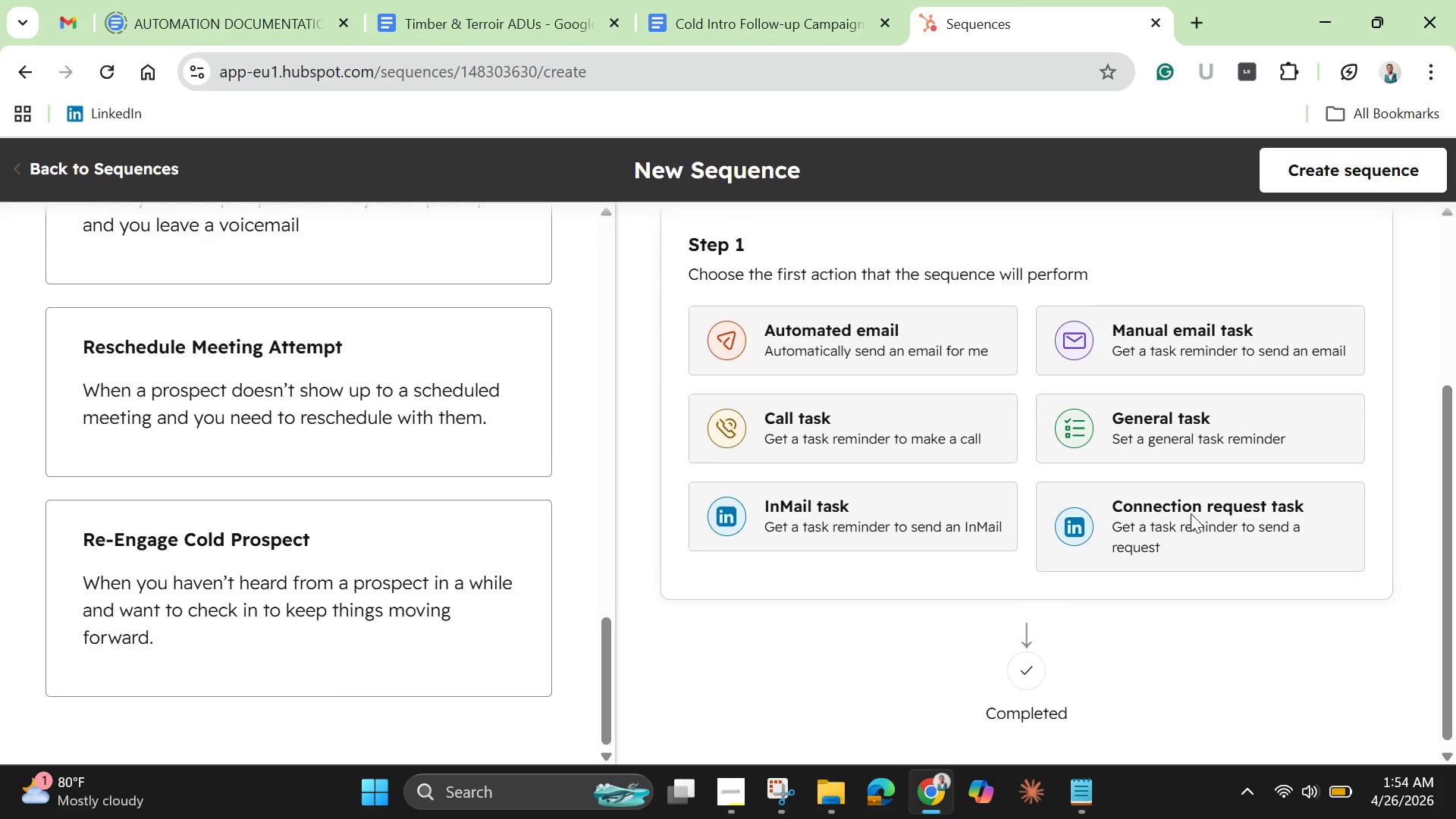 
scroll: coordinate [1191, 513], scroll_direction: up, amount: 4.0
 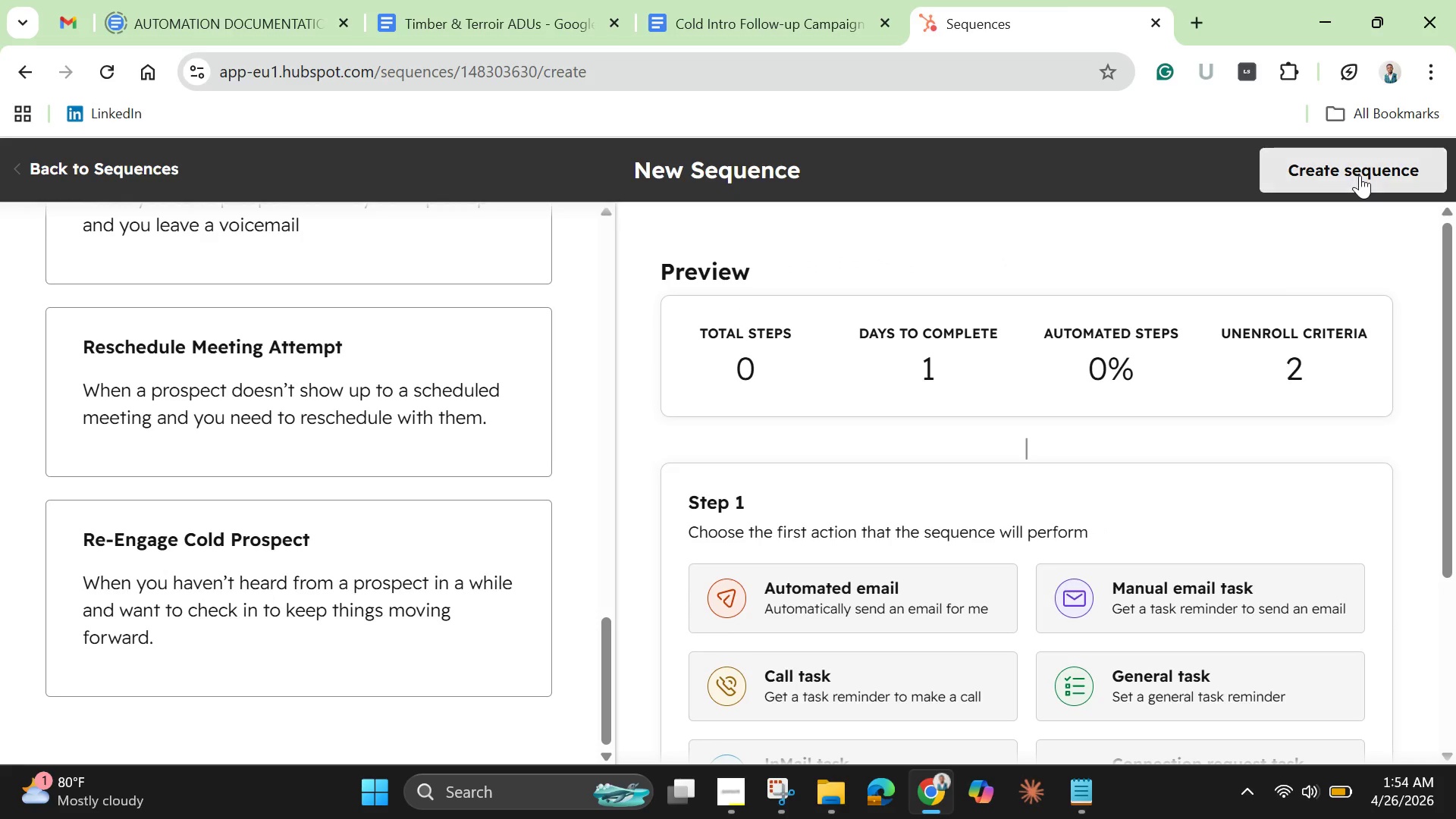 
left_click([1360, 175])
 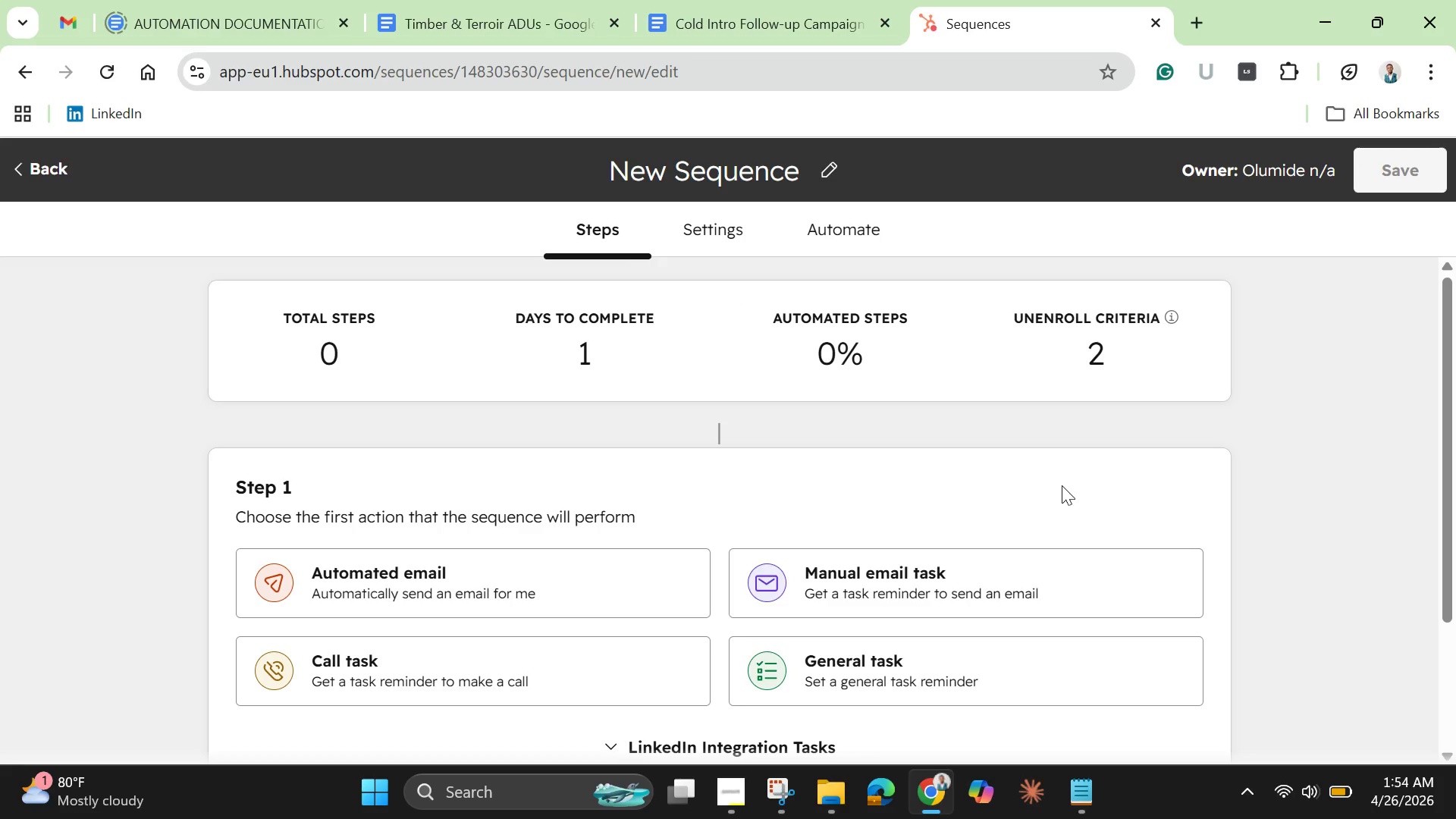 
scroll: coordinate [1059, 487], scroll_direction: down, amount: 1.0
 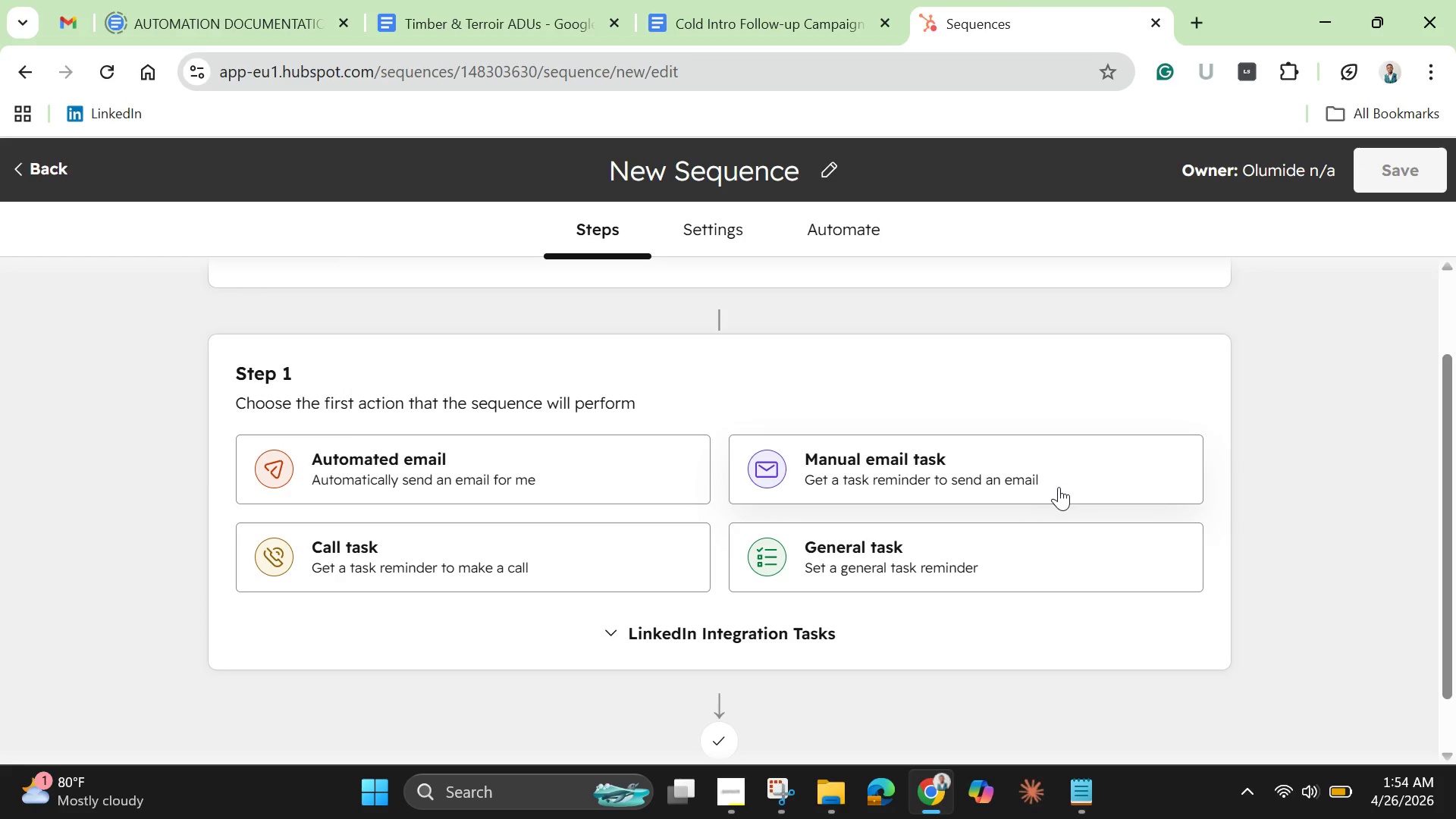 
scroll: coordinate [1033, 504], scroll_direction: up, amount: 2.0
 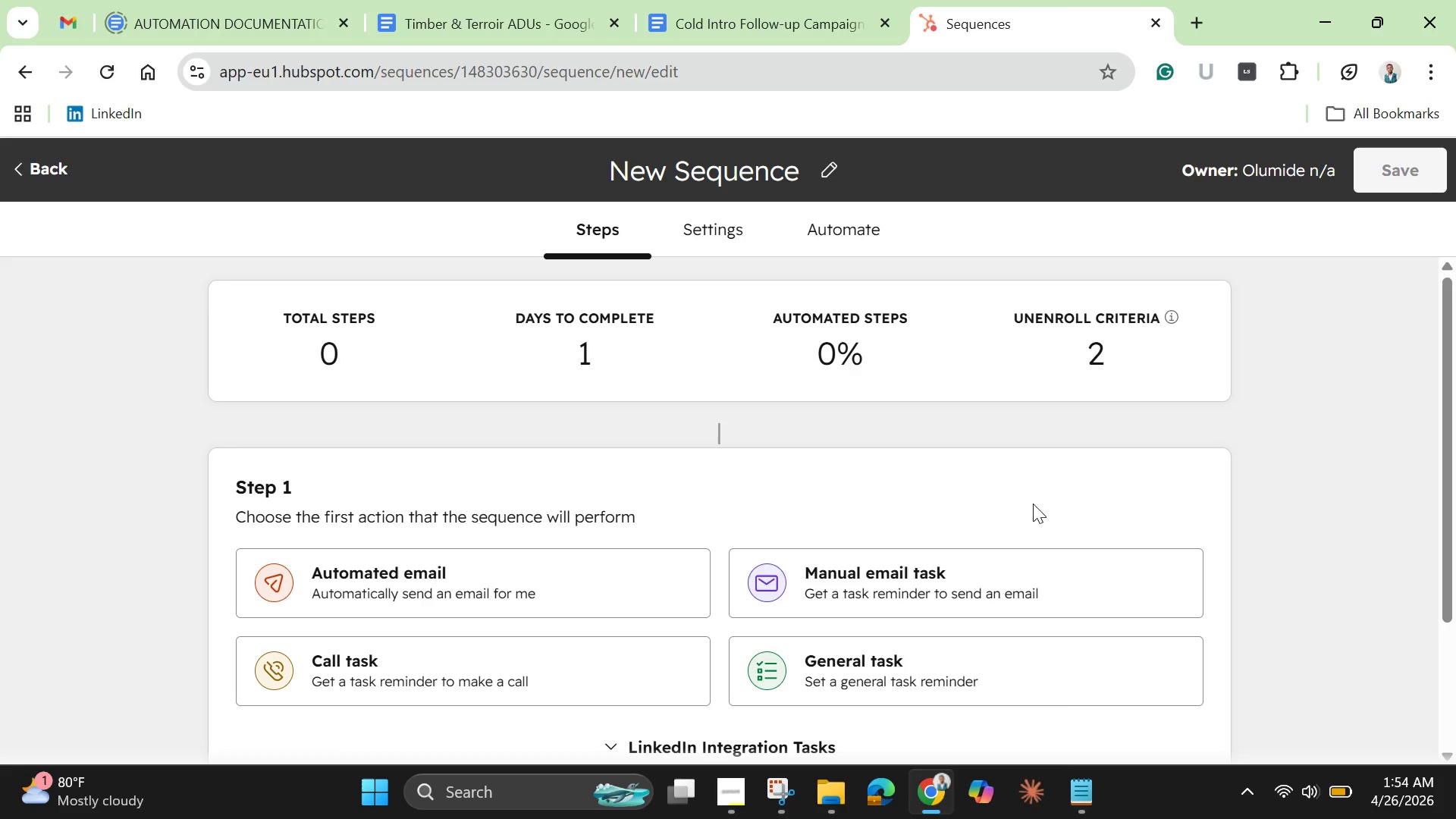 
wait(27.44)
 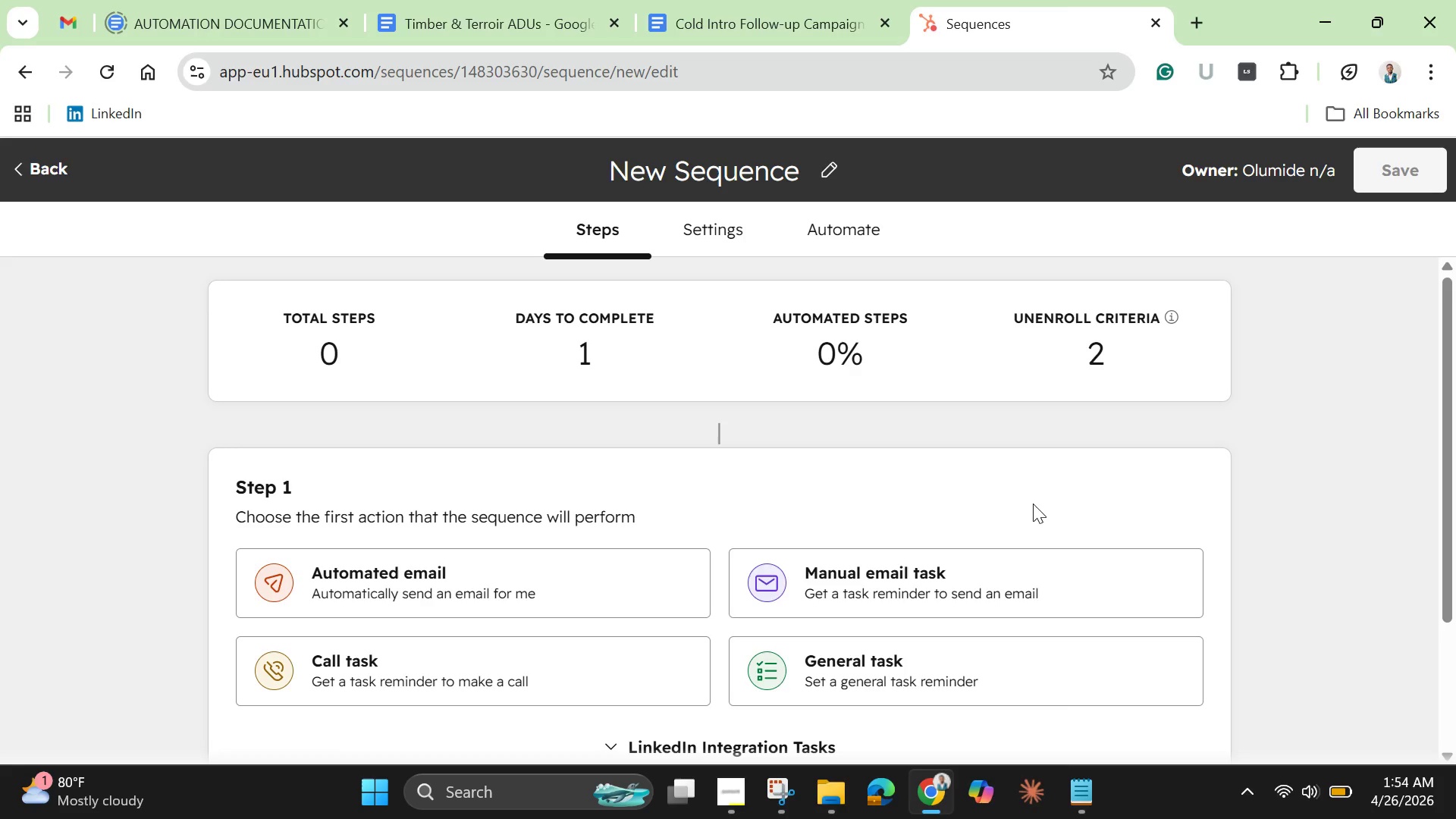 
left_click([760, 173])
 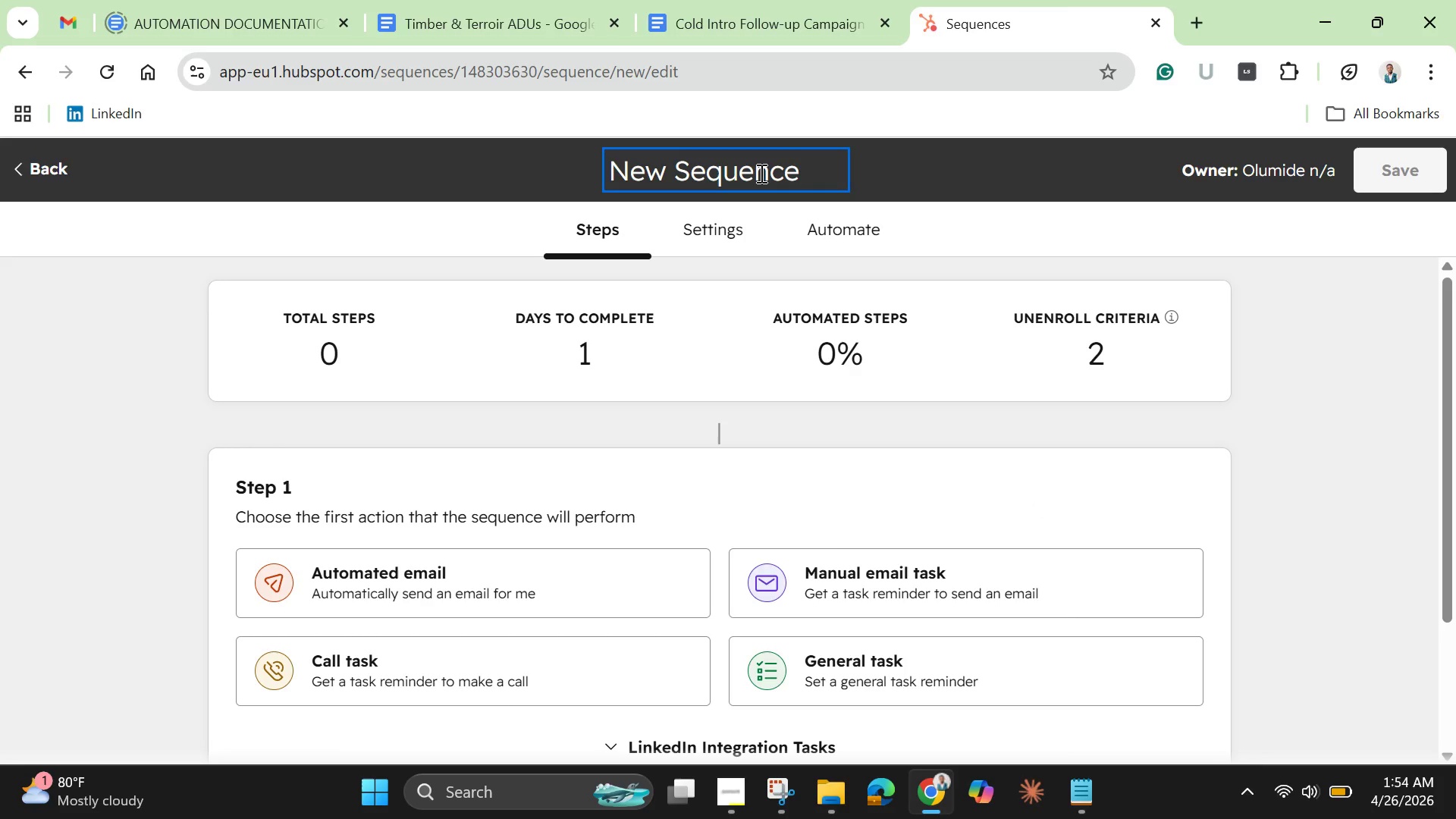 
double_click([760, 173])
 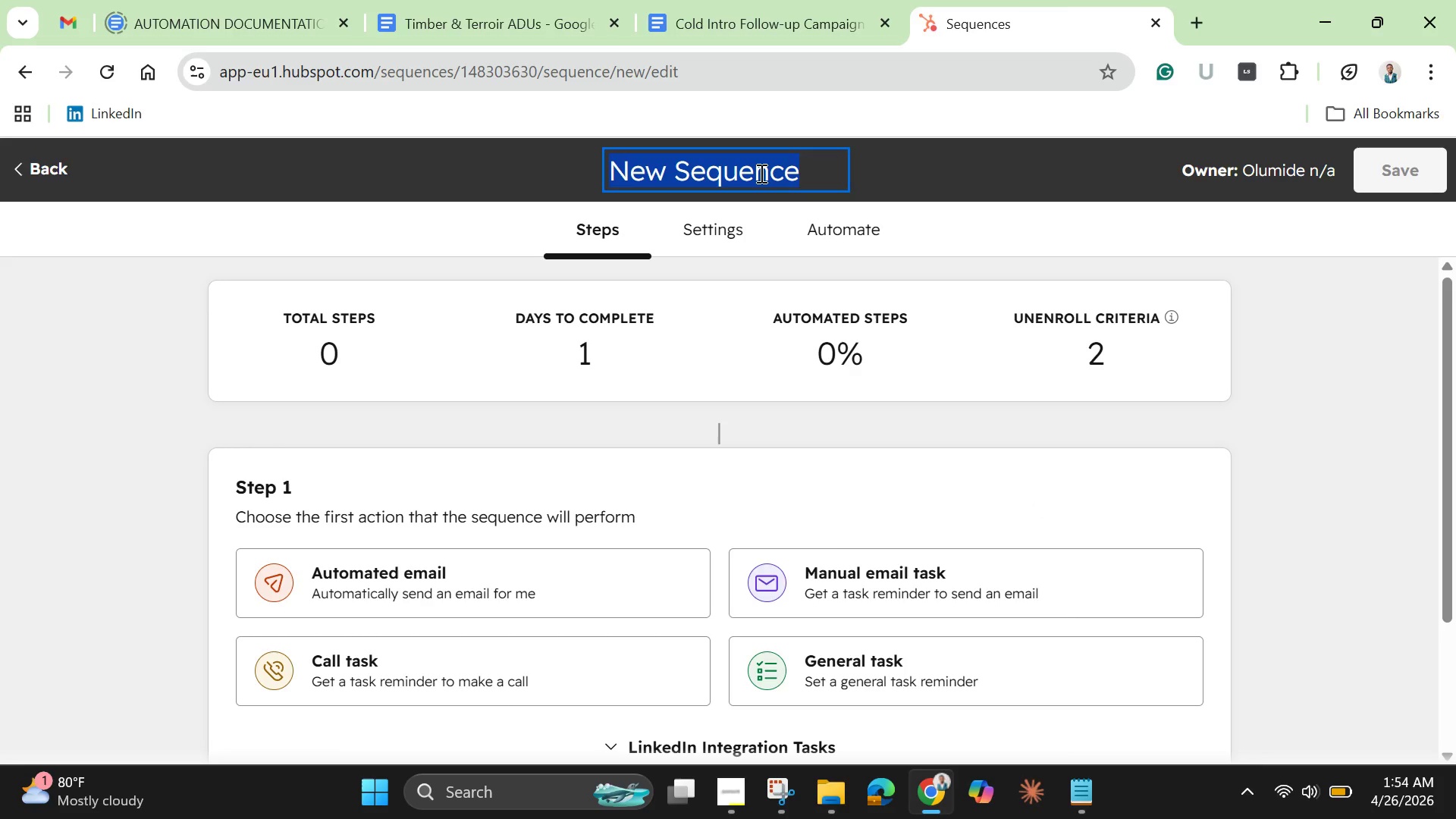 
triple_click([760, 173])
 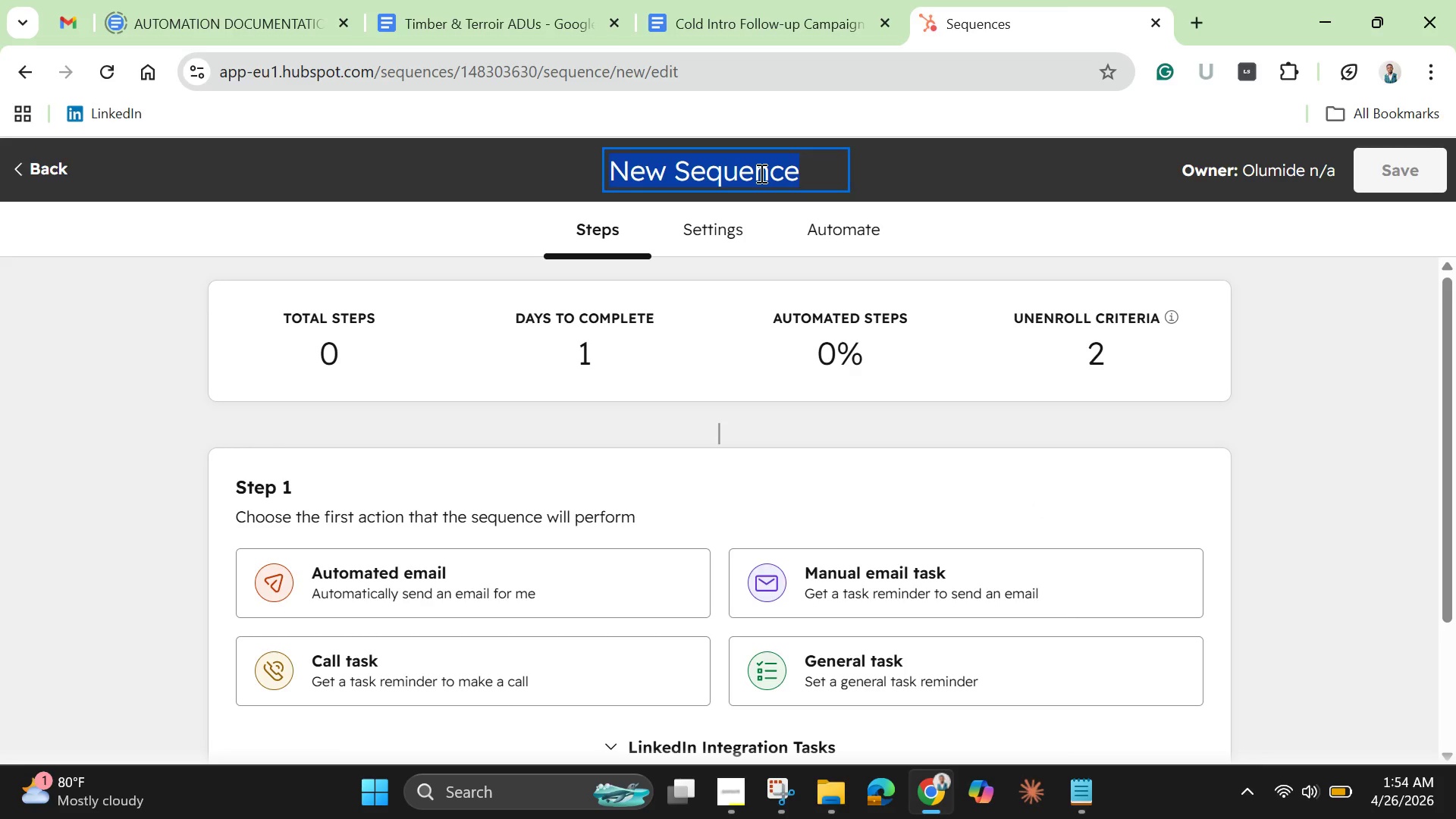 
key(Backspace)
 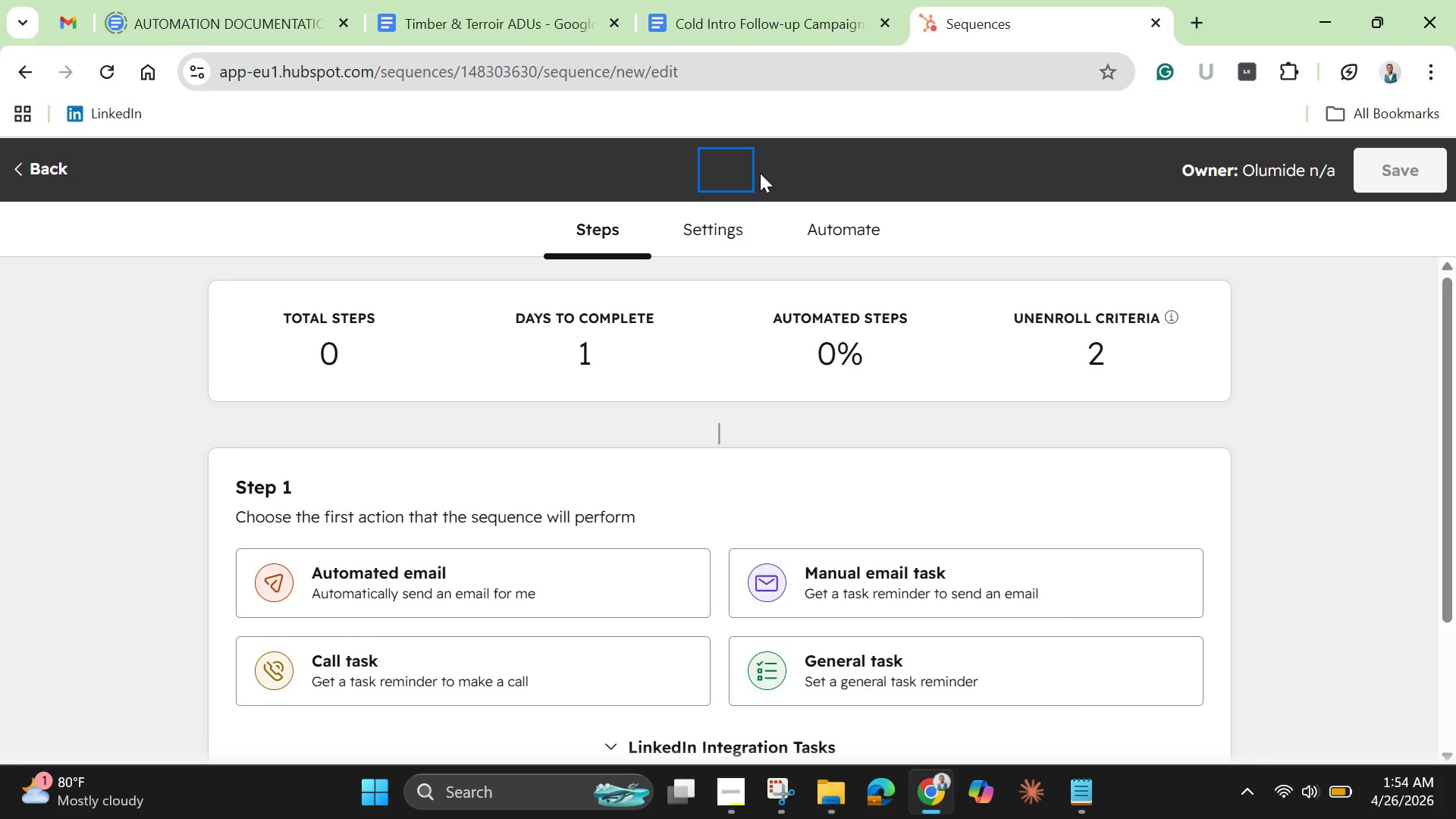 
wait(6.8)
 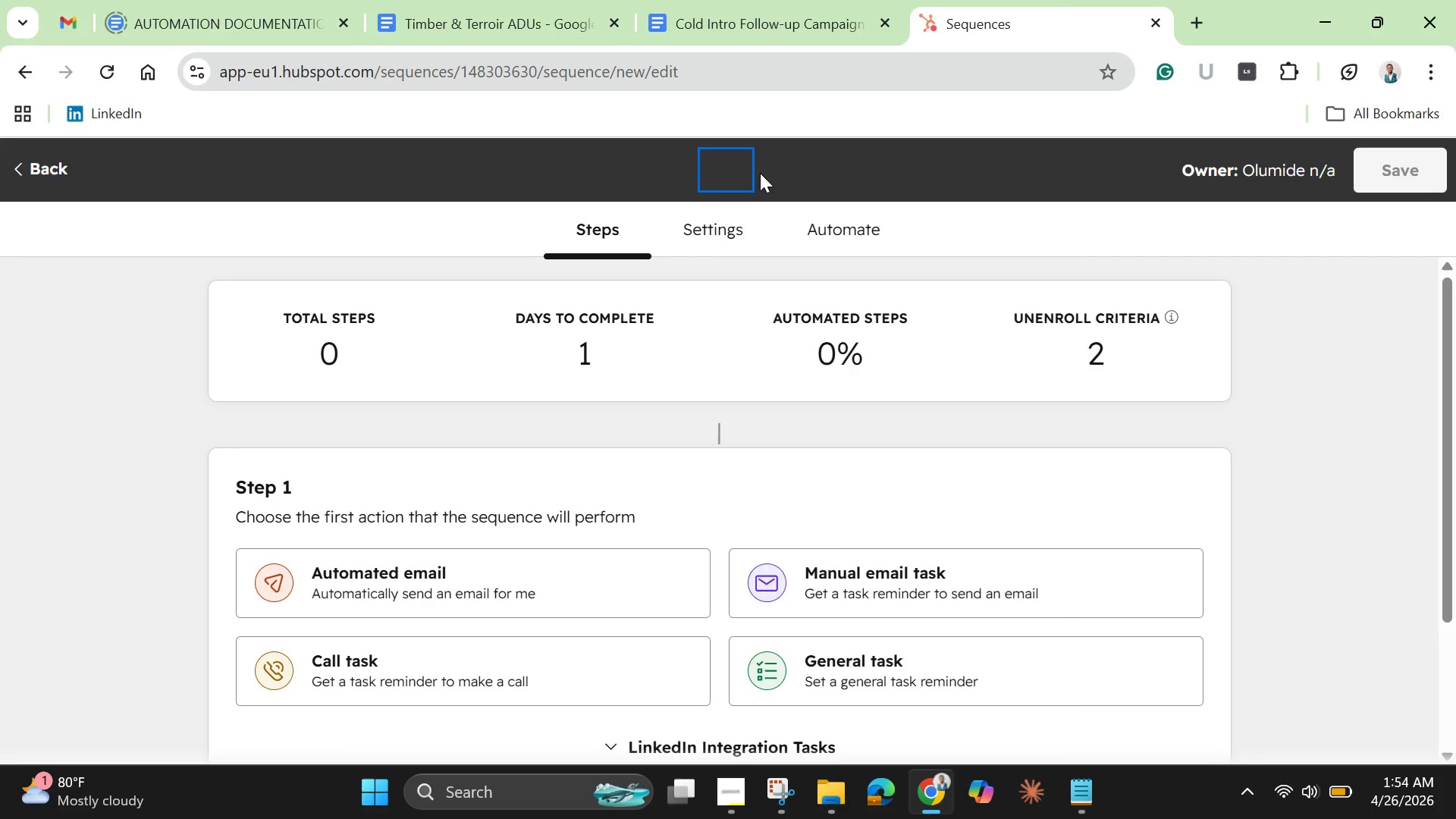 
type(Connect O)
key(Backspace)
type(on Linkedln)
 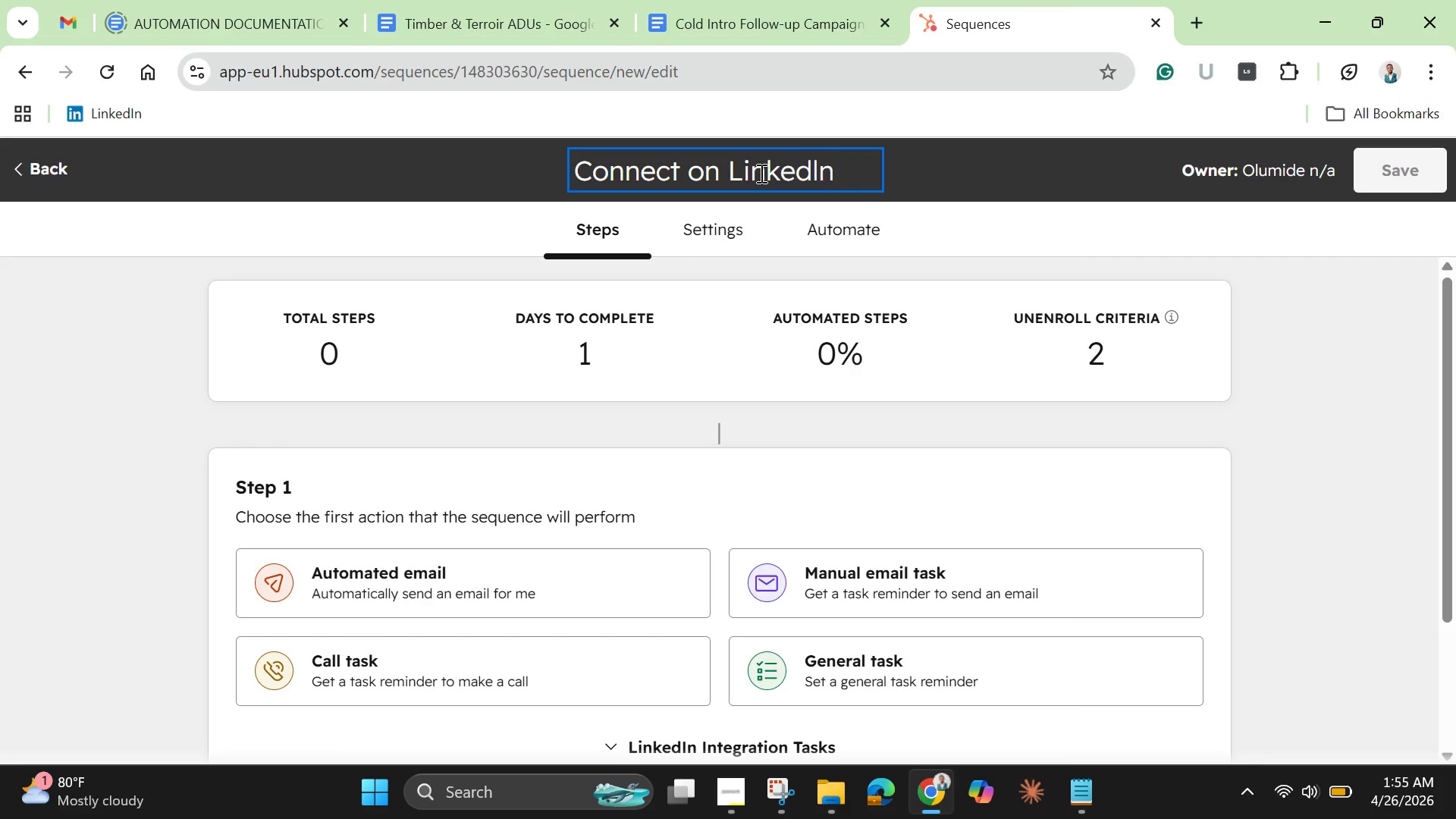 
key(Enter)
 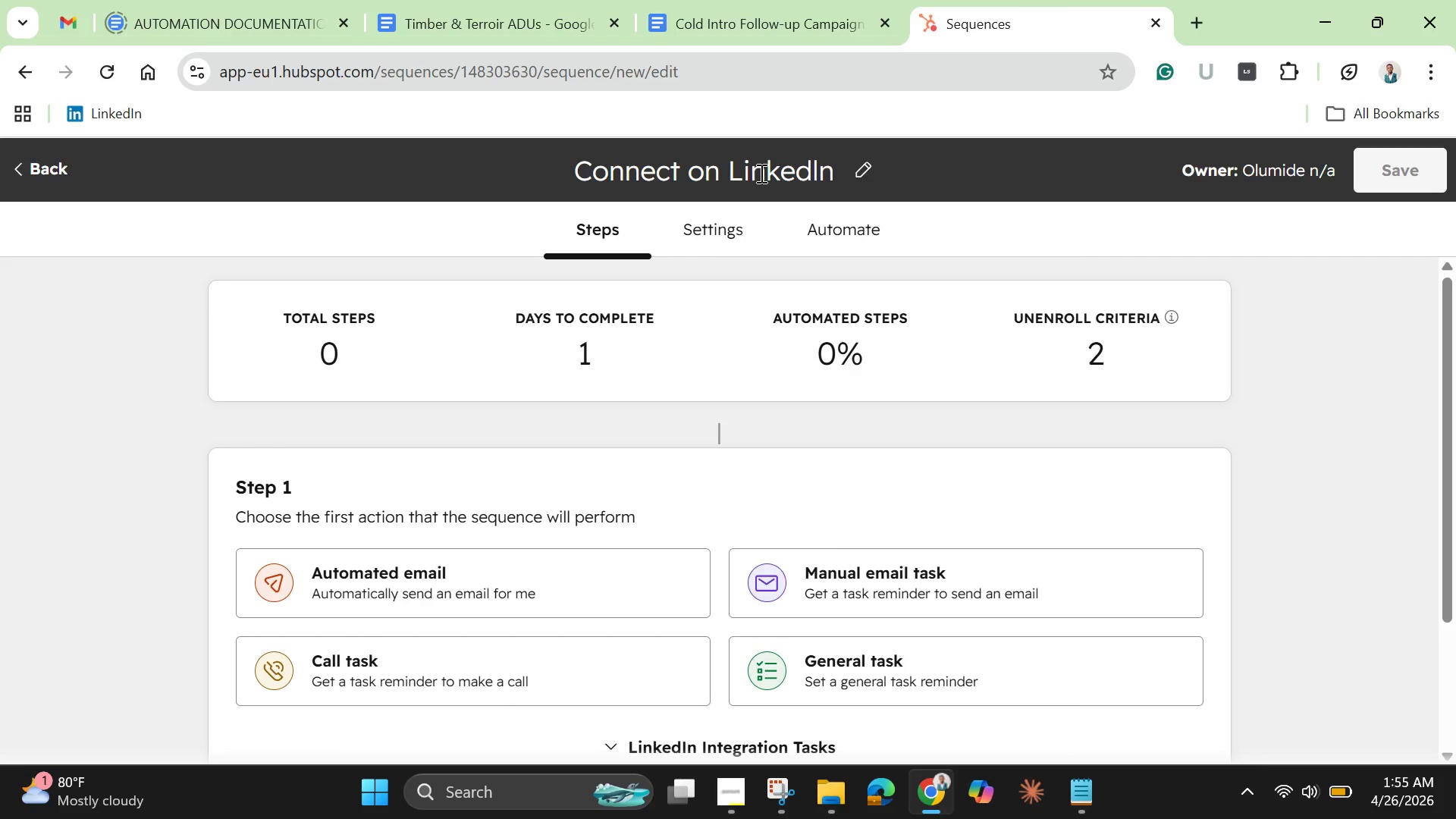 
wait(12.62)
 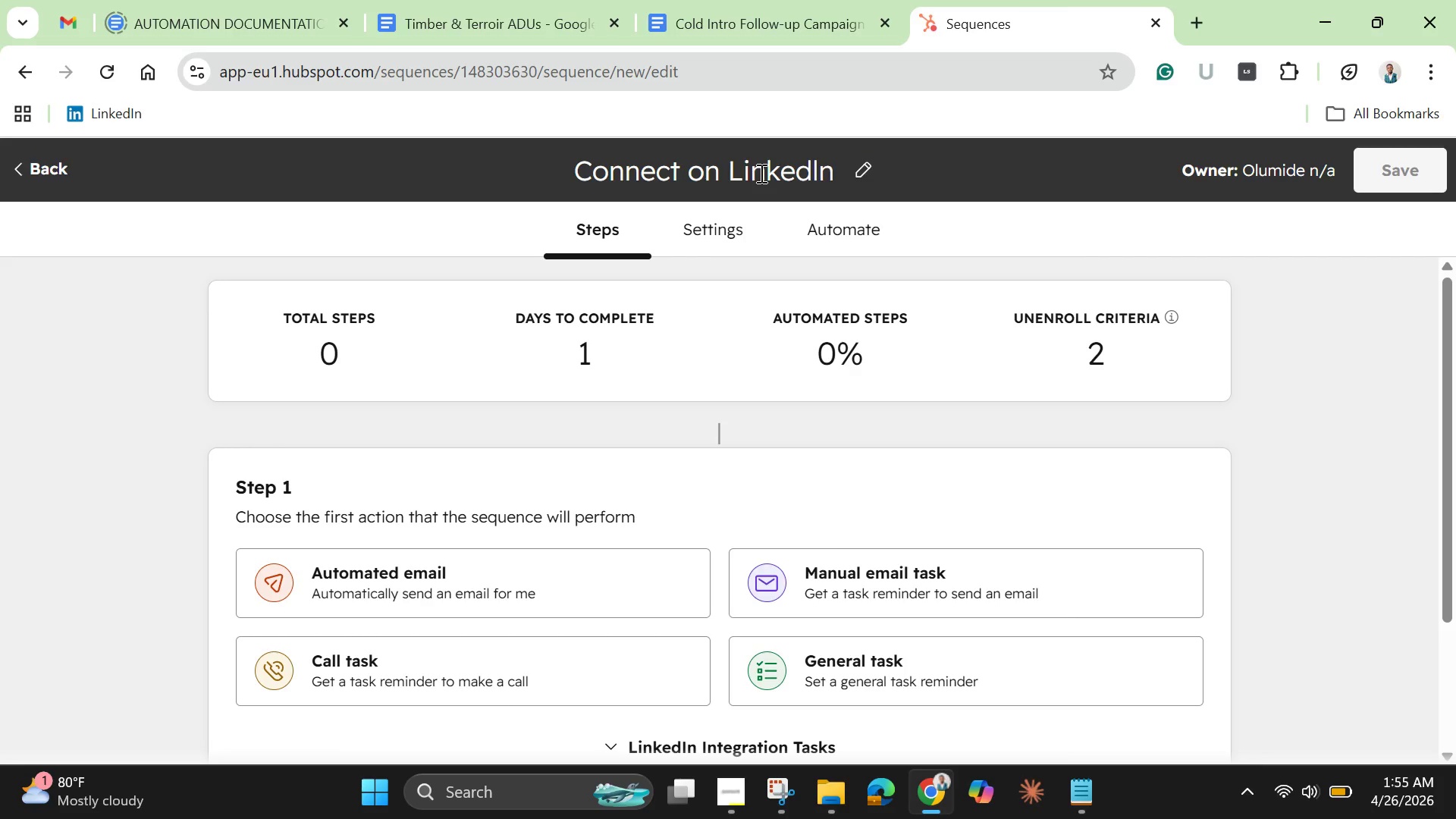 
scroll: coordinate [807, 435], scroll_direction: down, amount: 4.0
 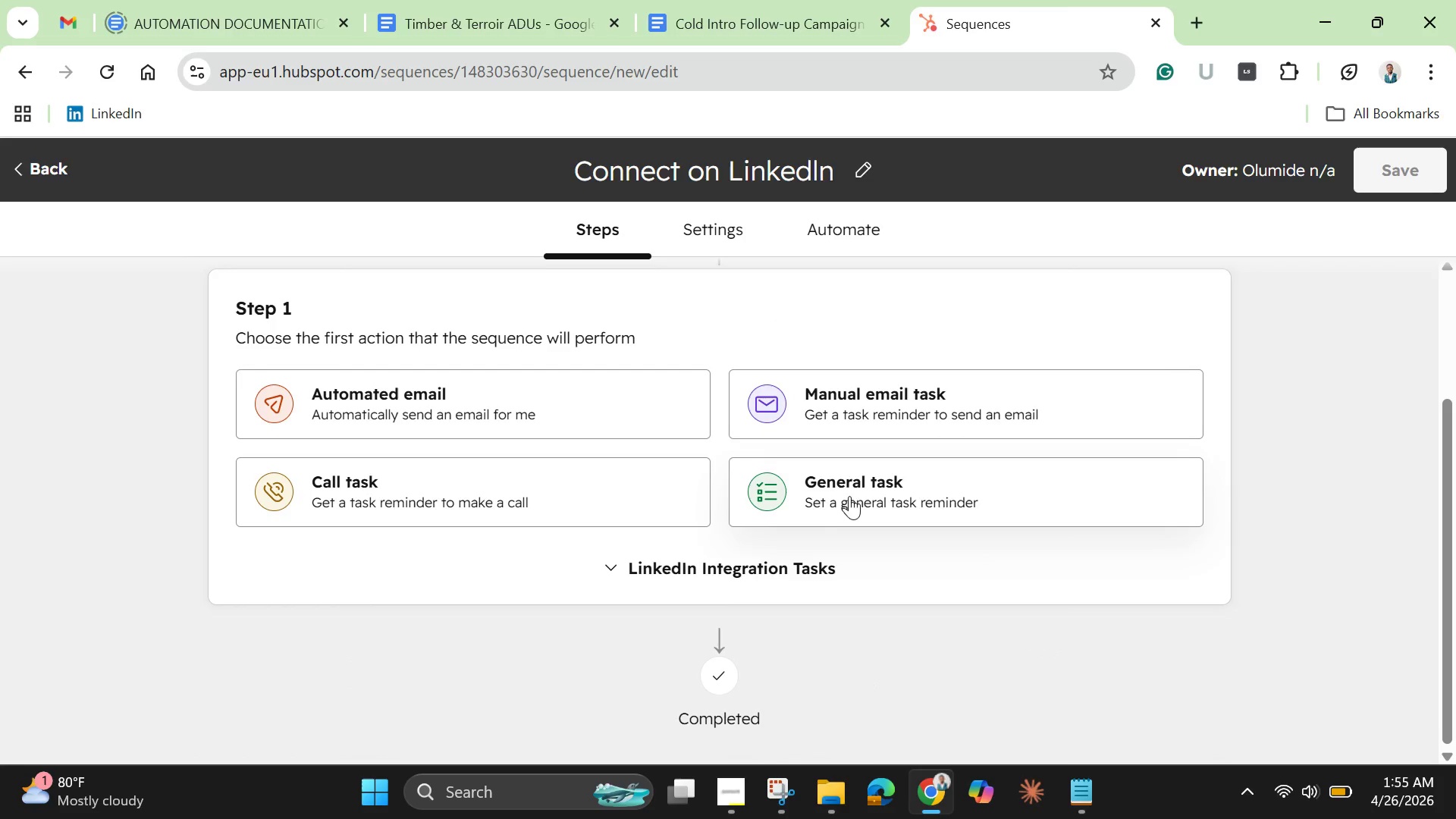 
scroll: coordinate [849, 501], scroll_direction: up, amount: 2.0
 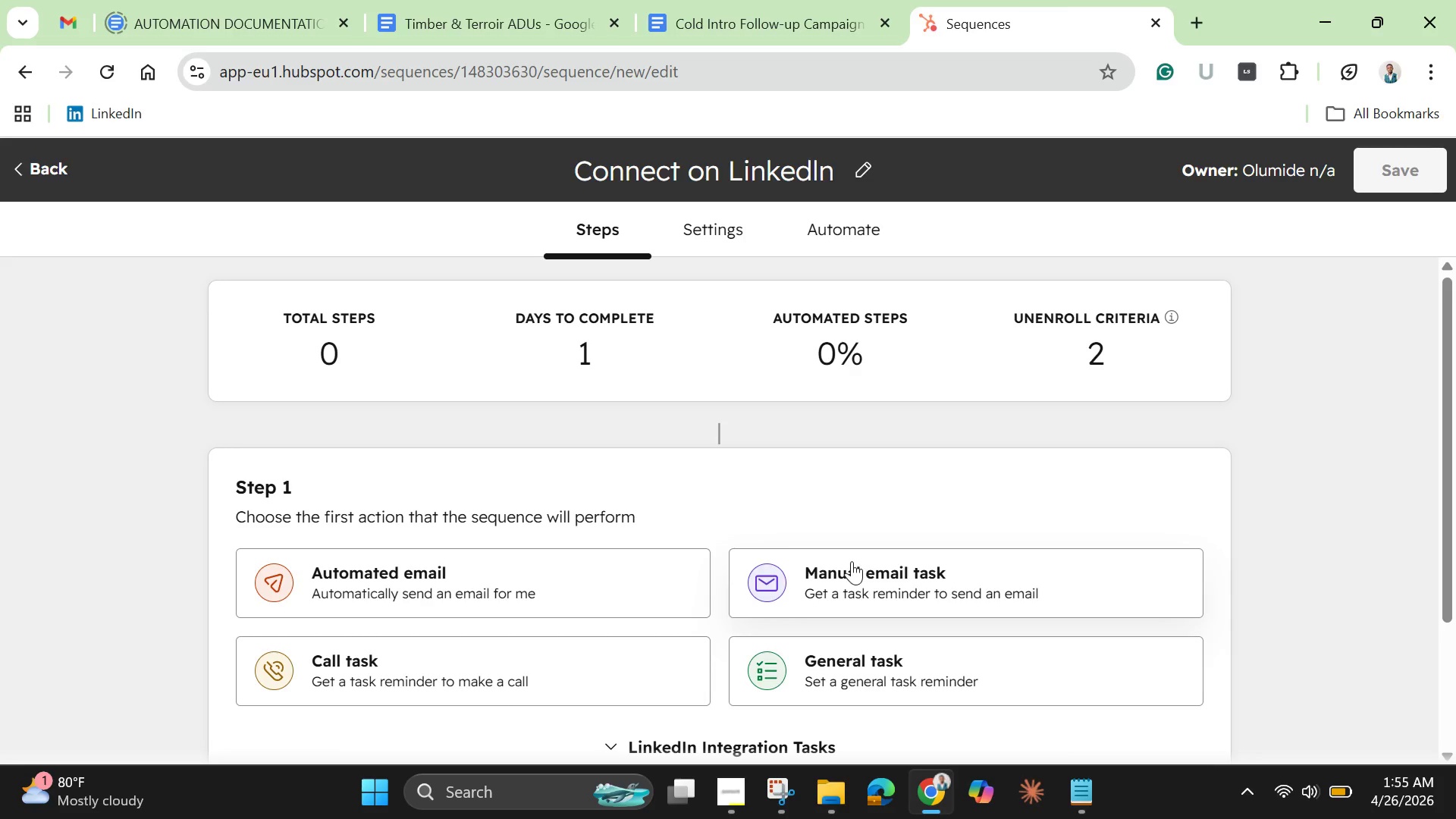 
scroll: coordinate [869, 570], scroll_direction: down, amount: 3.0
 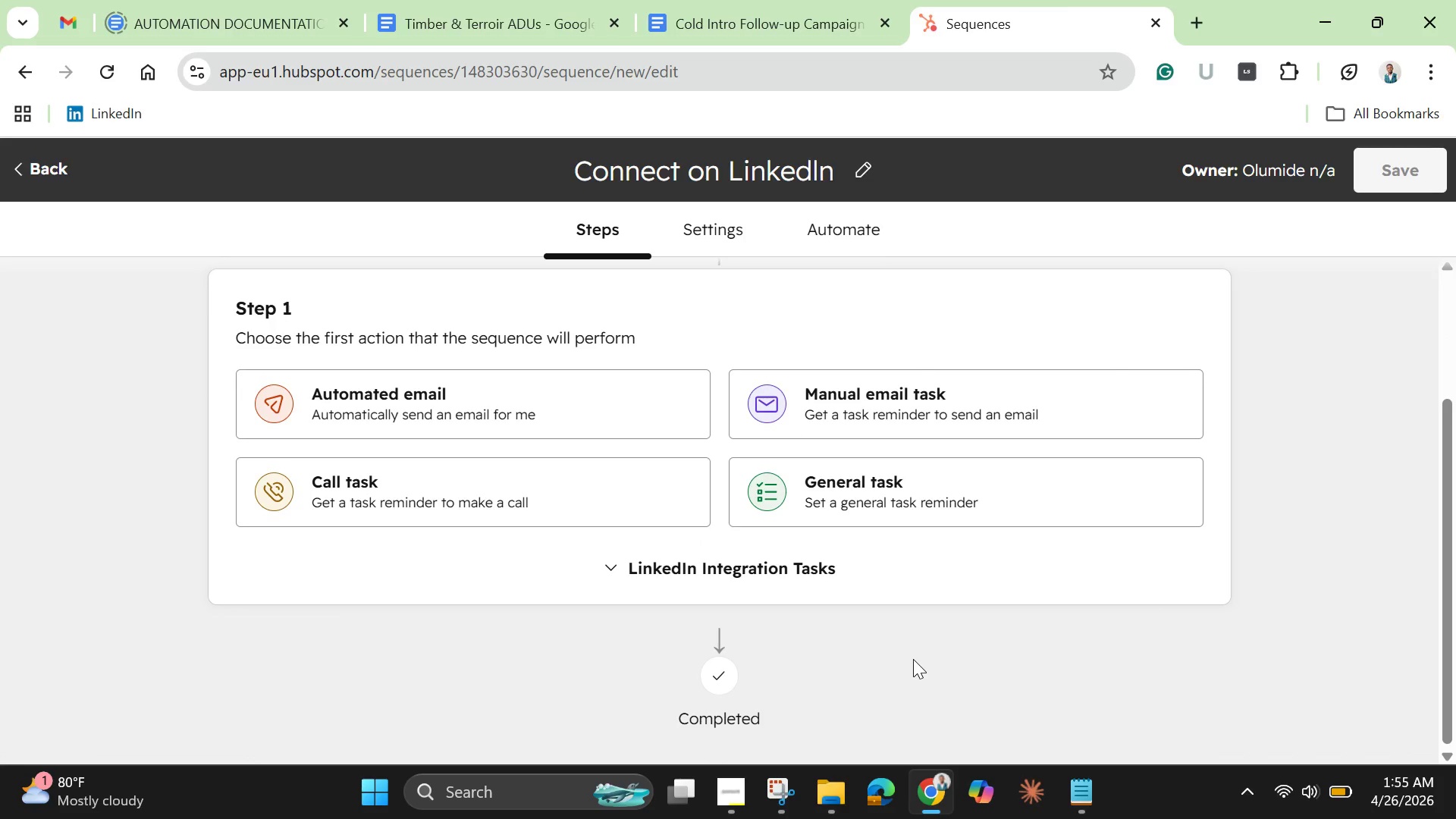 
wait(22.2)
 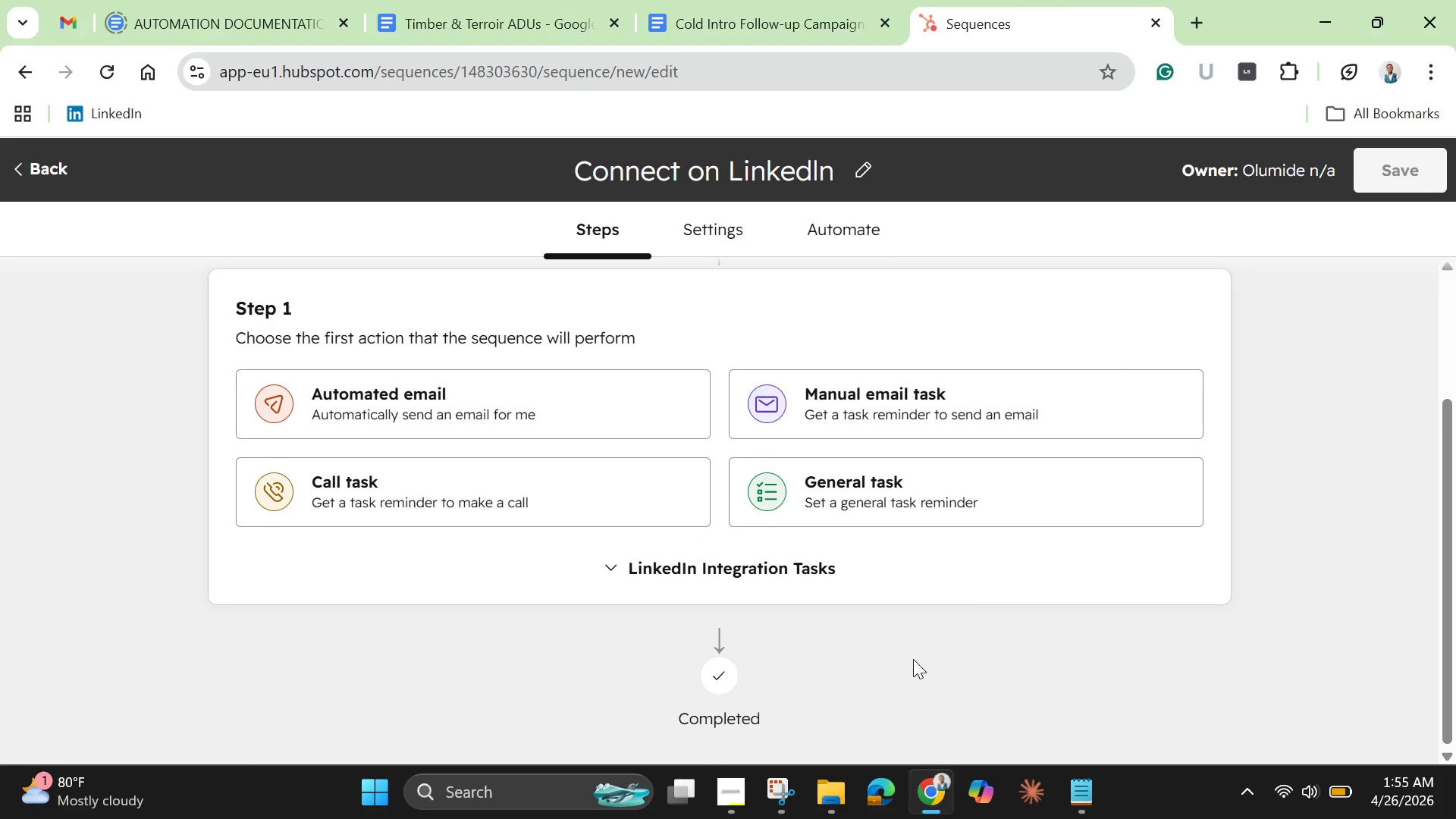 
left_click([661, 175])
 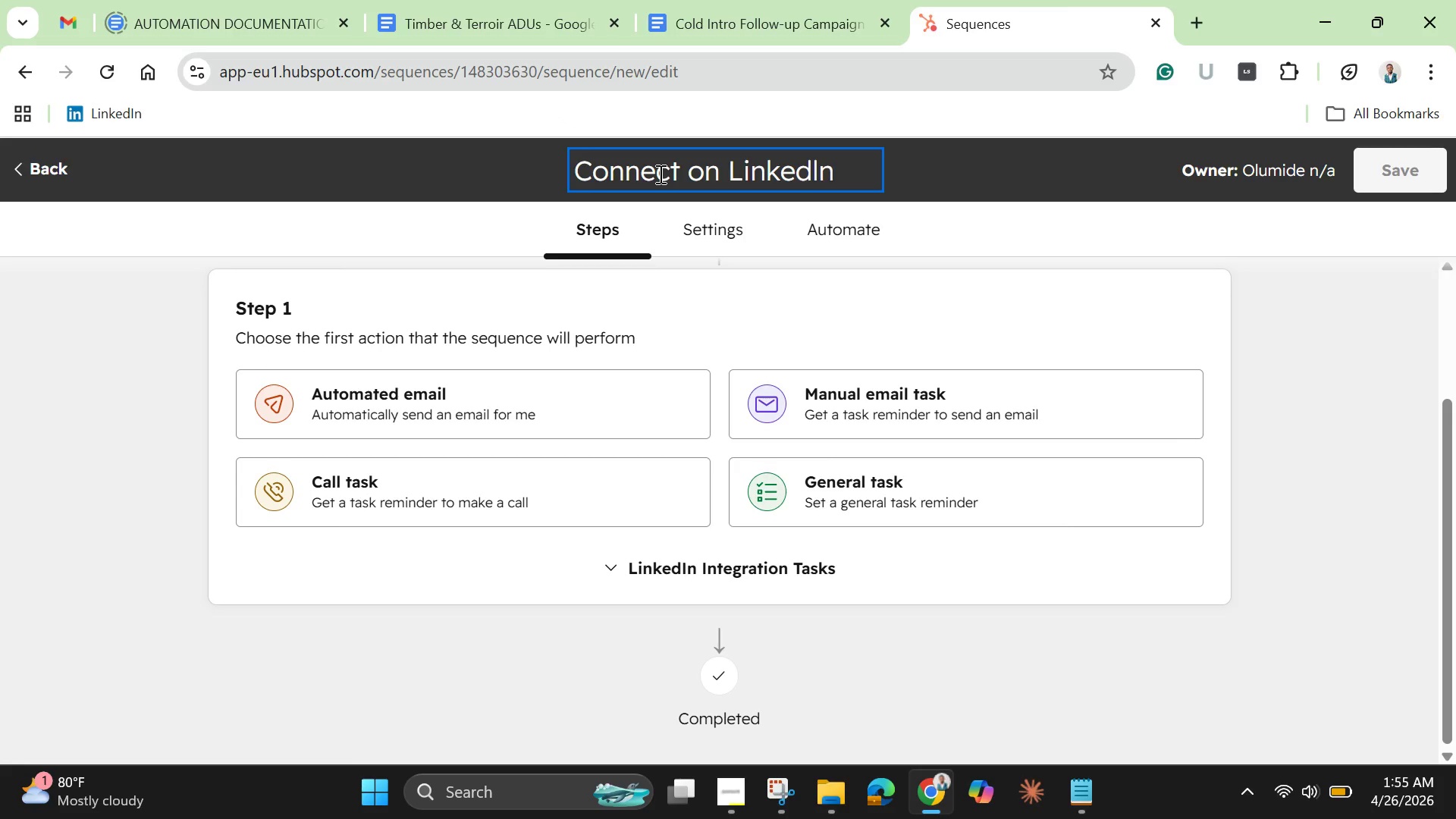 
double_click([659, 174])
 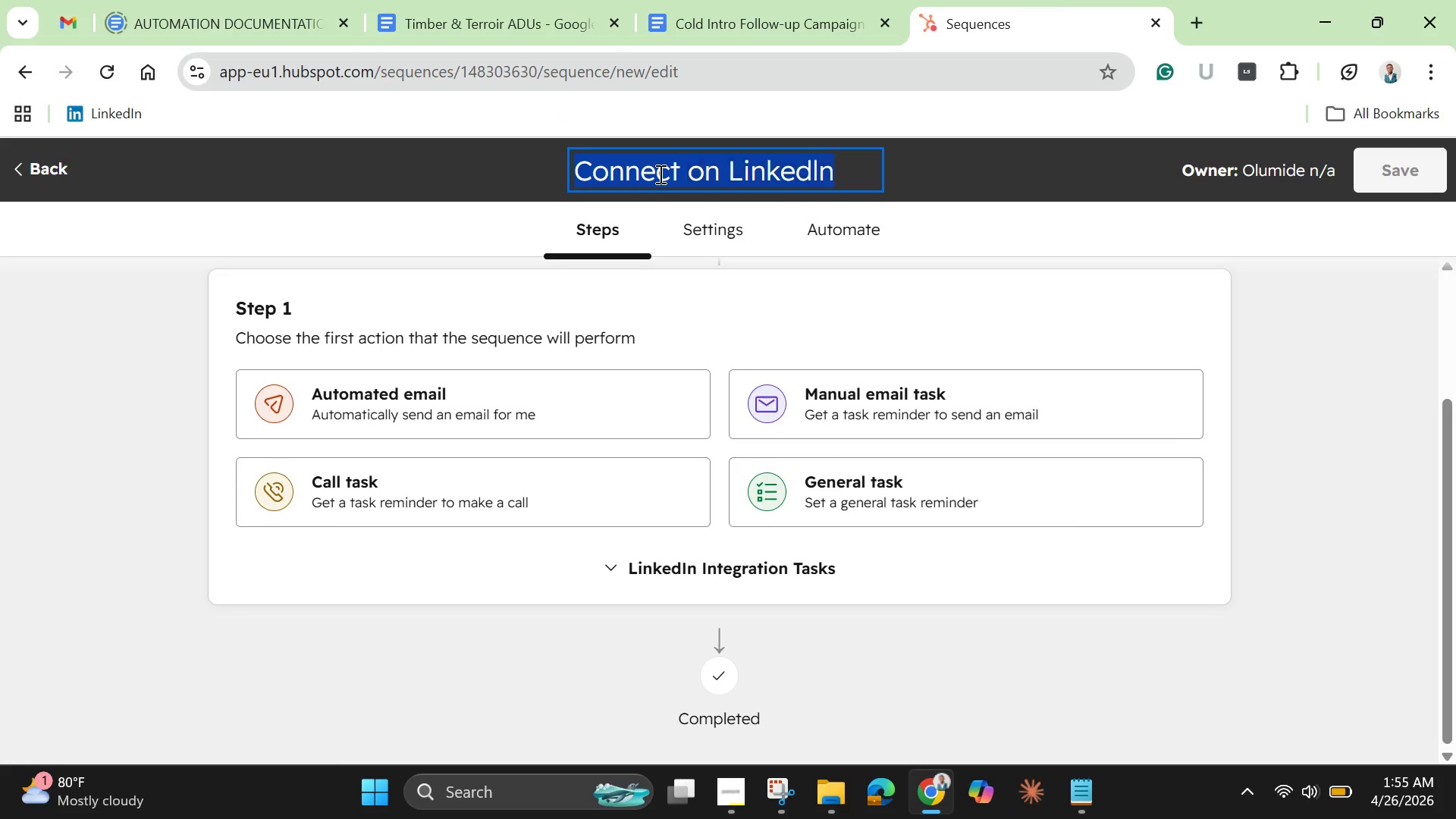 
triple_click([659, 174])
 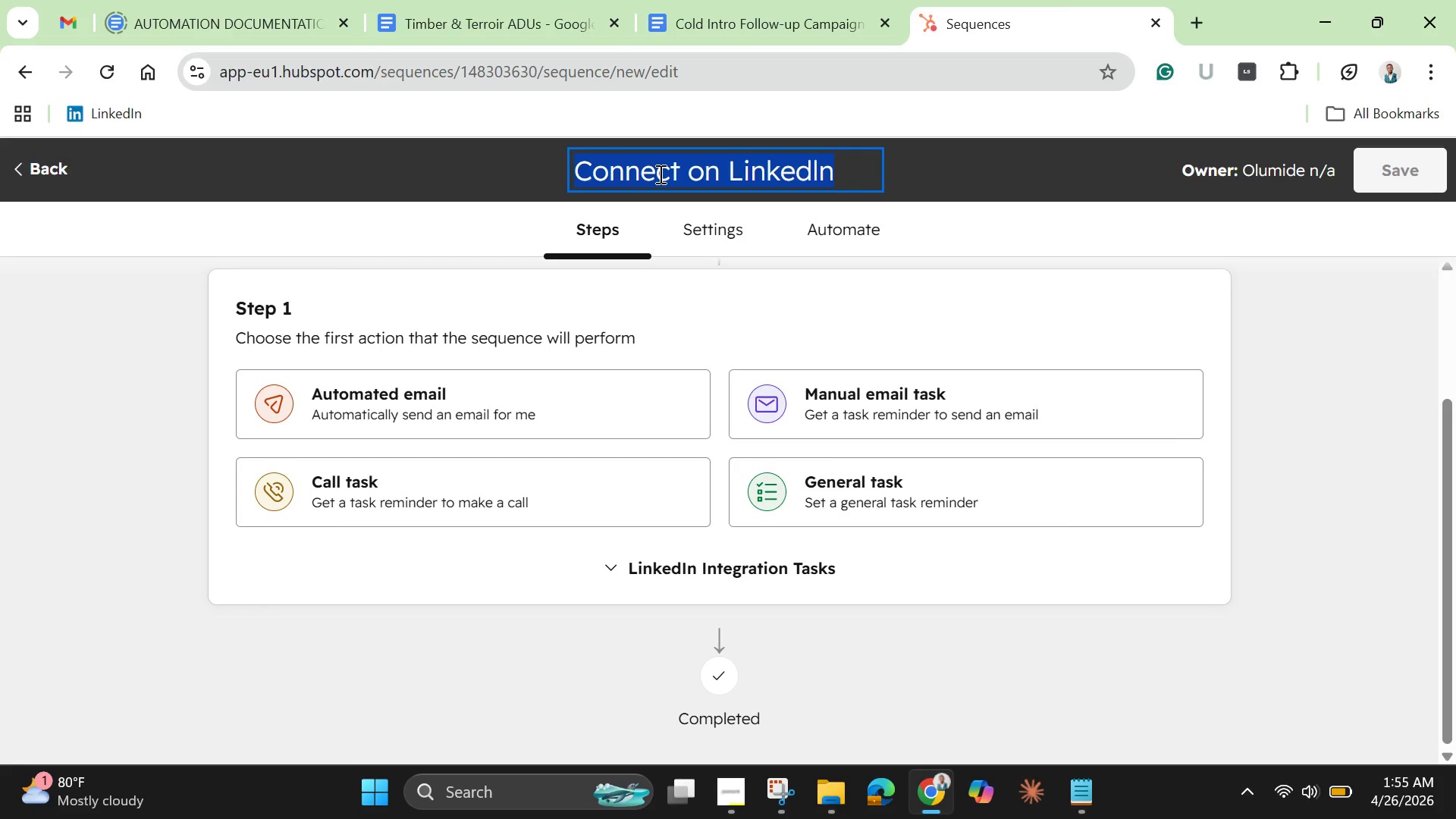 
right_click([659, 174])
 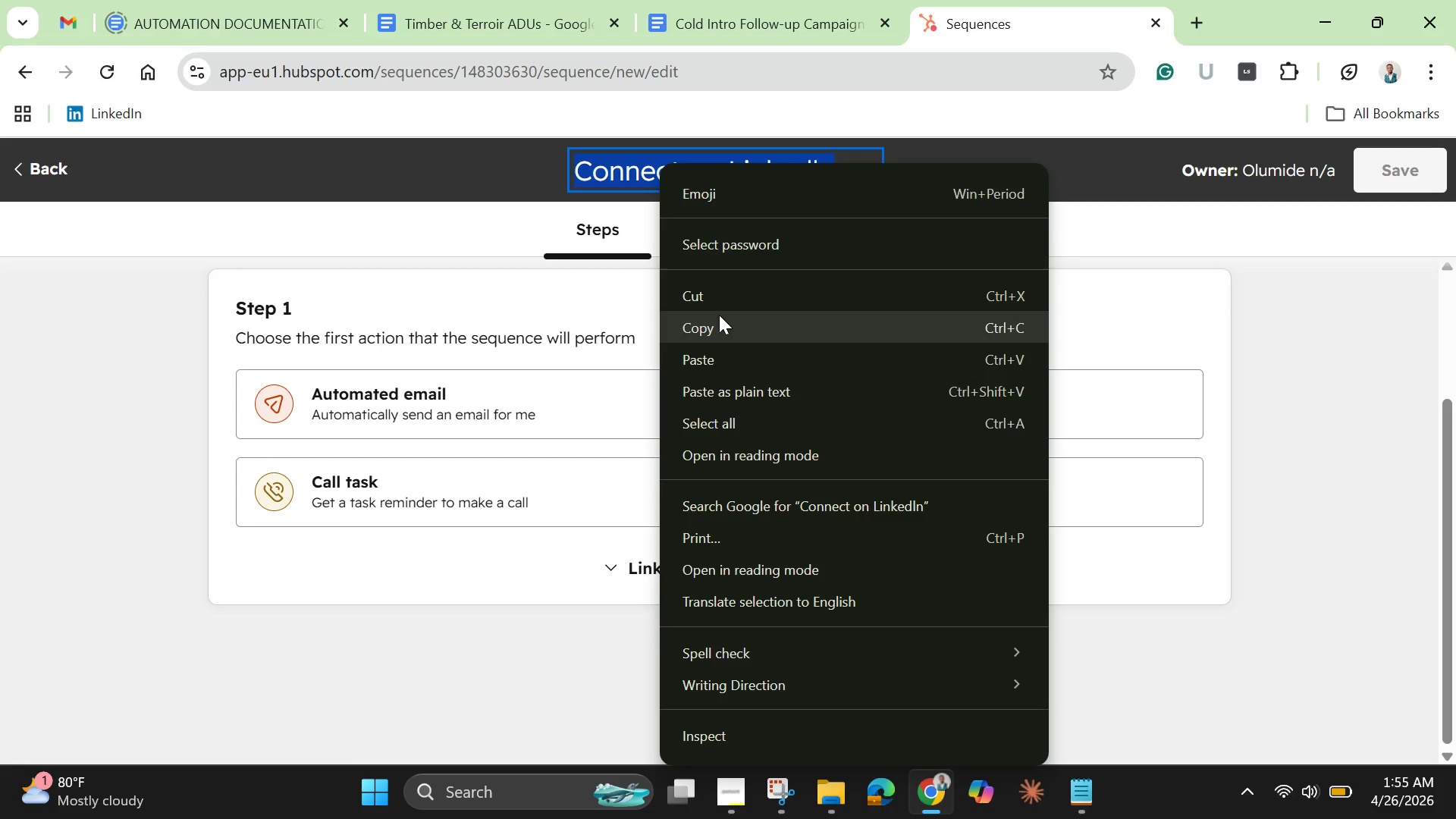 
left_click([717, 327])
 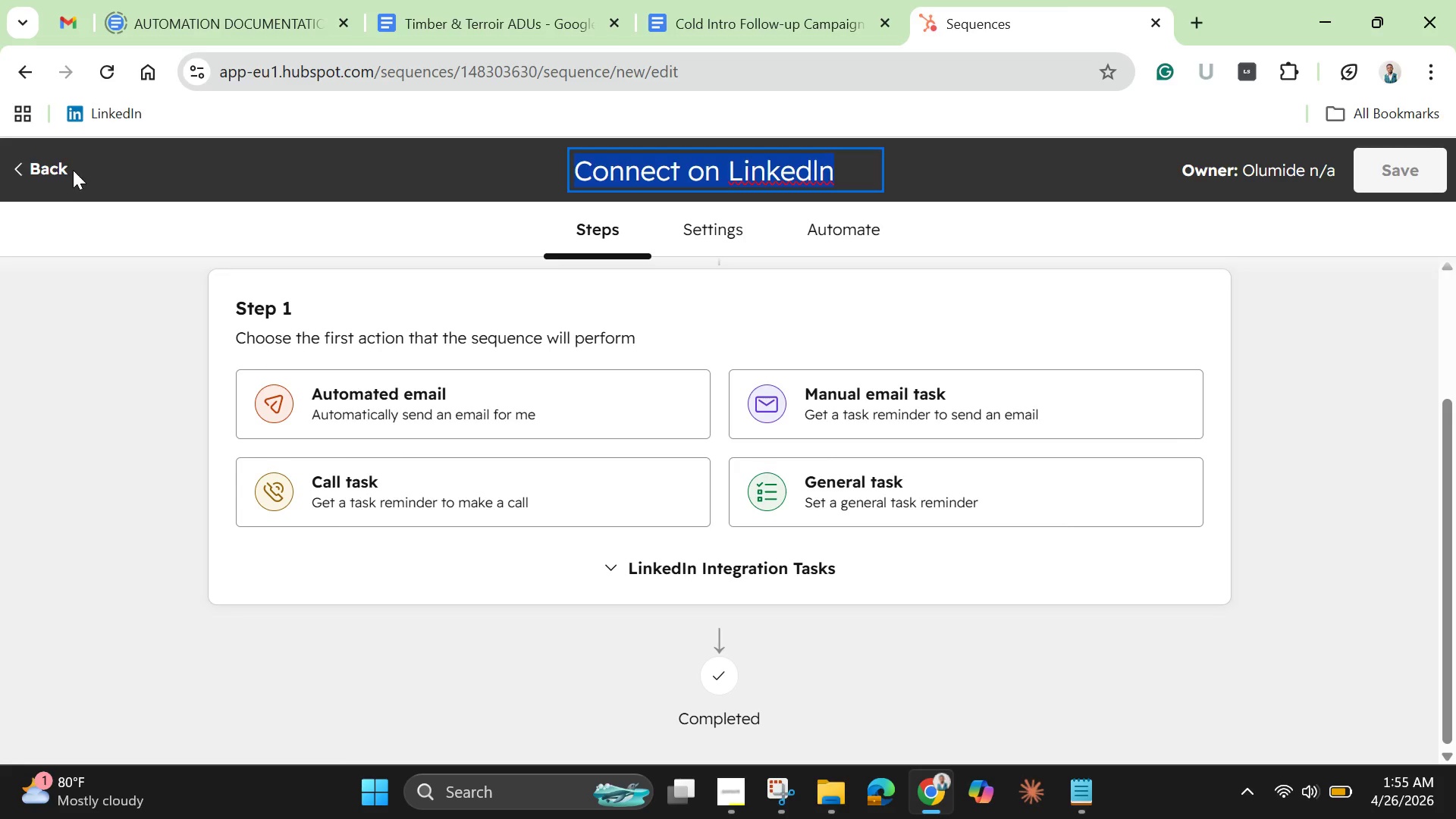 
left_click([71, 170])
 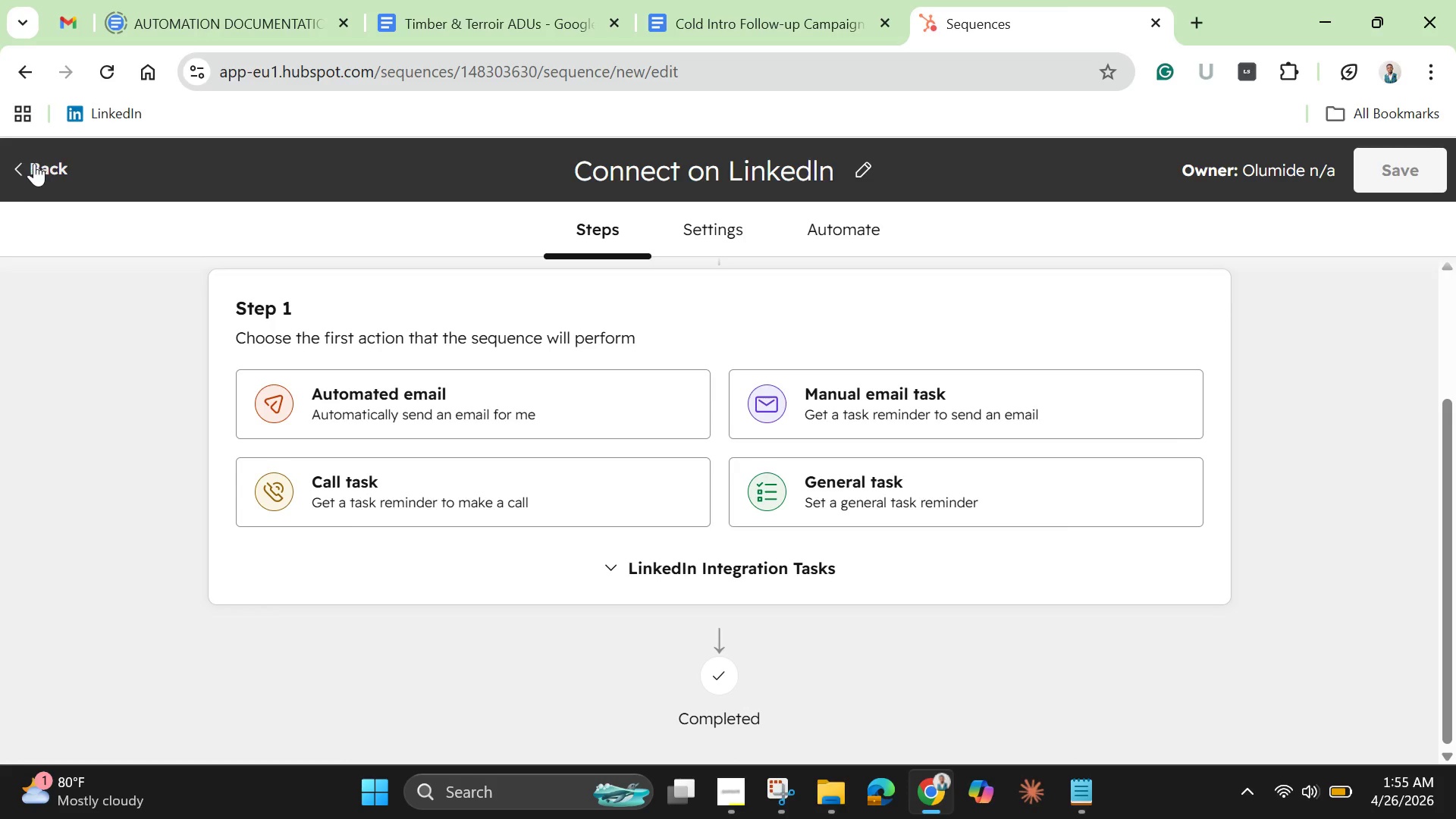 
left_click([34, 163])
 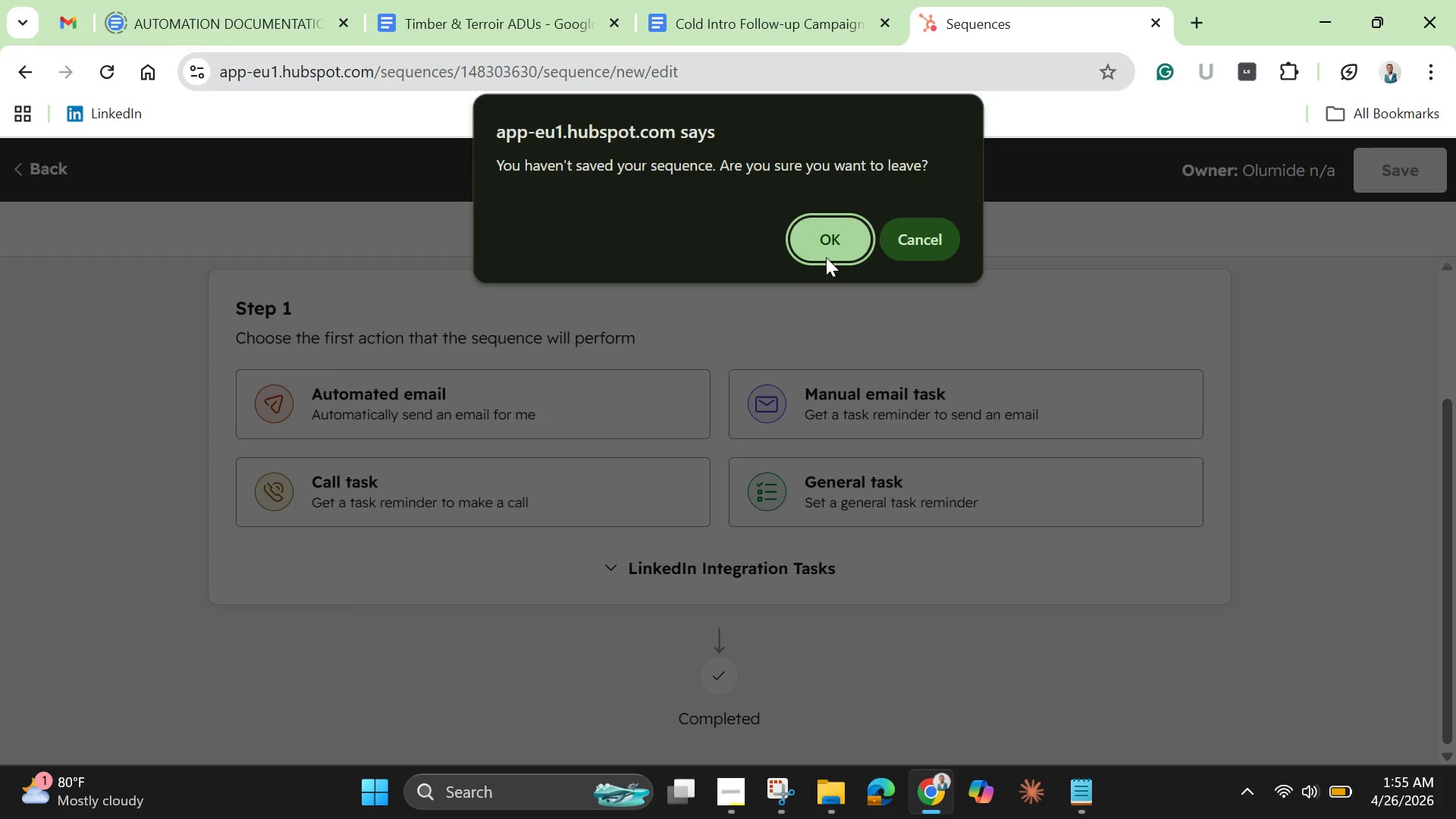 
left_click([833, 243])
 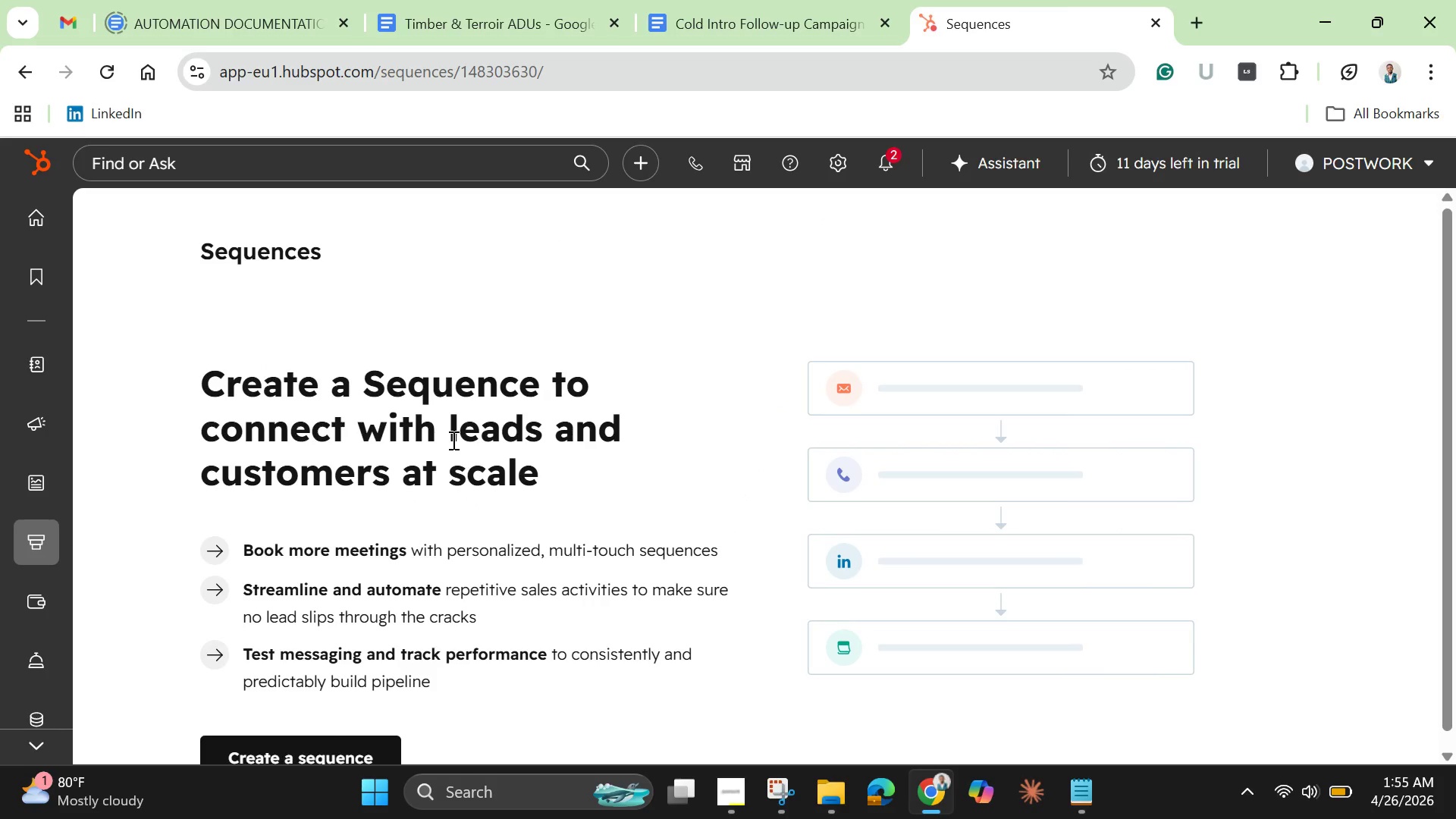 
scroll: coordinate [349, 658], scroll_direction: down, amount: 5.0
 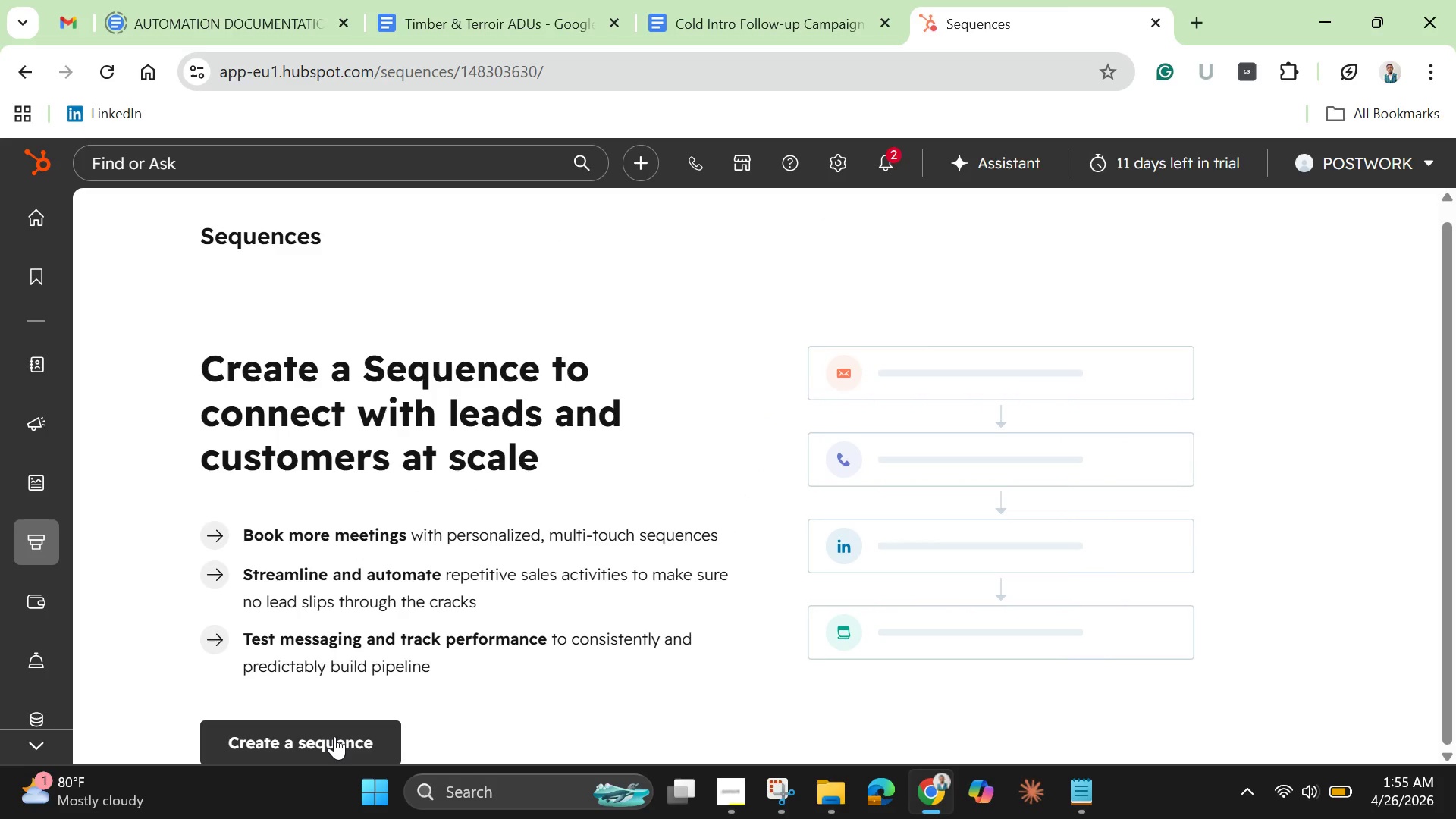 
left_click([334, 736])
 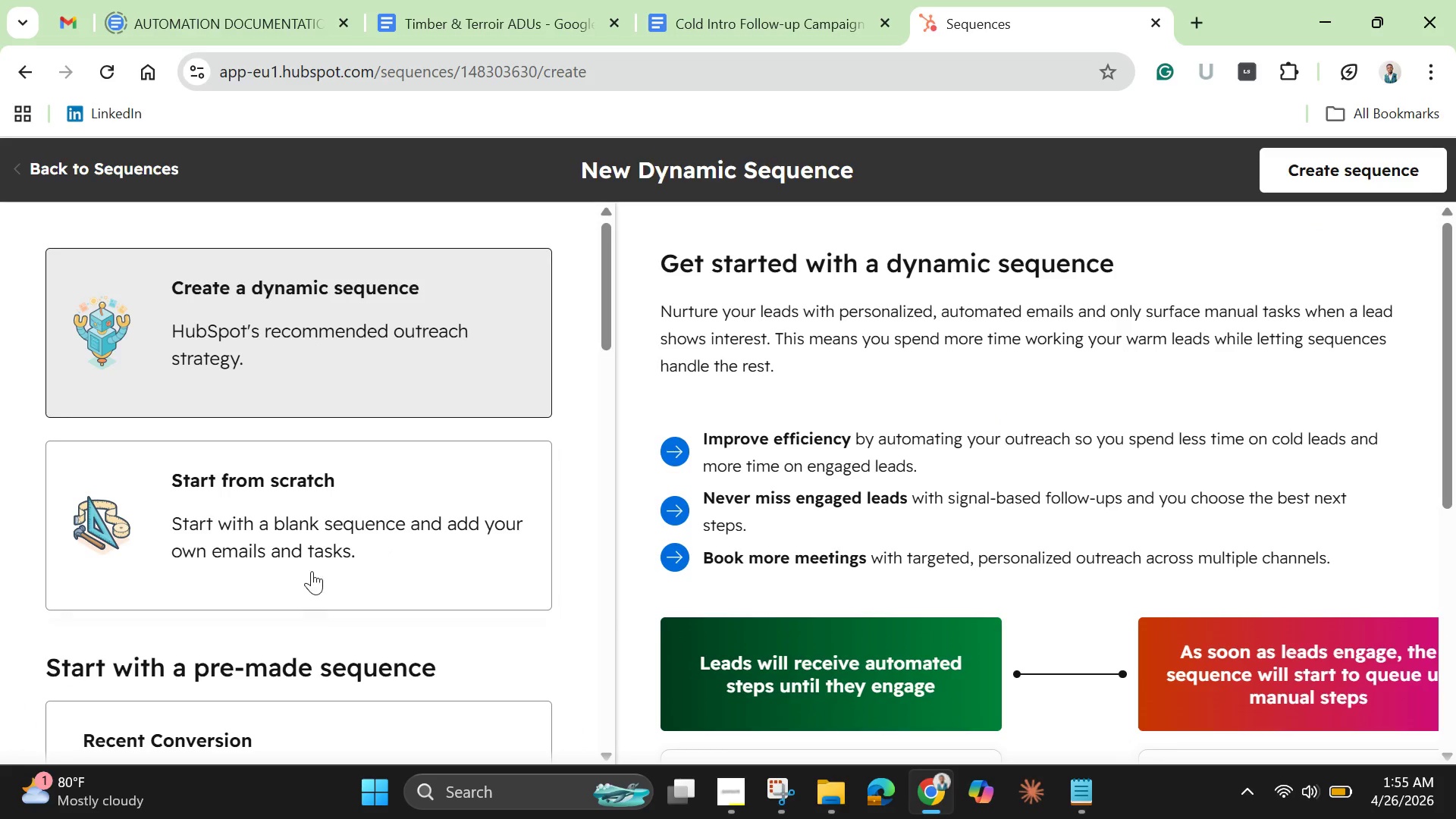 
scroll: coordinate [317, 527], scroll_direction: down, amount: 1.0
 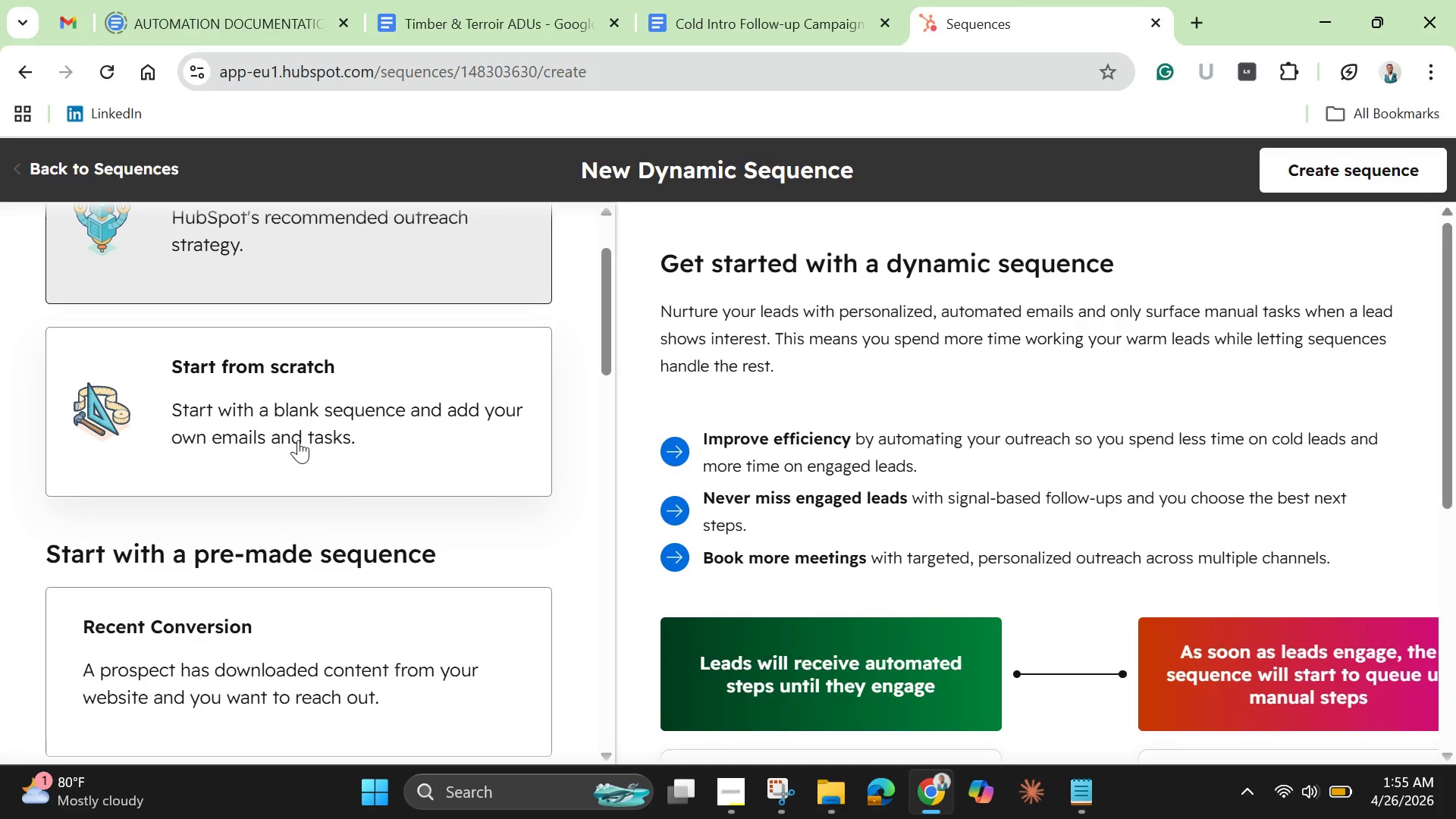 
left_click([298, 429])
 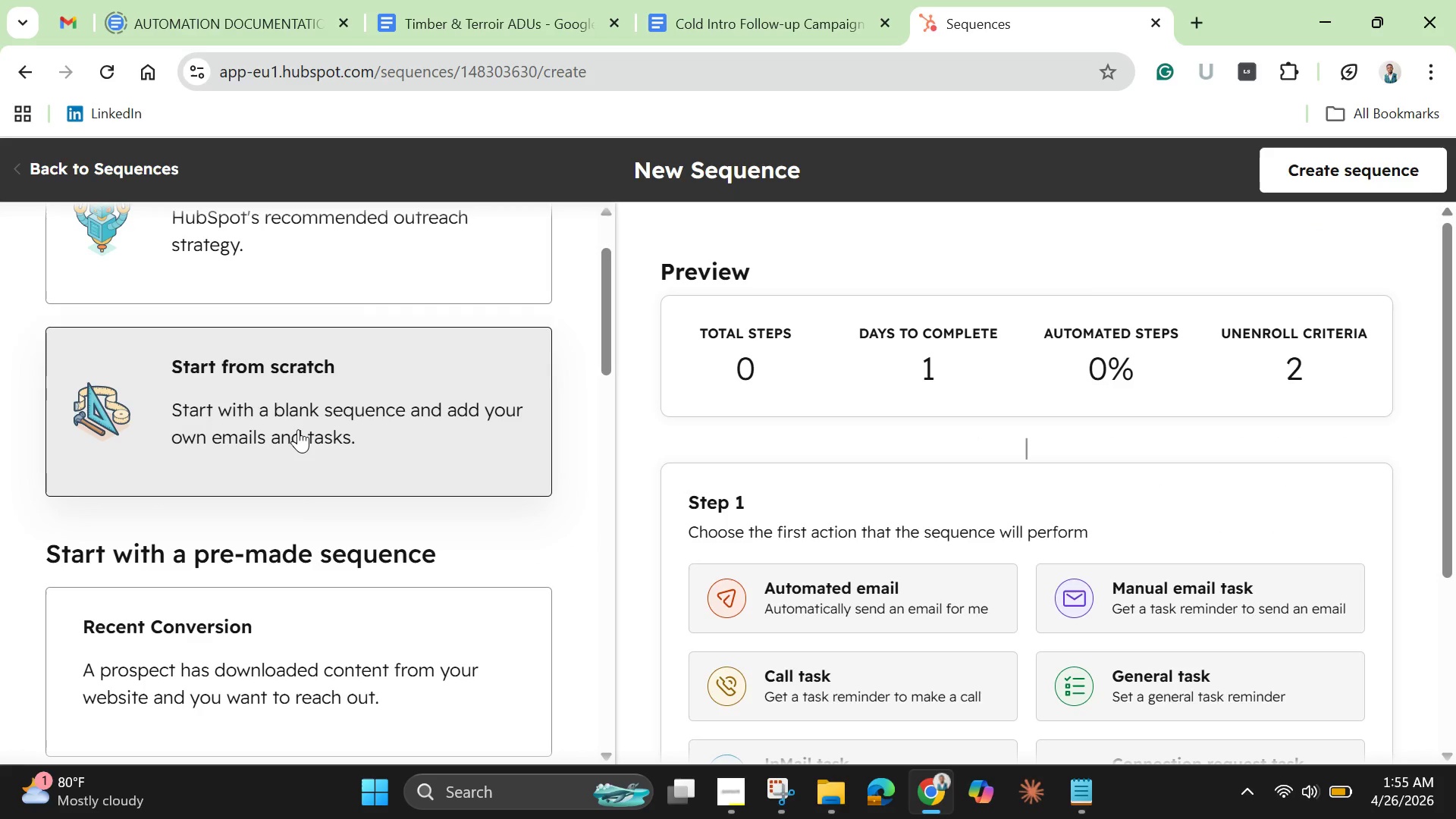 
scroll: coordinate [824, 524], scroll_direction: down, amount: 8.0
 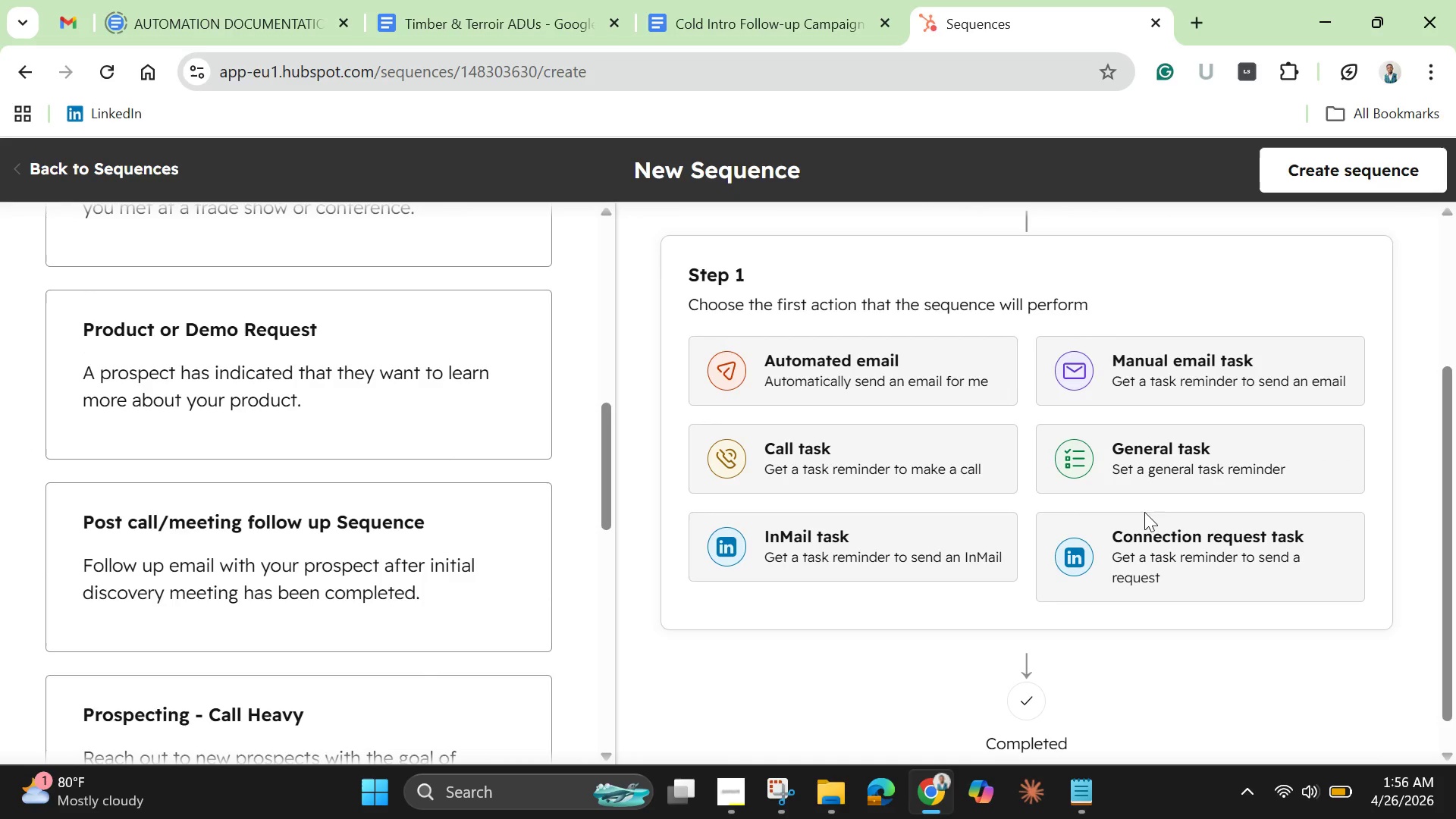 
left_click([1163, 555])
 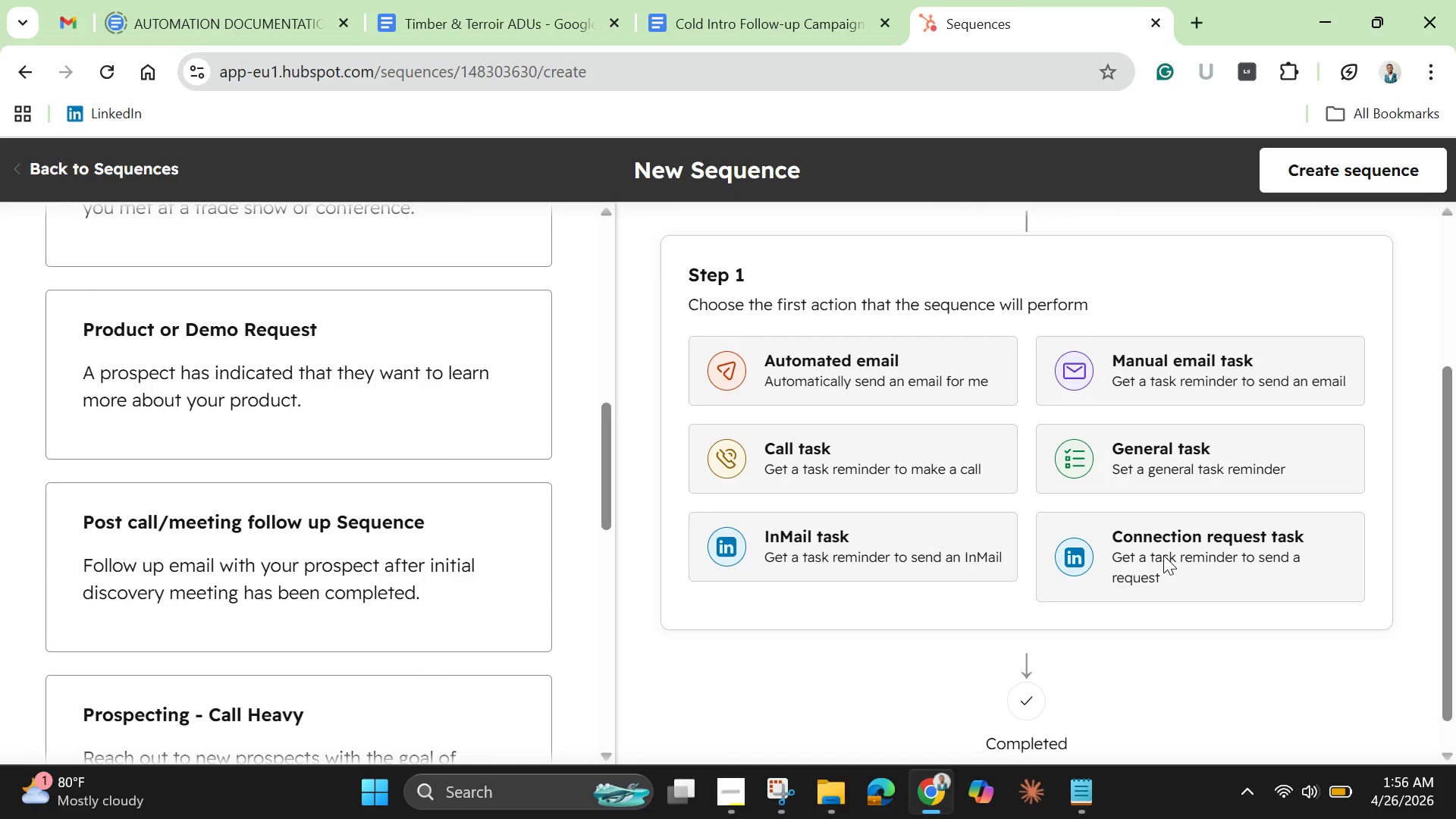 
left_click([1163, 555])
 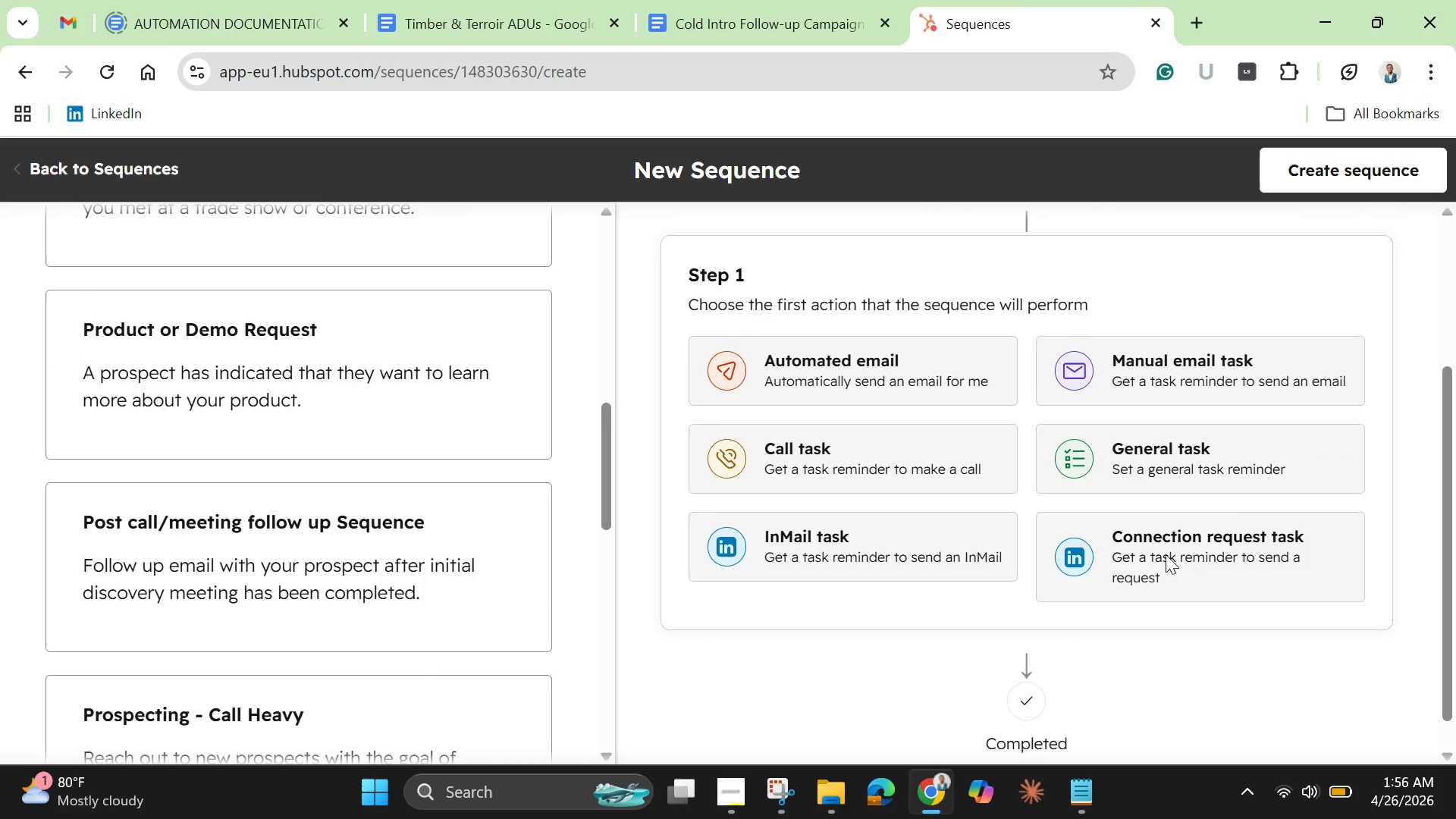 
scroll: coordinate [1166, 554], scroll_direction: up, amount: 3.0
 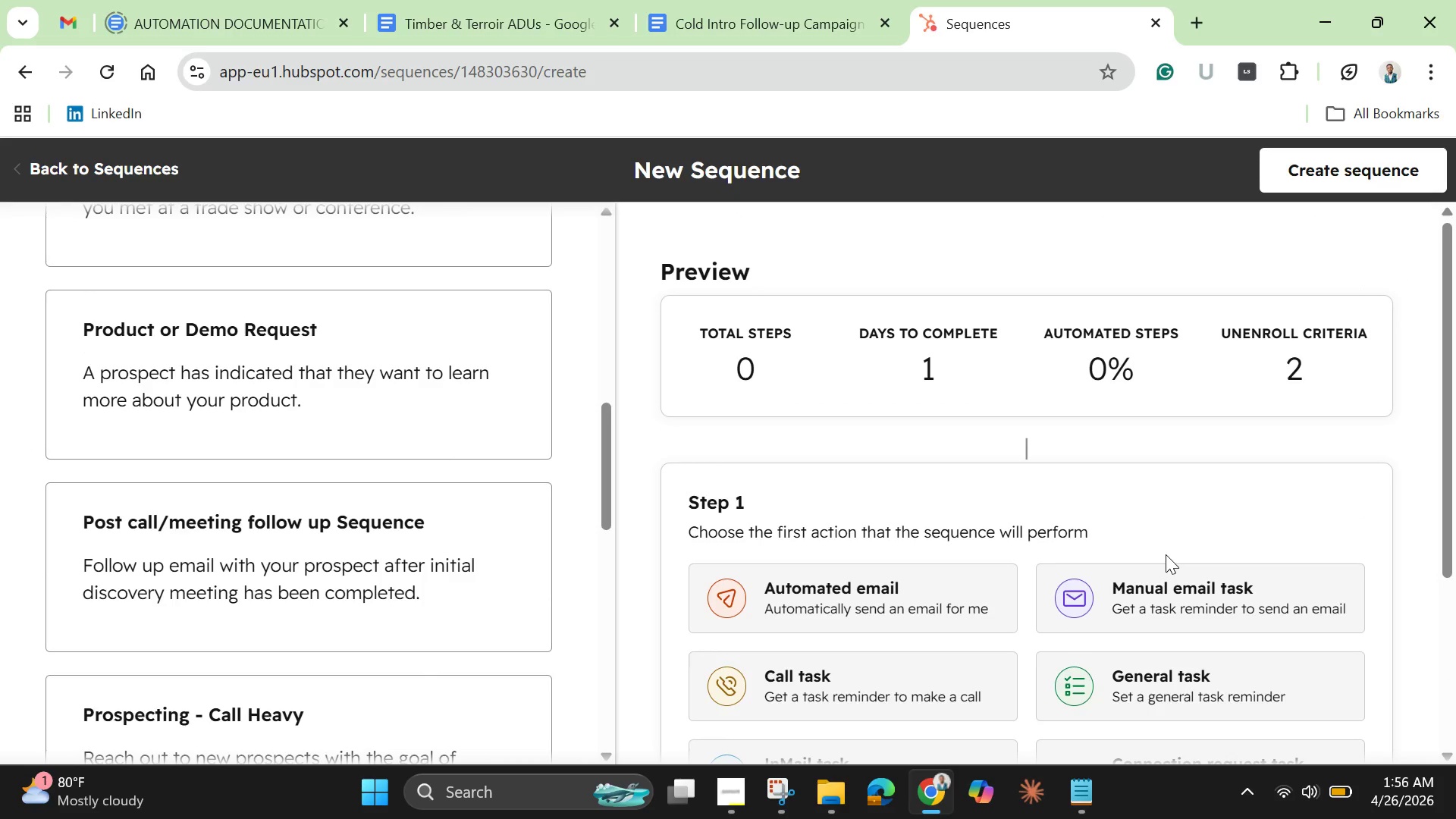 
scroll: coordinate [1166, 554], scroll_direction: down, amount: 2.0
 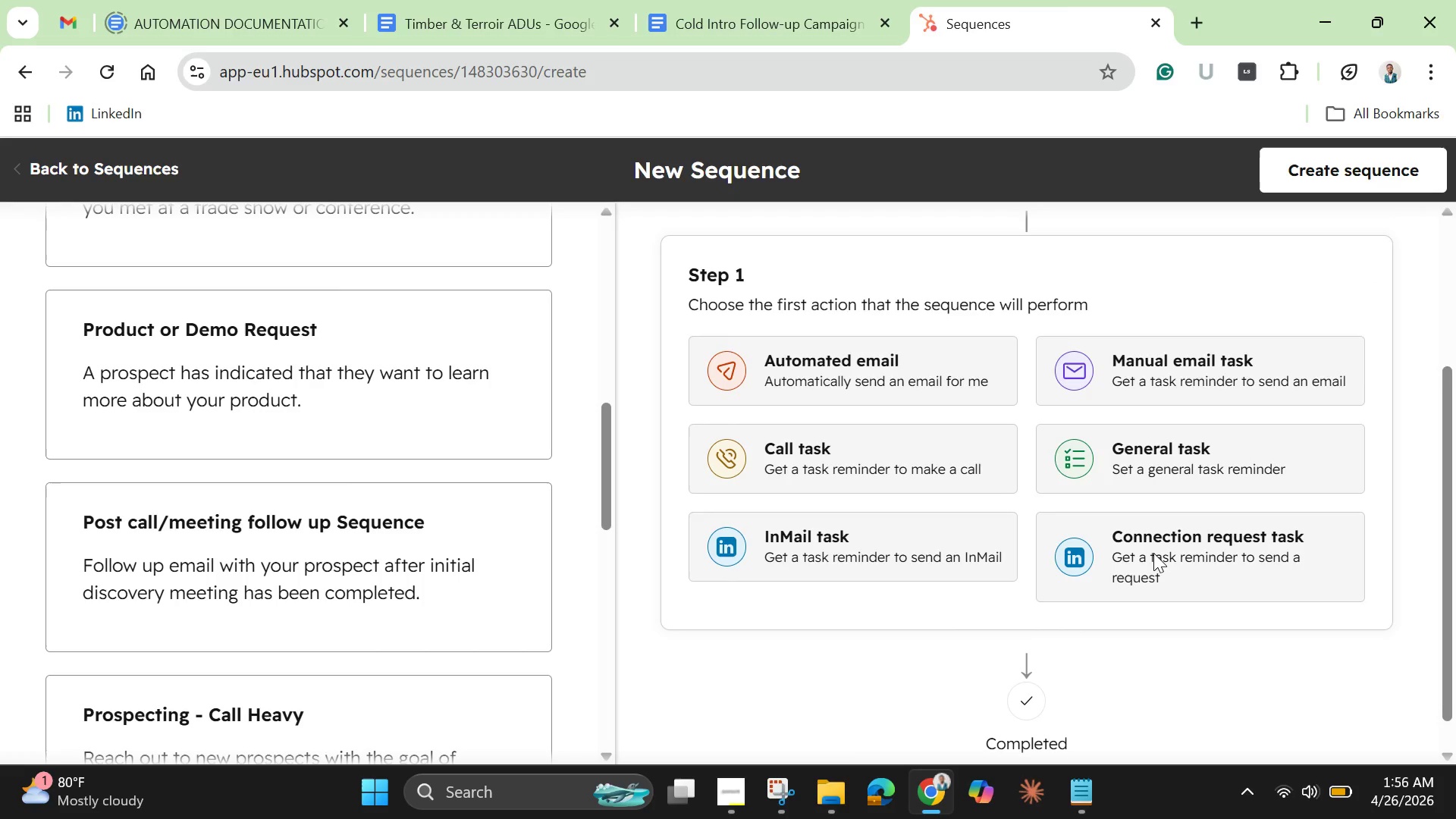 
left_click([1153, 553])
 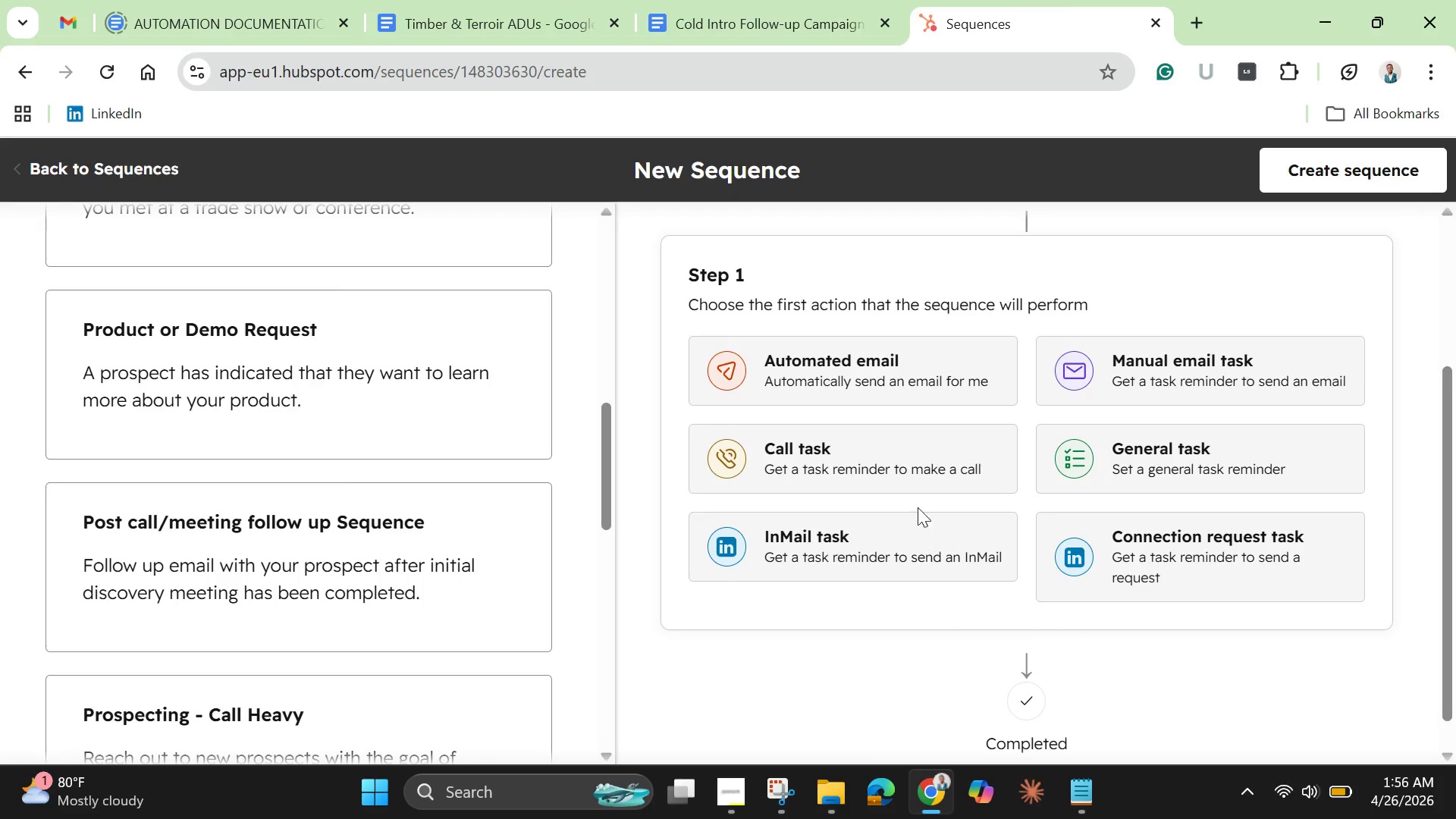 
double_click([904, 457])
 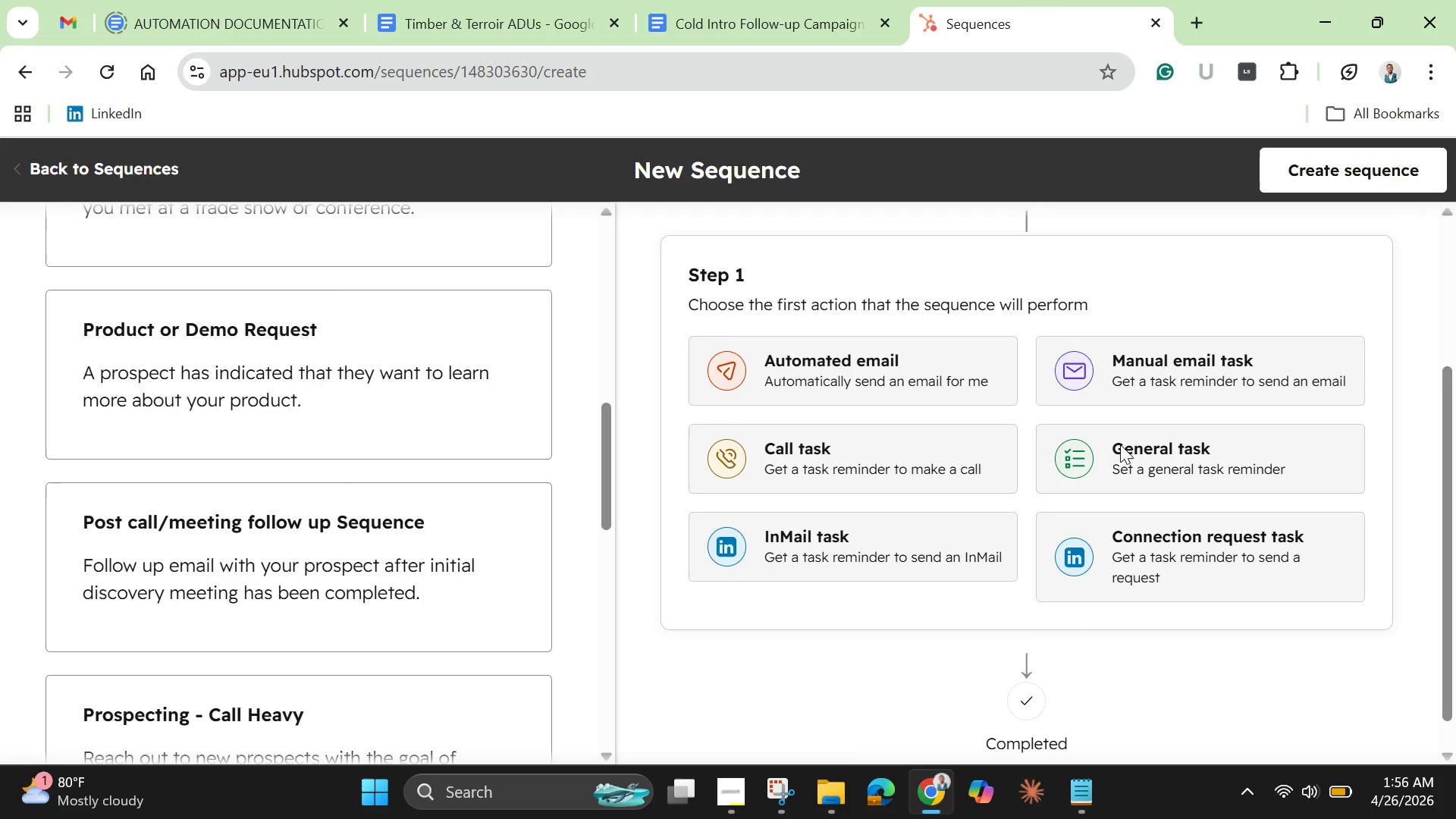 
triple_click([1120, 444])
 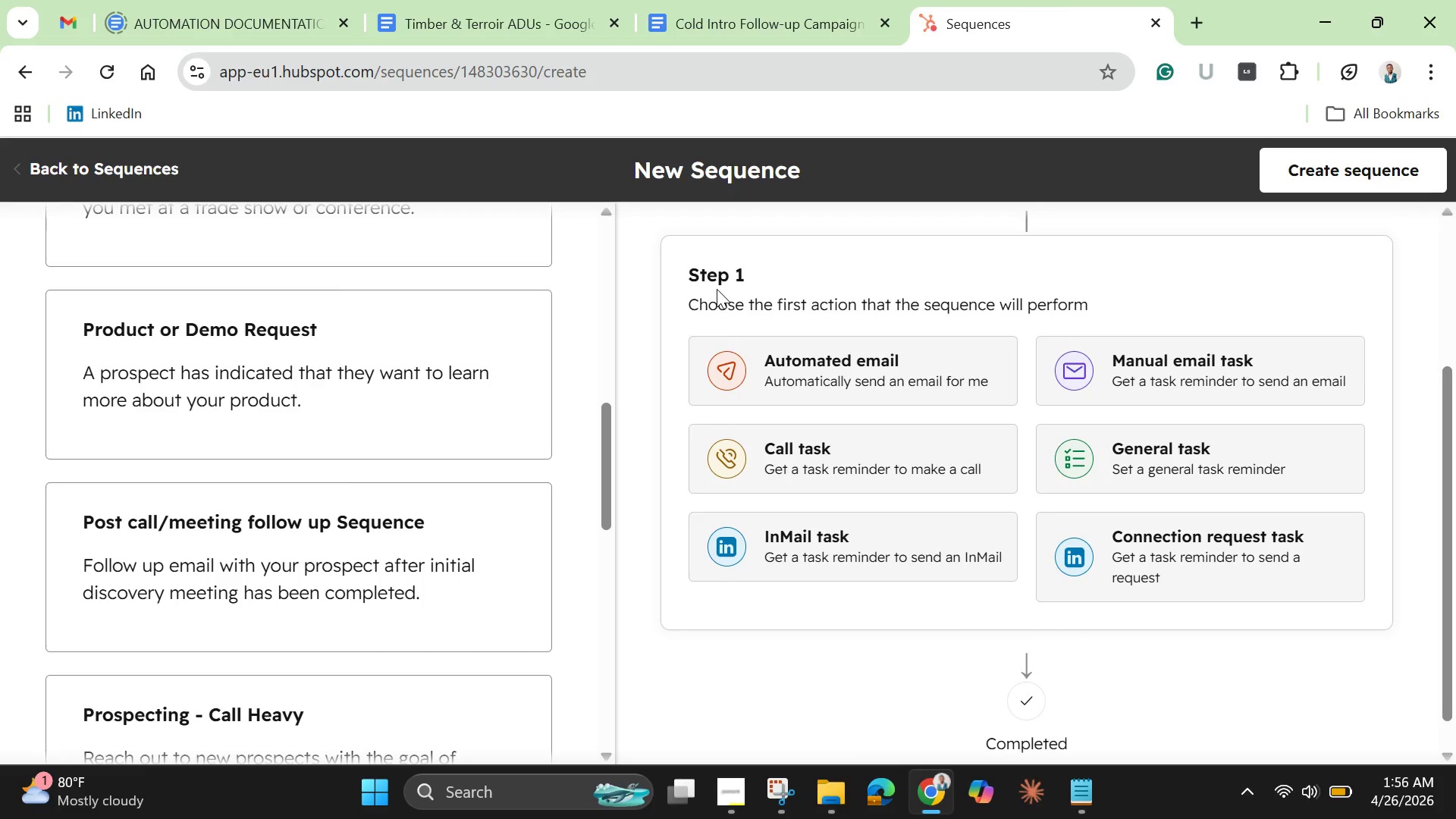 
triple_click([717, 290])
 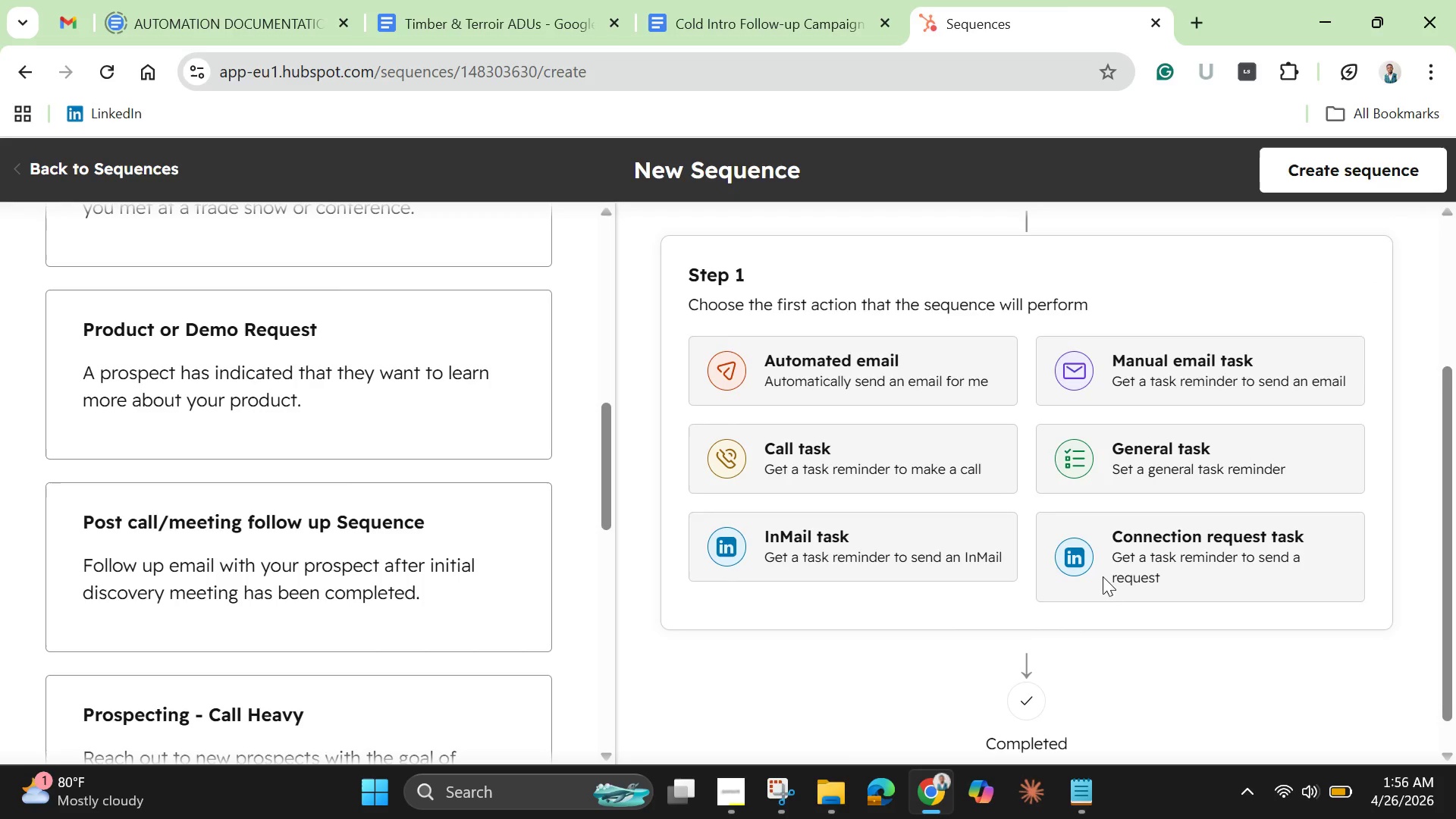 
left_click([1115, 566])
 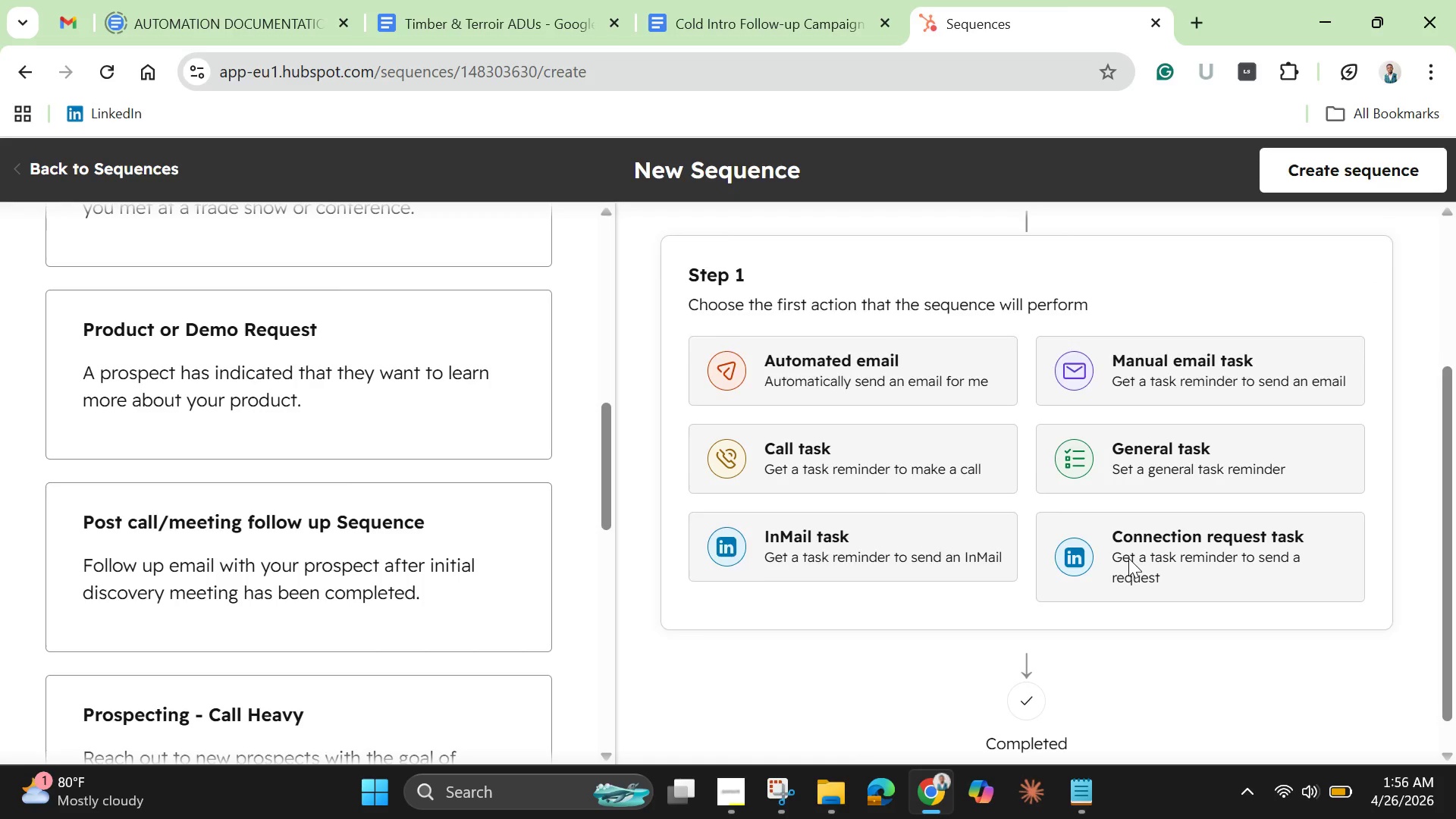 
scroll: coordinate [1128, 558], scroll_direction: up, amount: 3.0
 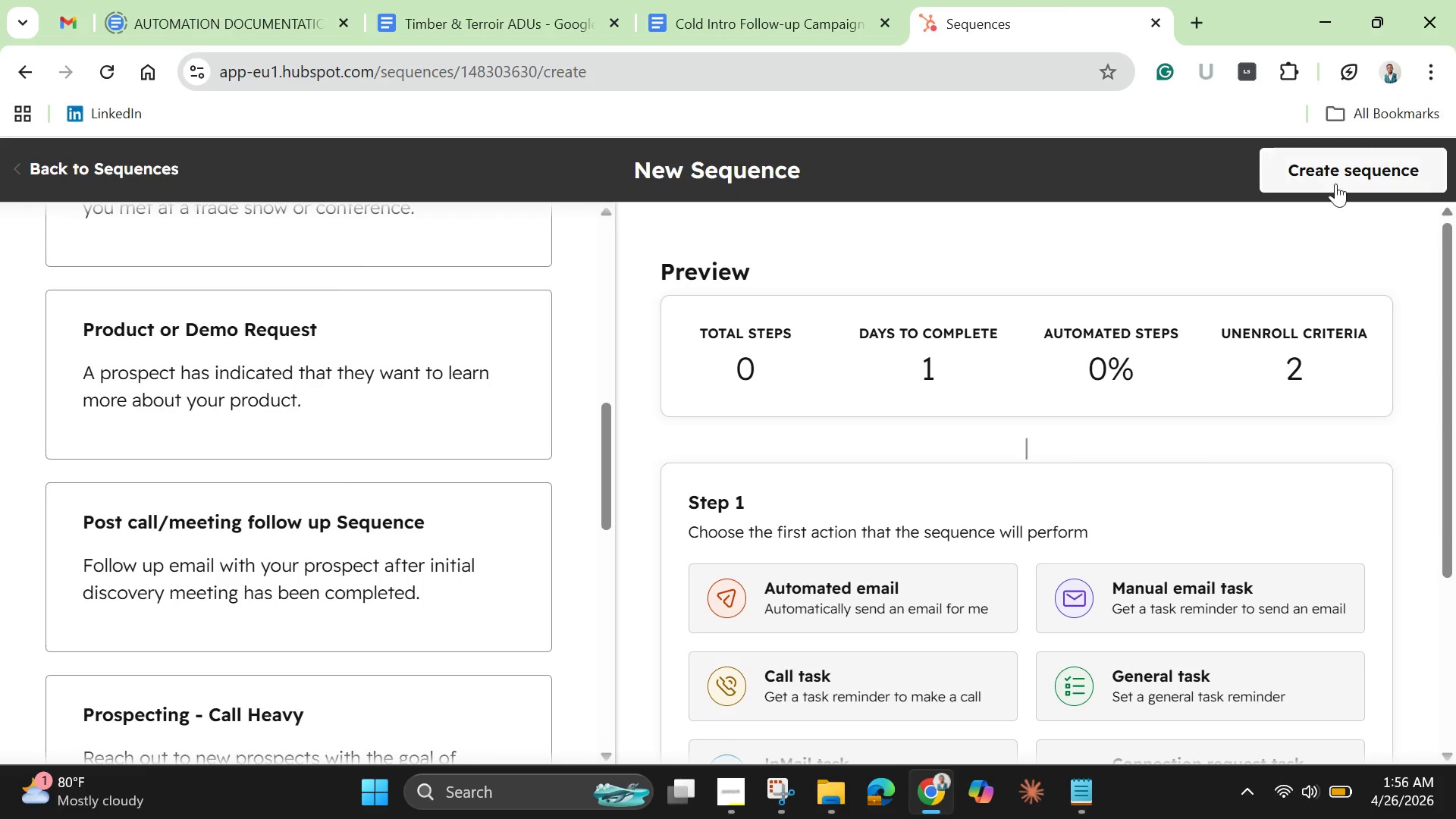 
left_click([1335, 176])
 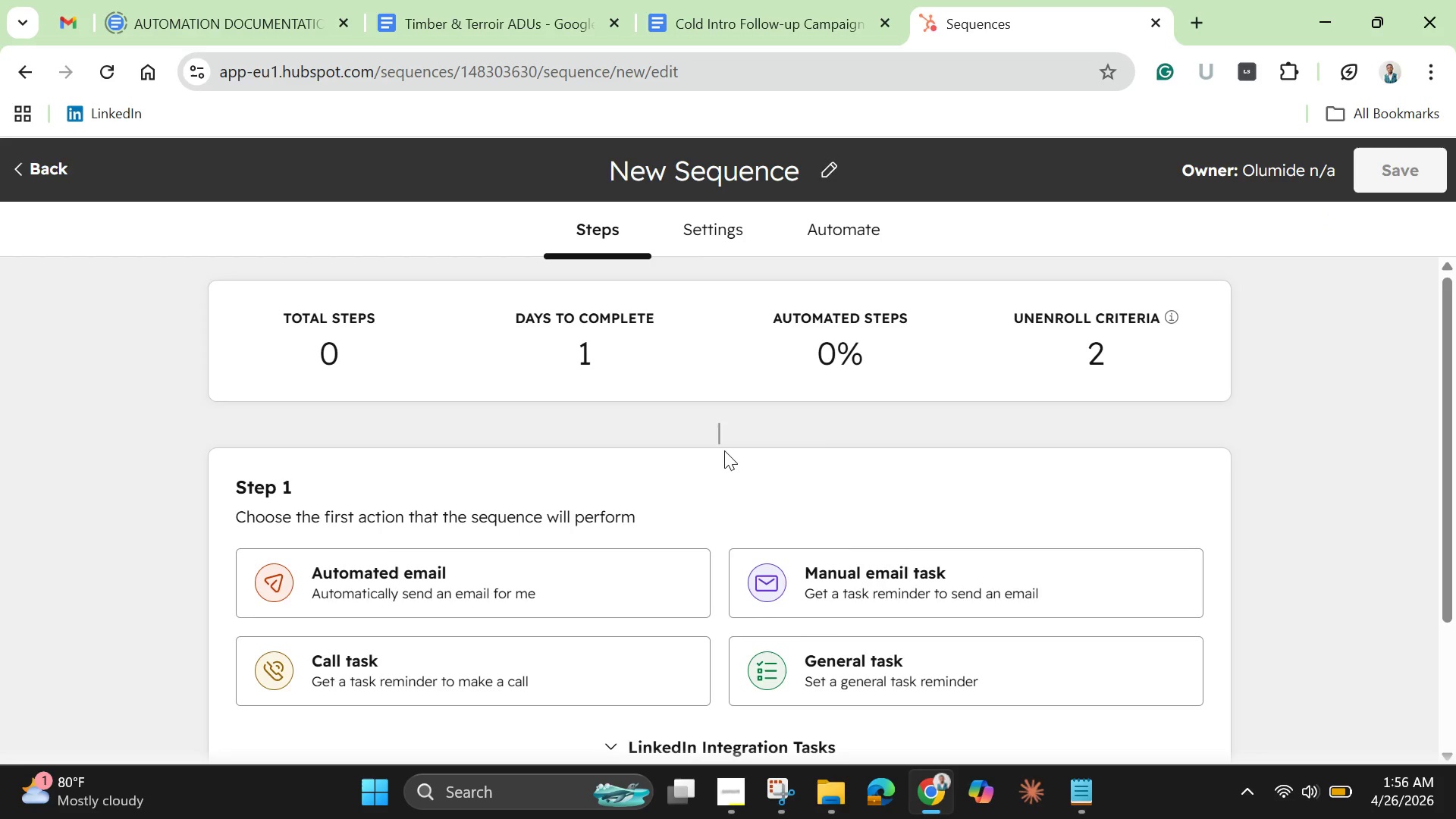 
scroll: coordinate [724, 452], scroll_direction: down, amount: 2.0
 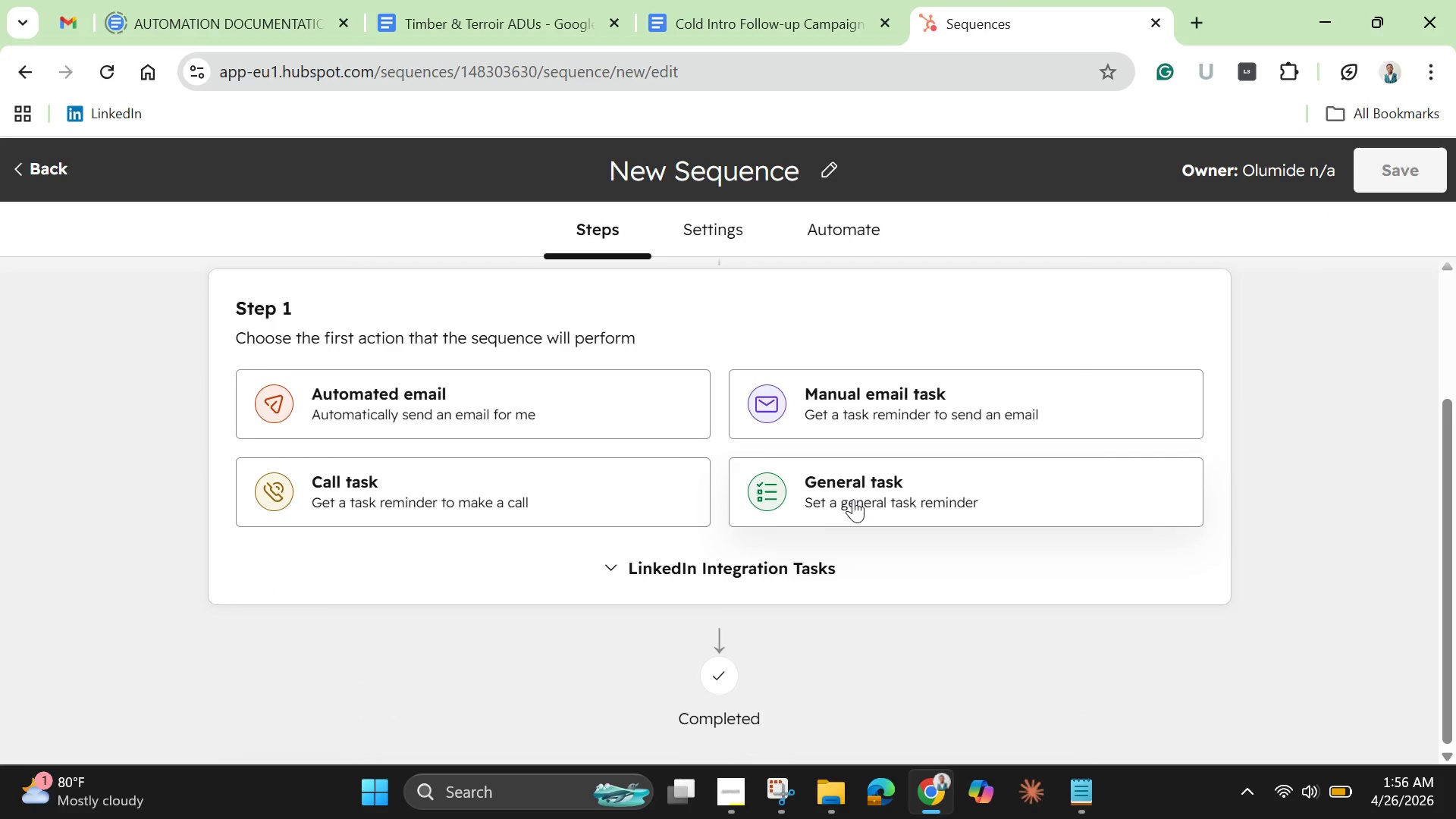 
scroll: coordinate [843, 516], scroll_direction: up, amount: 1.0
 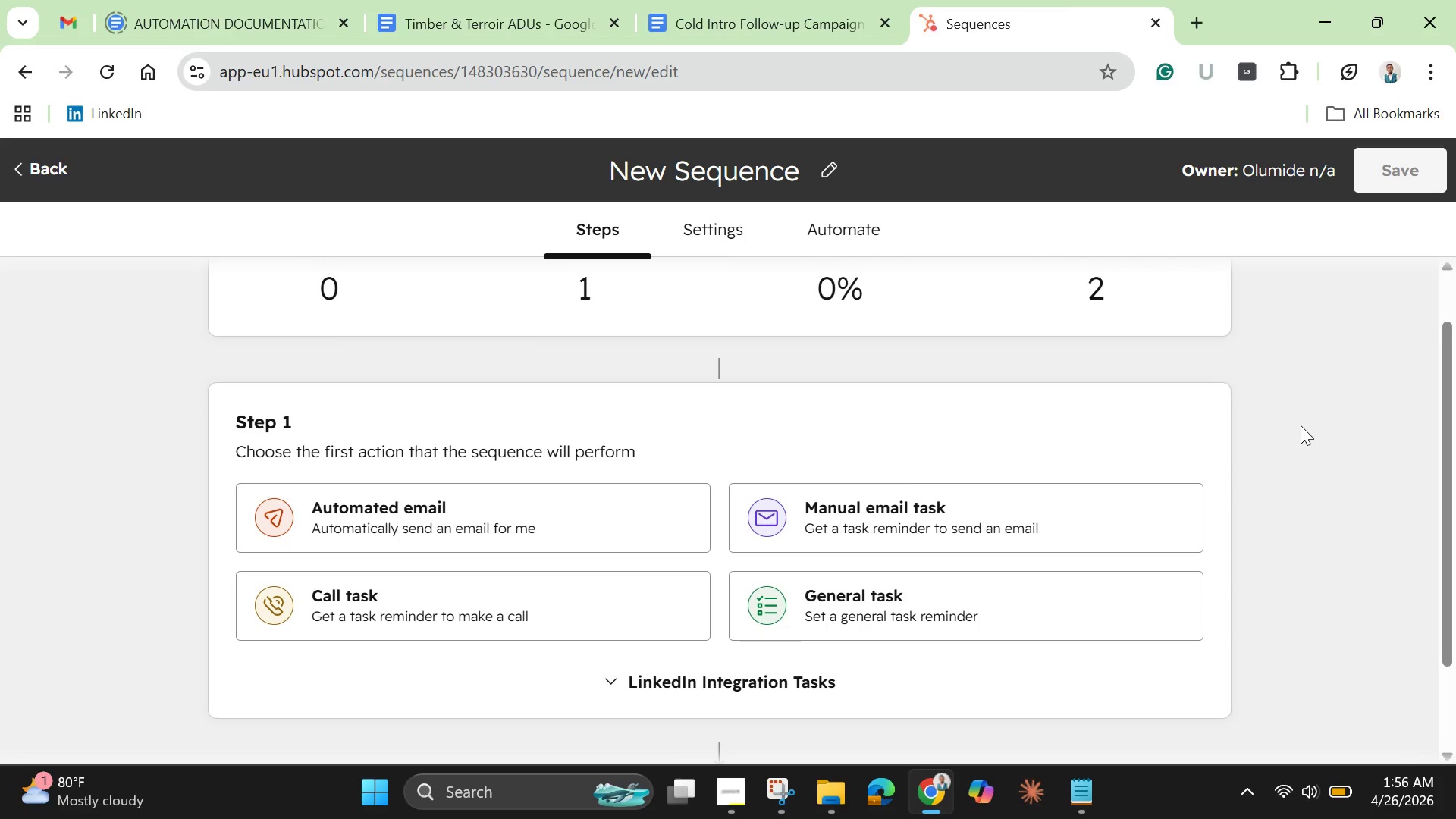 
wait(13.81)
 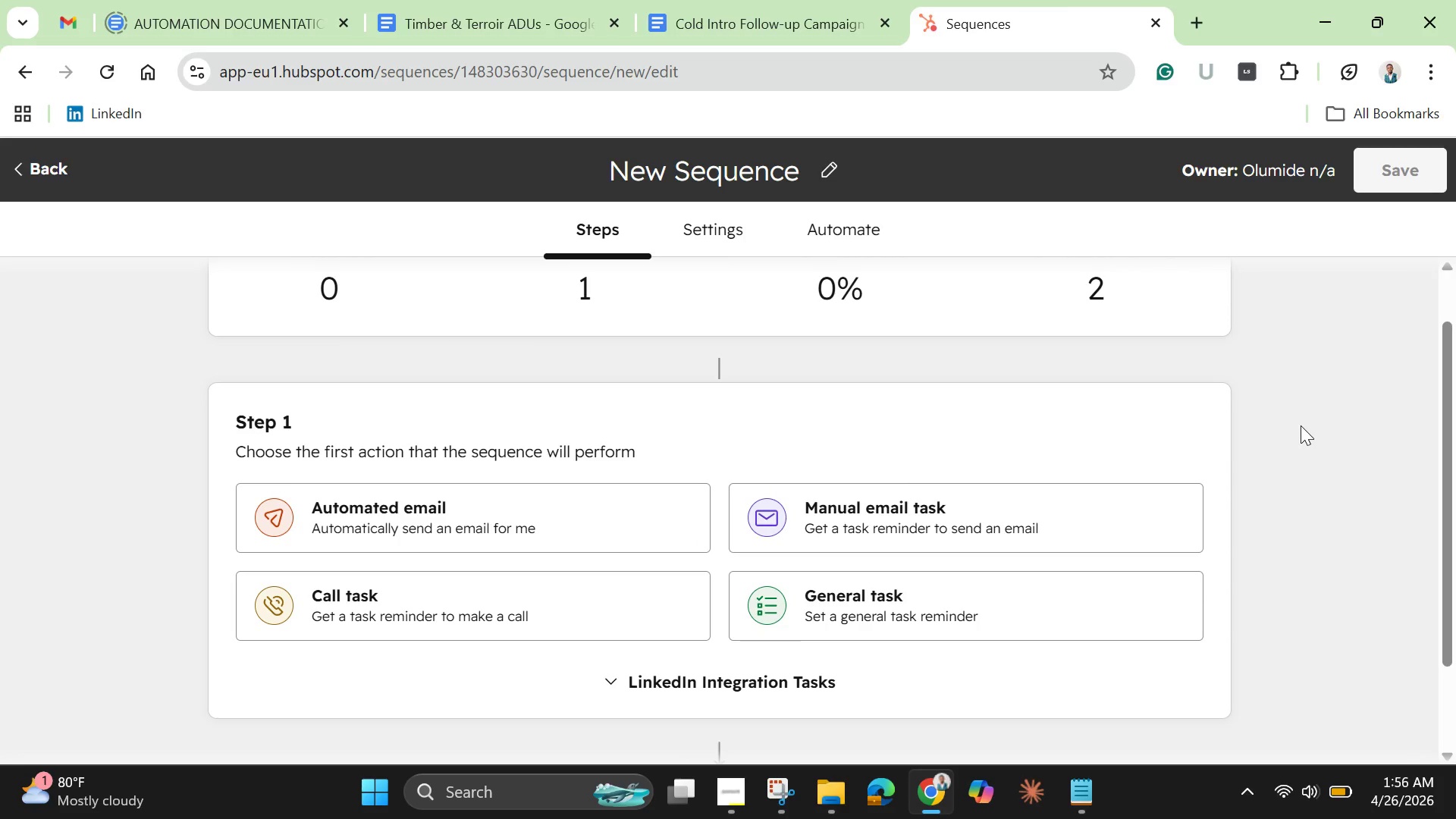 
left_click([777, 174])
 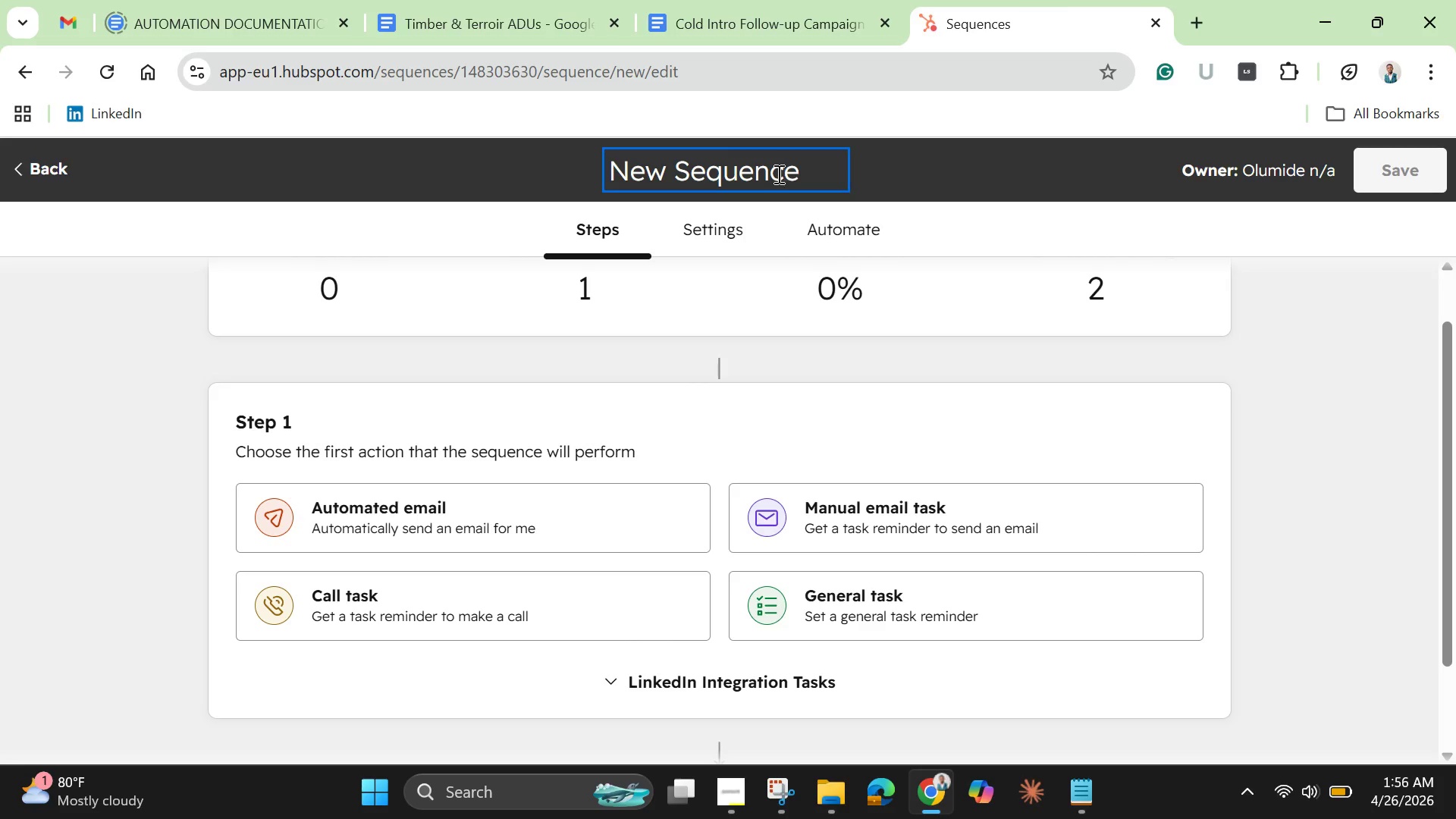 
key(Control+A)
 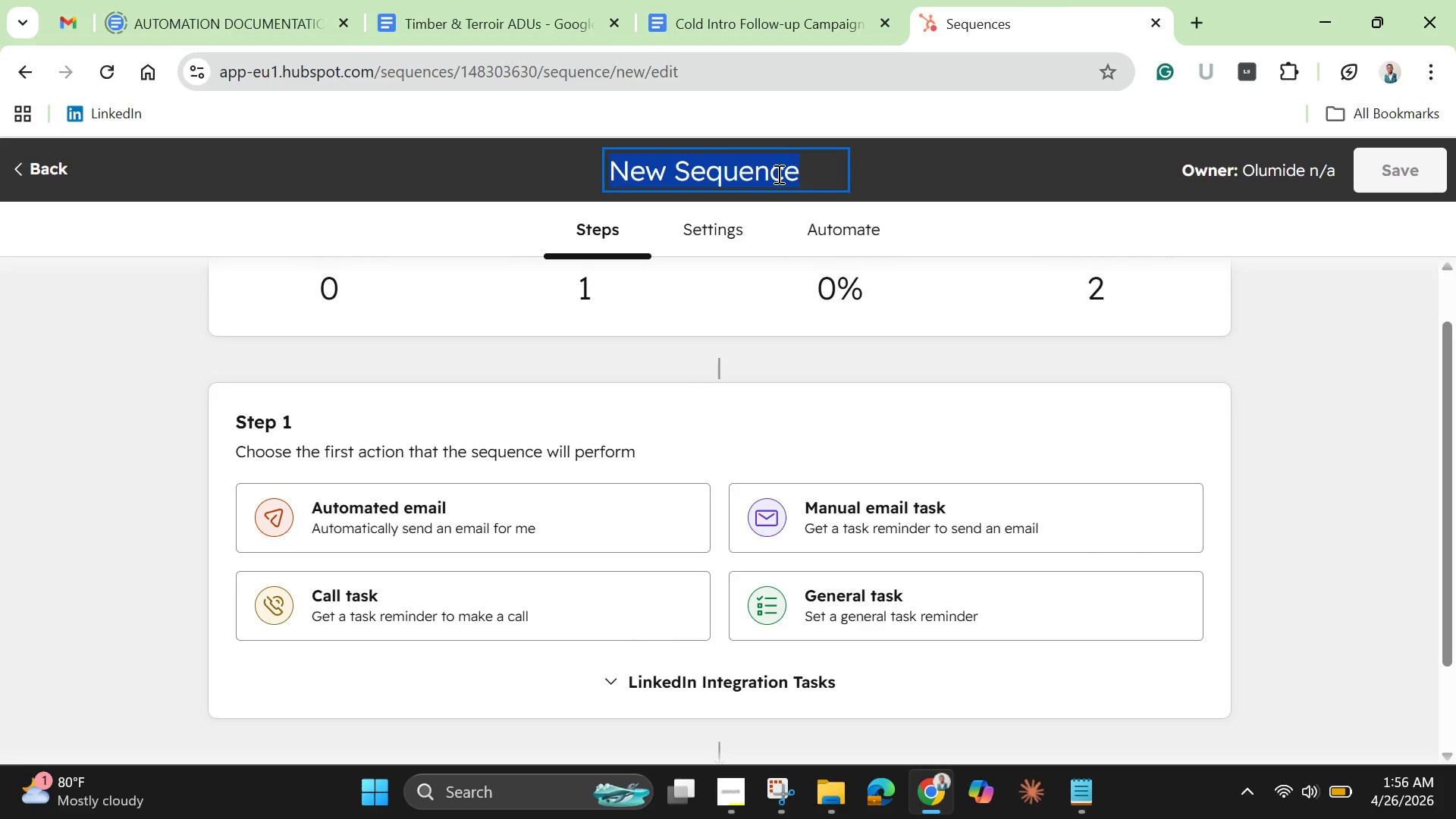 
key(Backspace)
 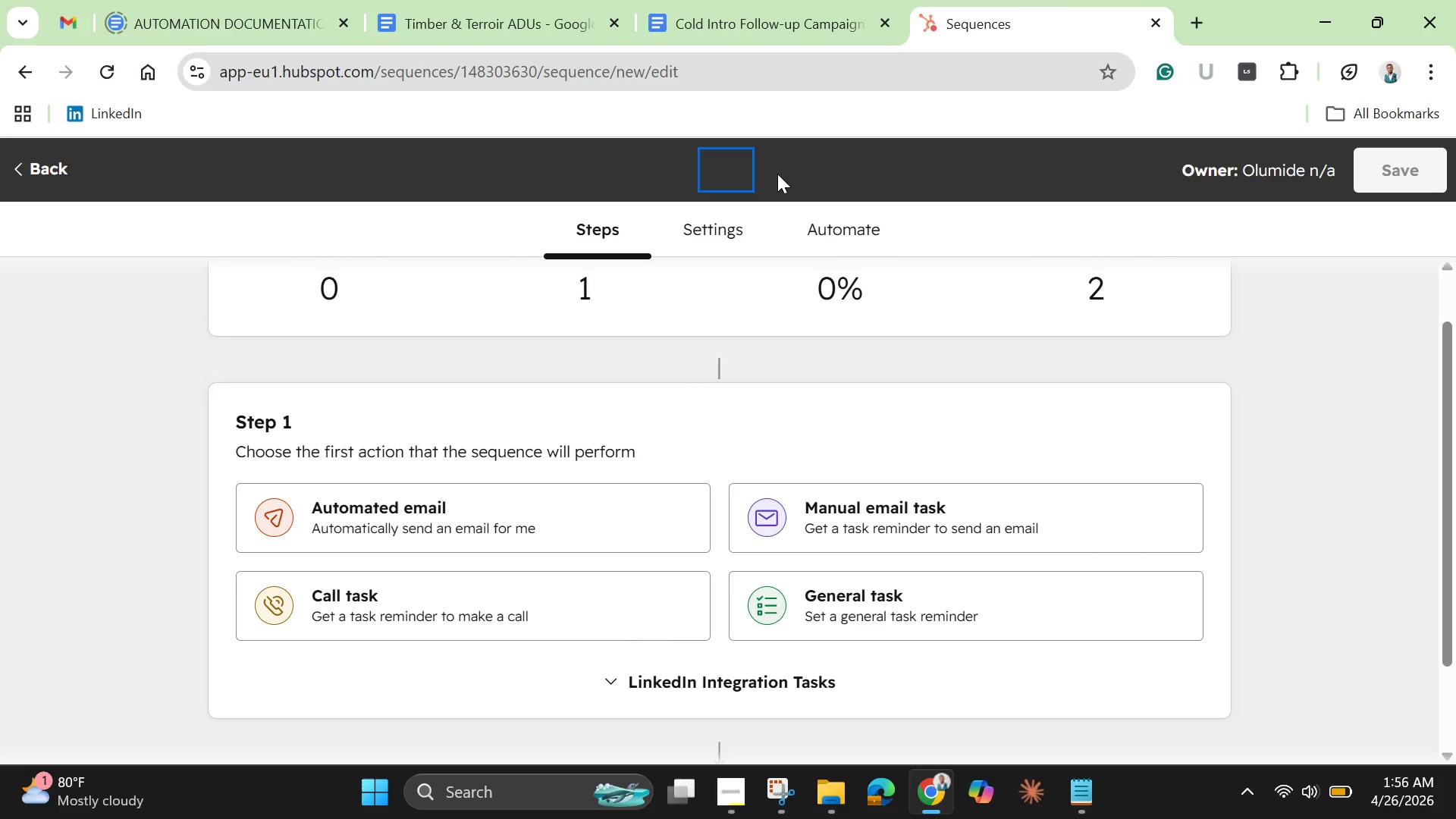 
key(Control+V)
 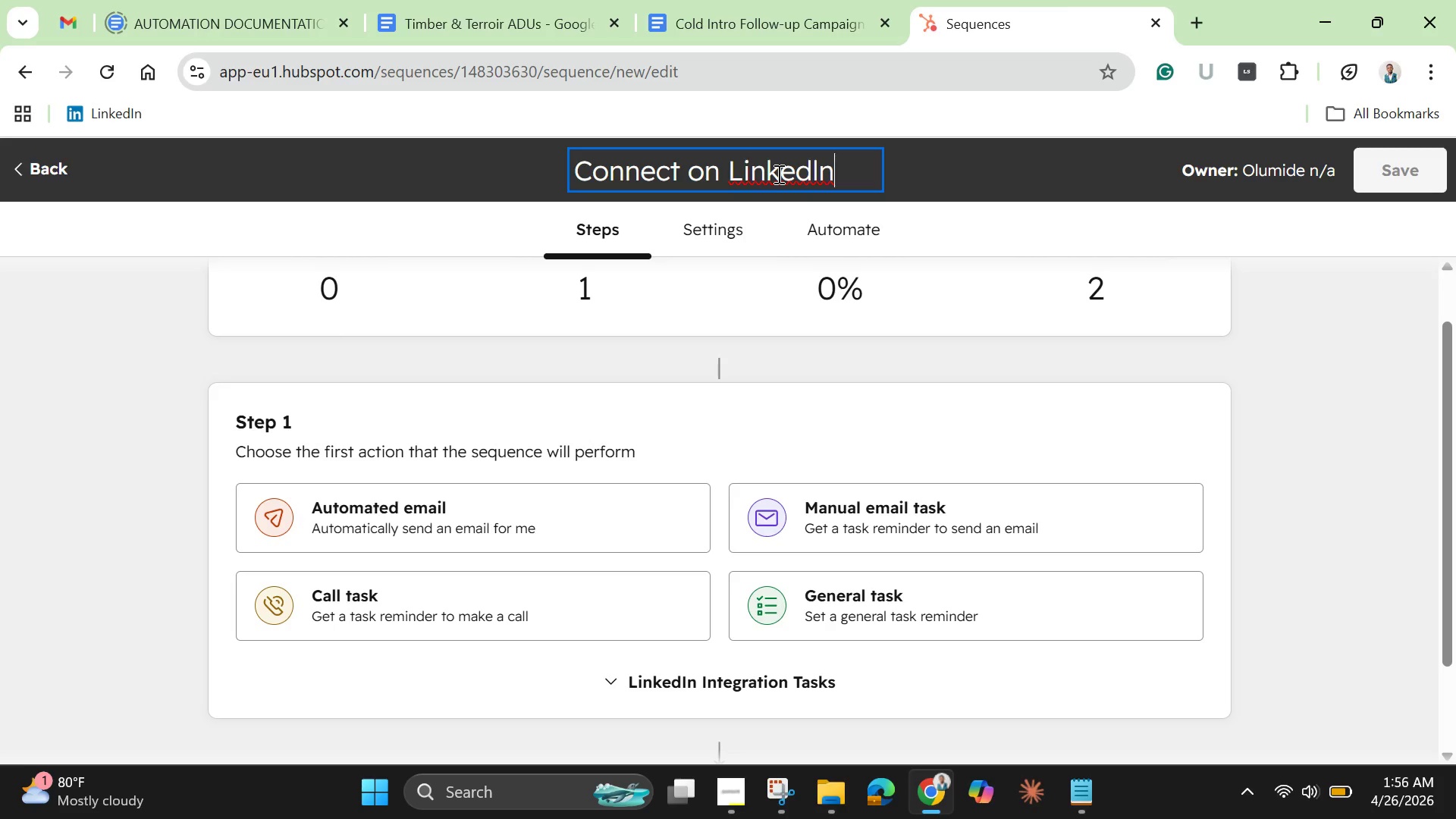 
left_click([781, 169])
 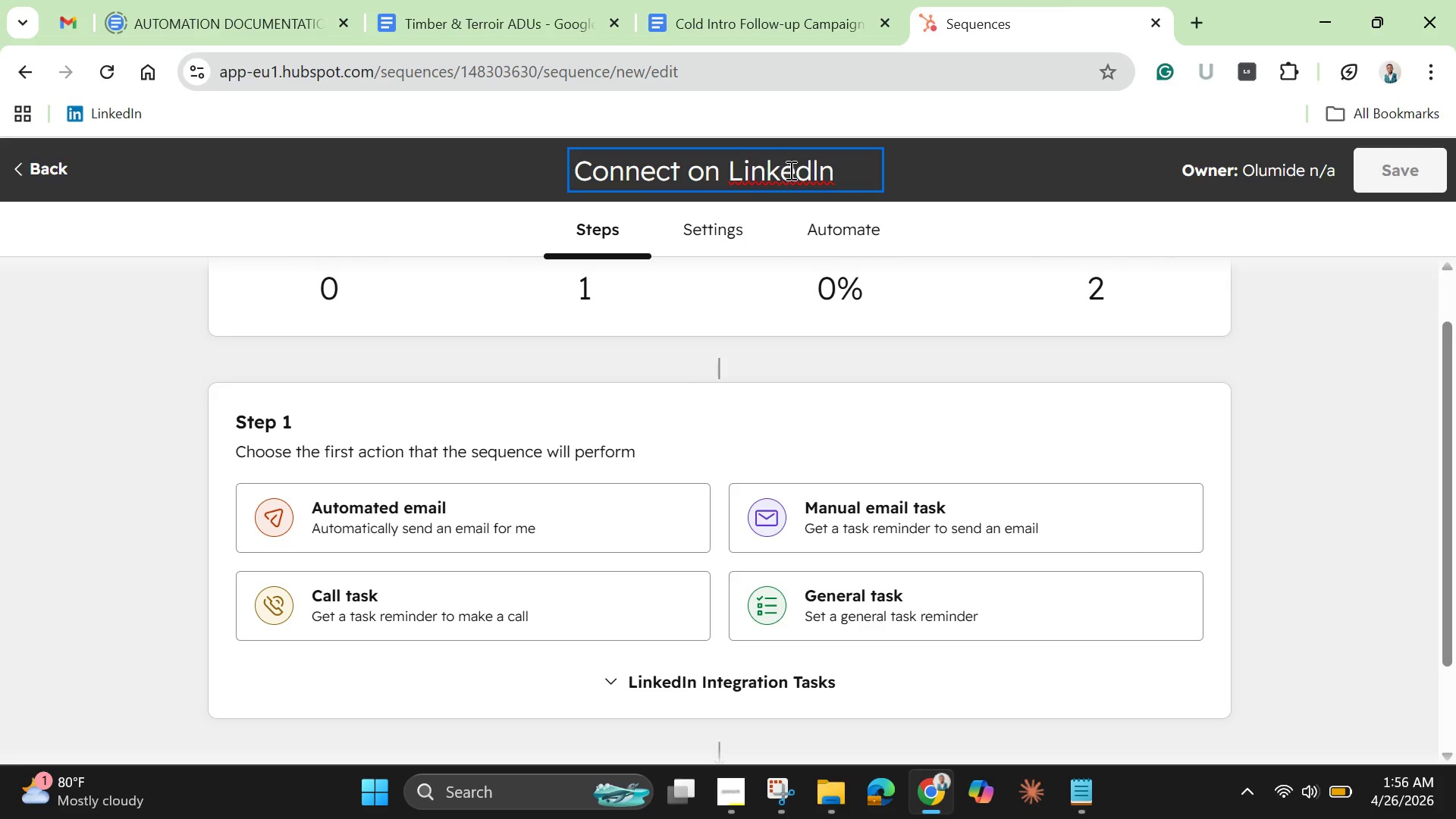 
right_click([789, 170])
 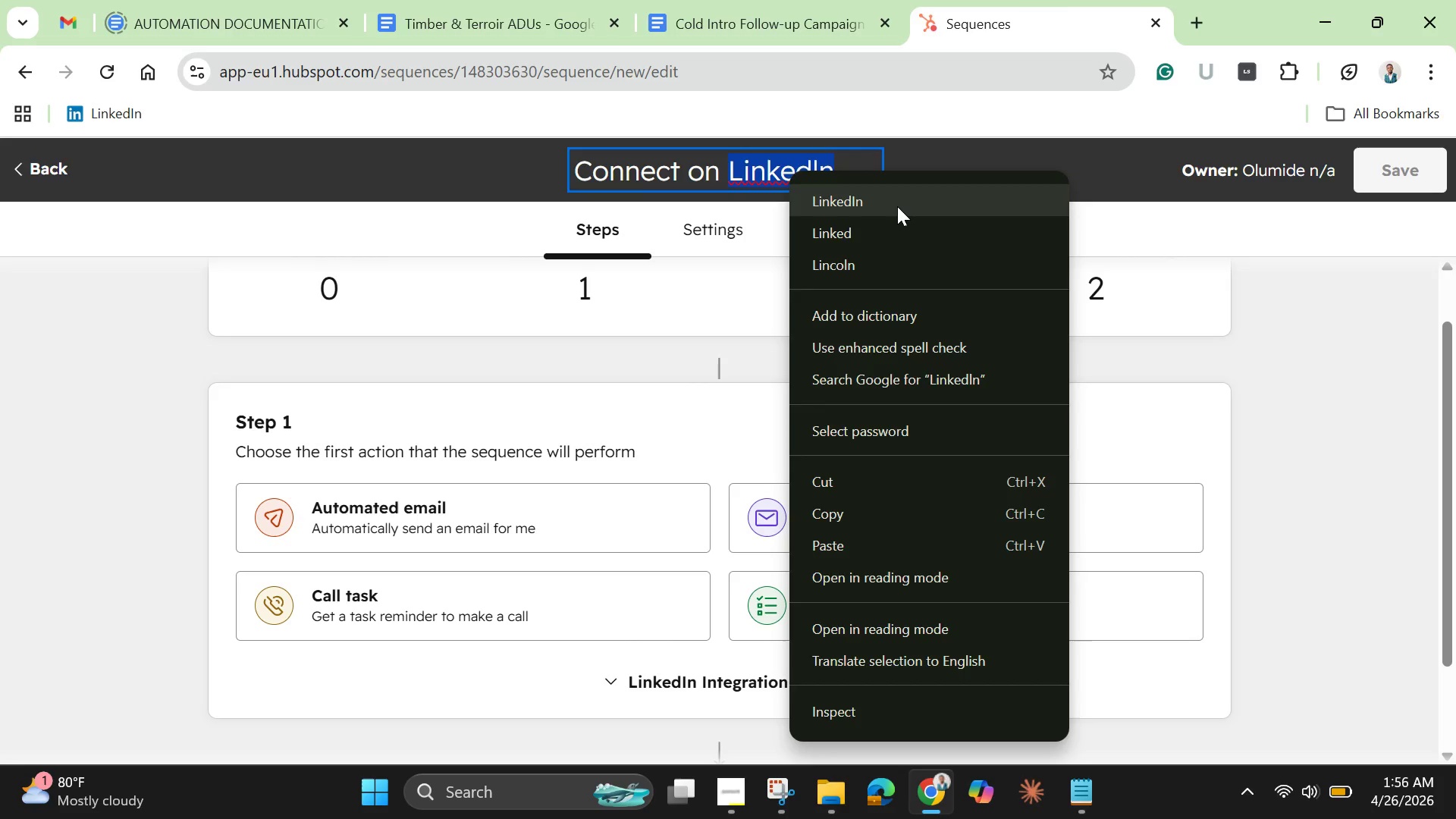 
left_click([897, 199])
 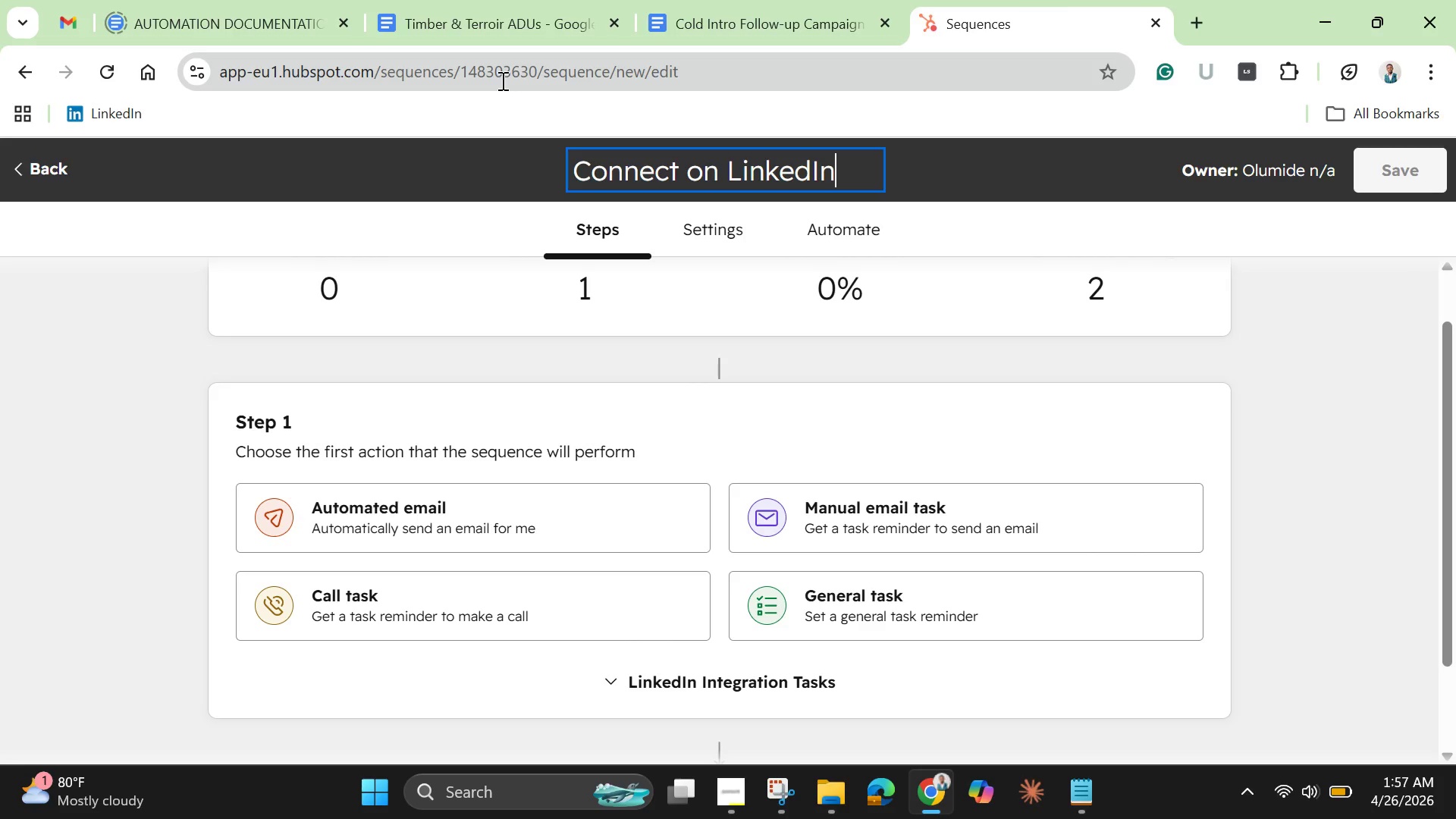 
wait(27.67)
 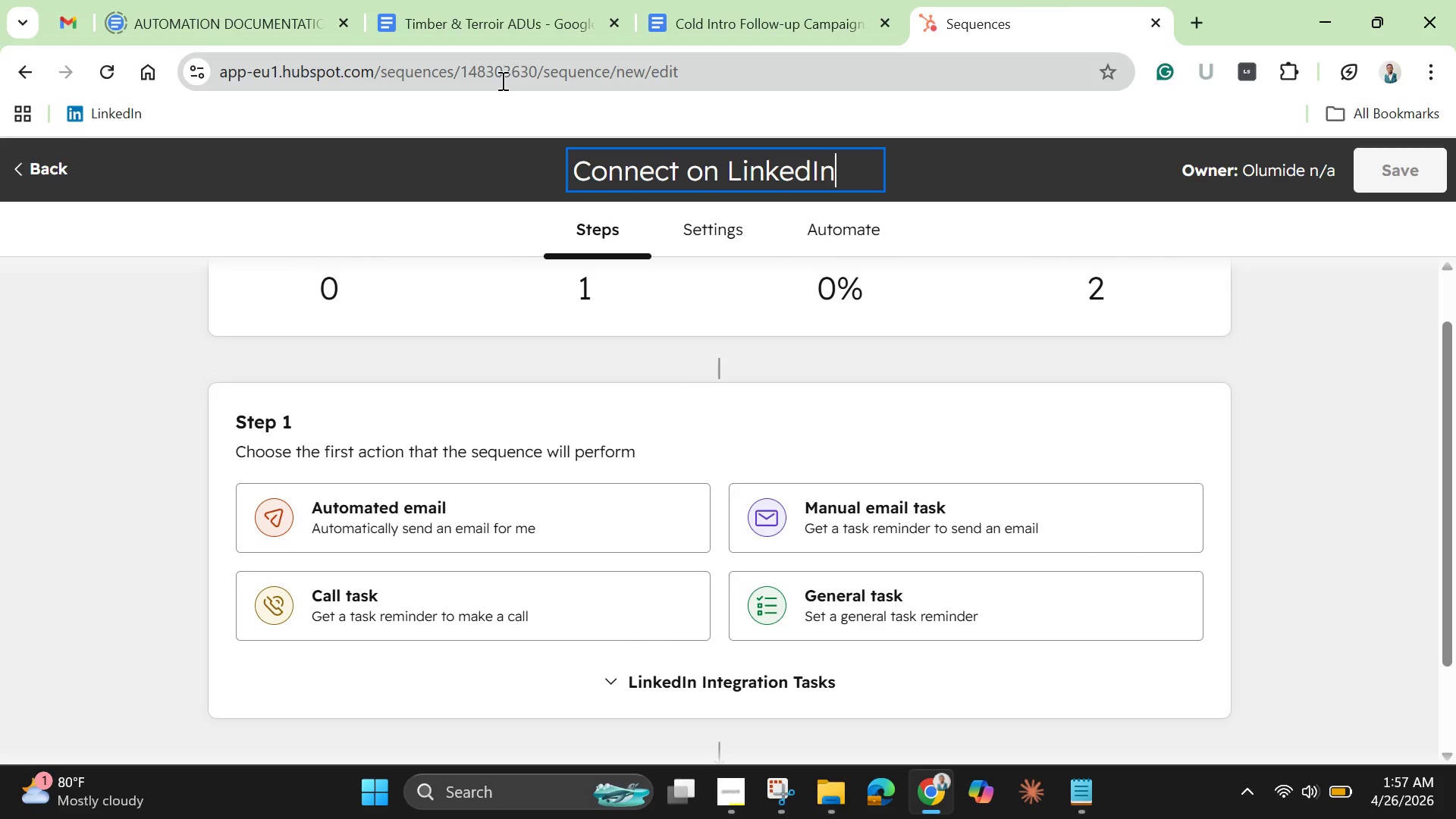 
left_click([179, 369])
 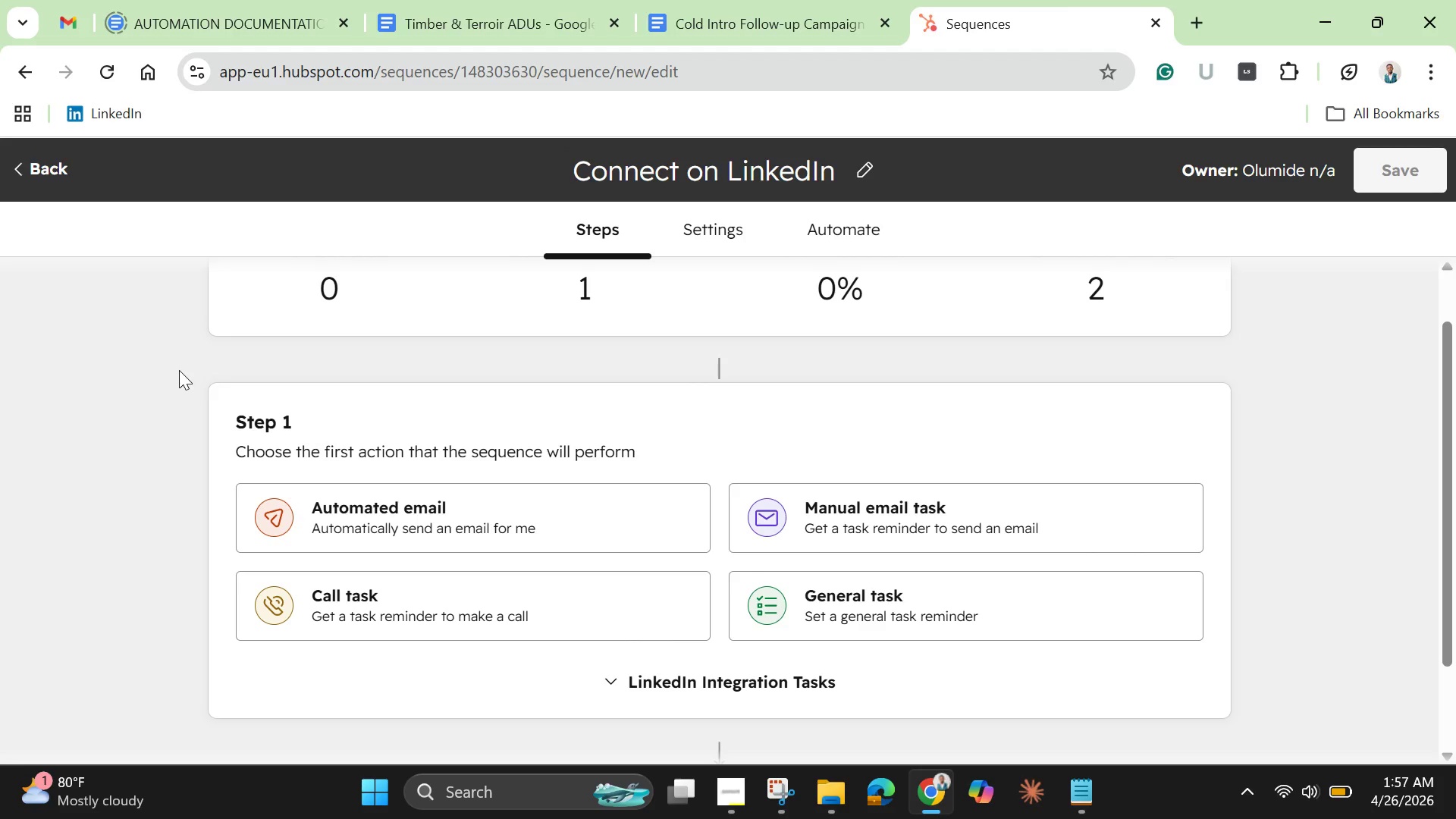 
scroll: coordinate [175, 378], scroll_direction: down, amount: 3.0
 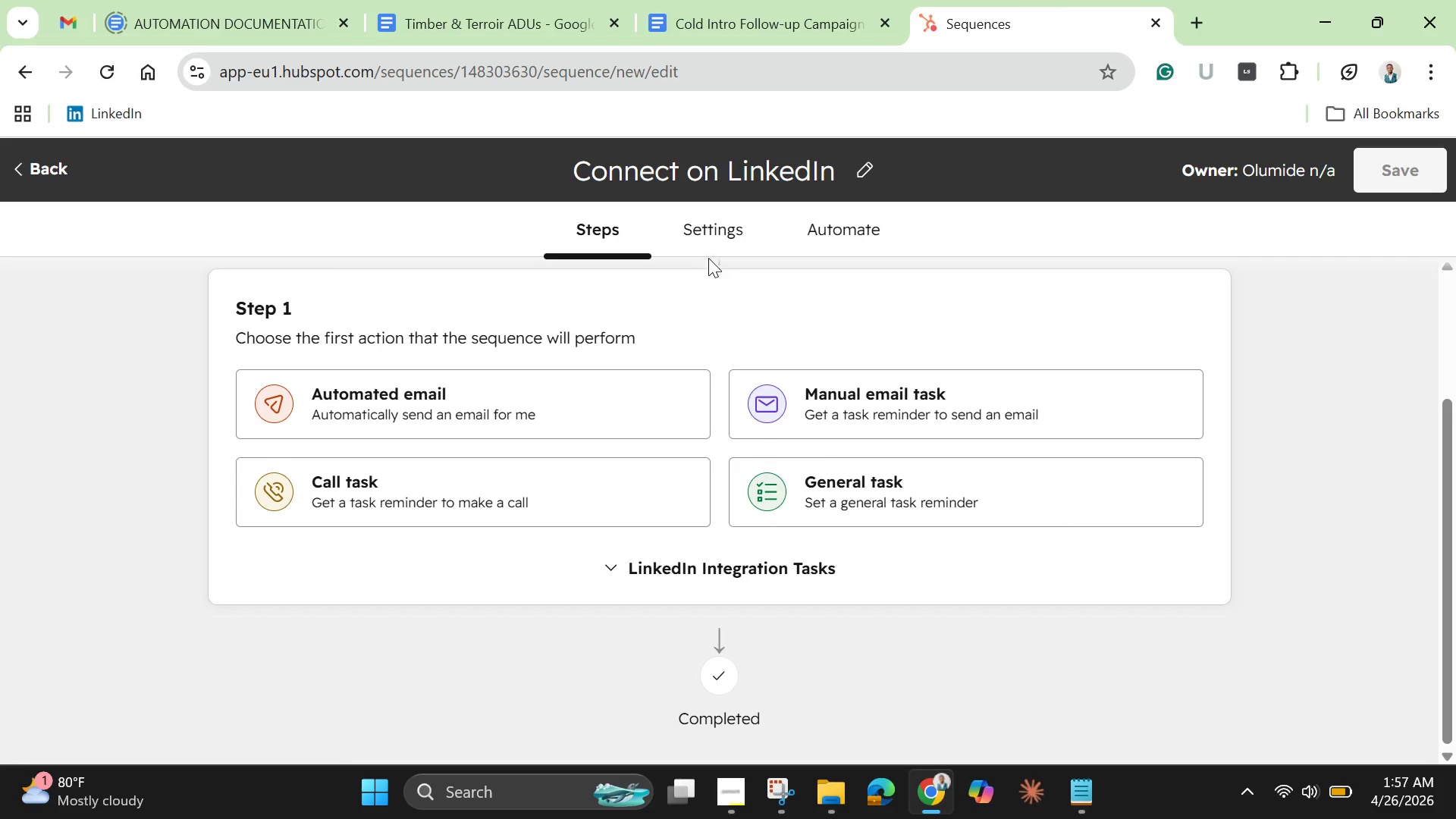 
left_click([711, 229])
 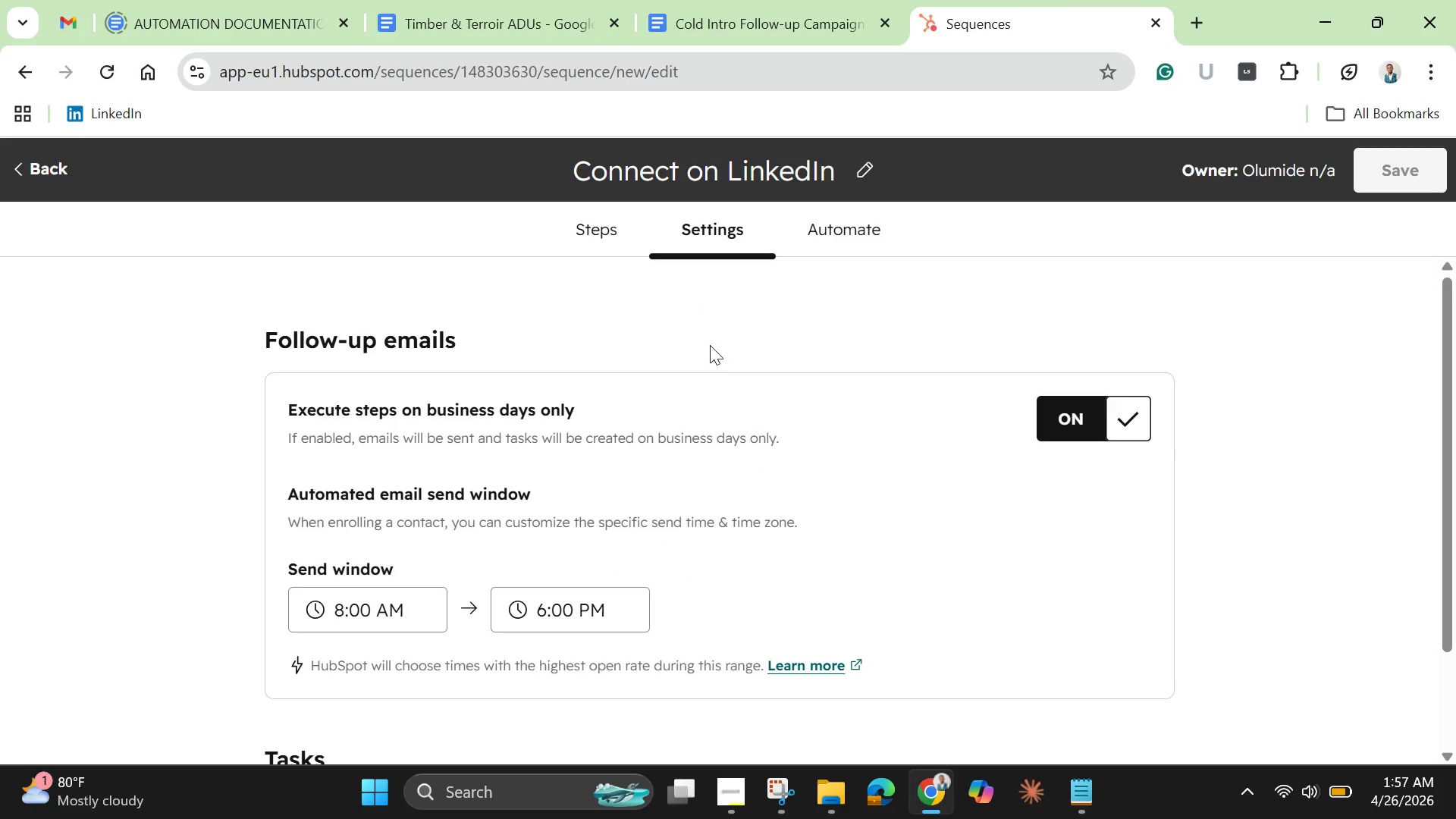 
scroll: coordinate [719, 434], scroll_direction: down, amount: 6.0
 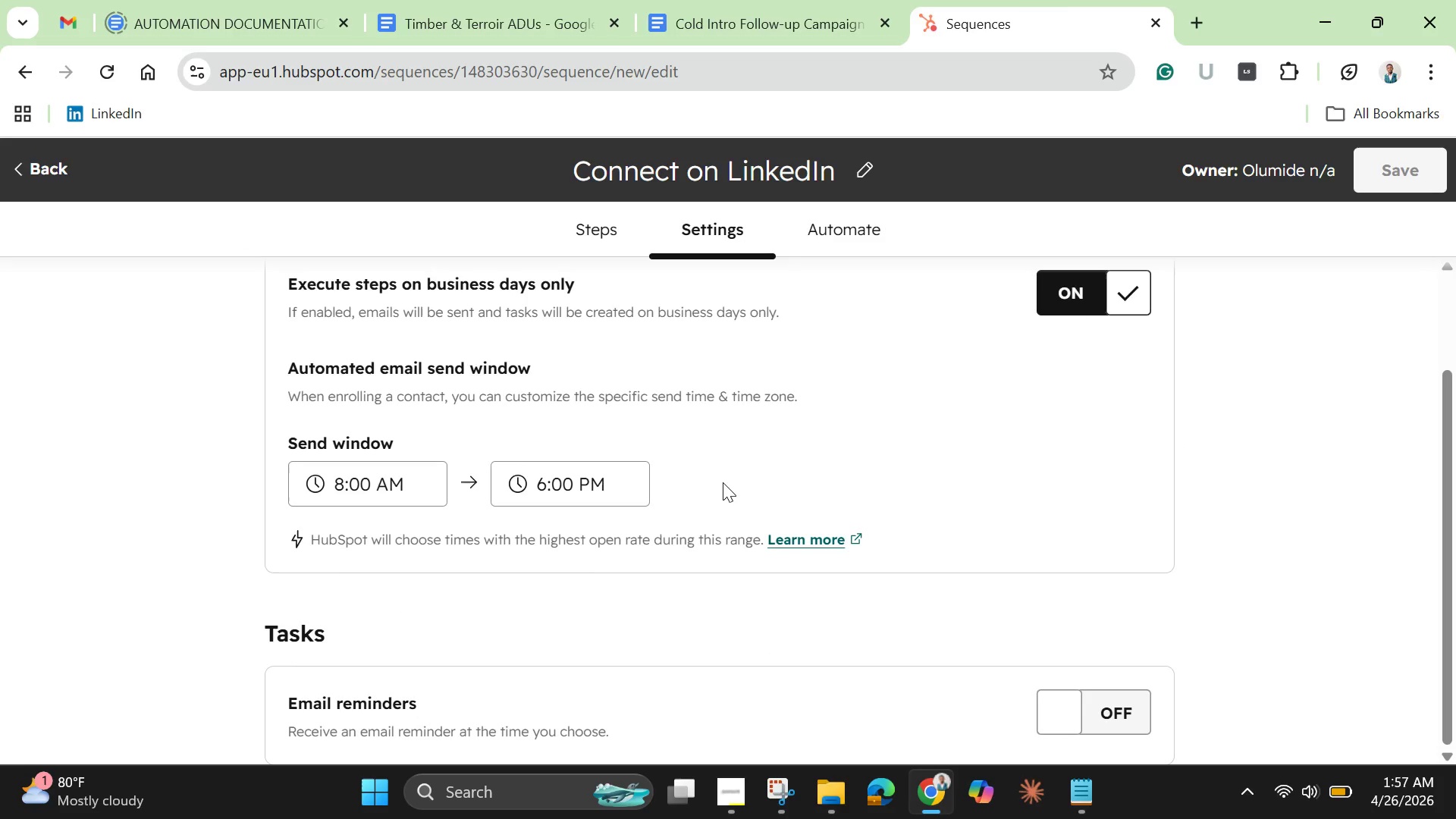 
scroll: coordinate [723, 482], scroll_direction: up, amount: 4.0
 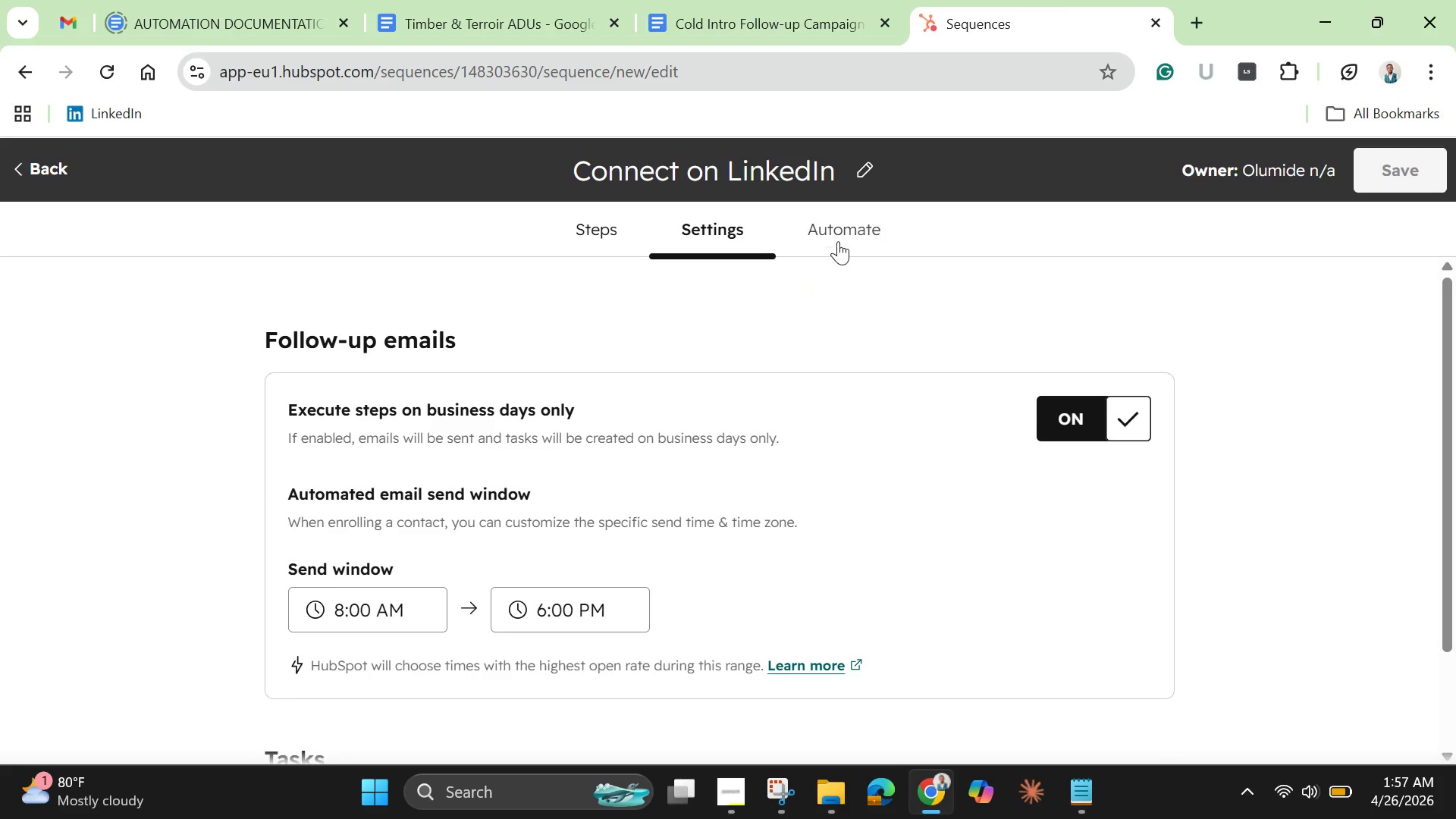 
left_click([846, 232])
 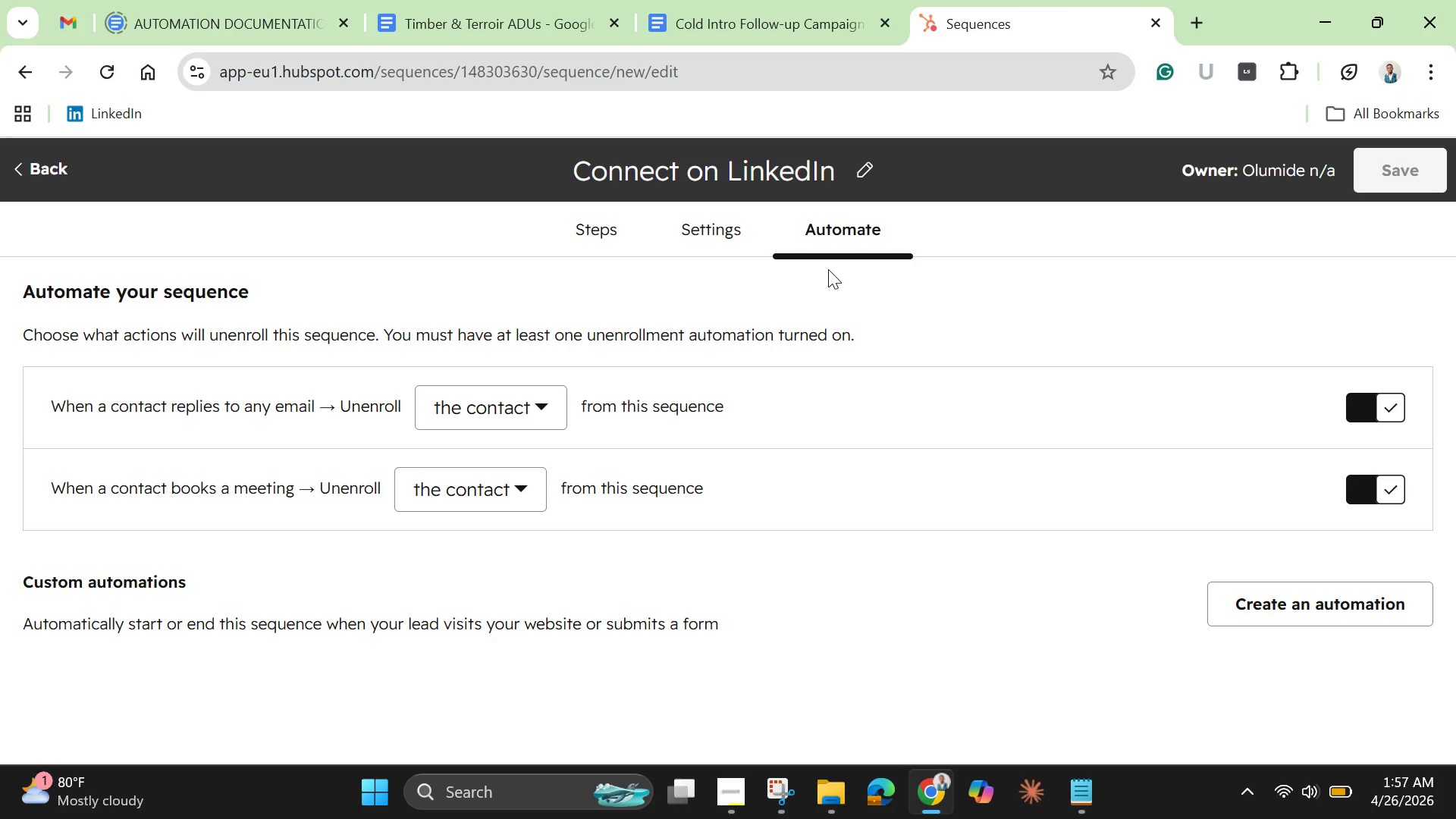 
wait(17.62)
 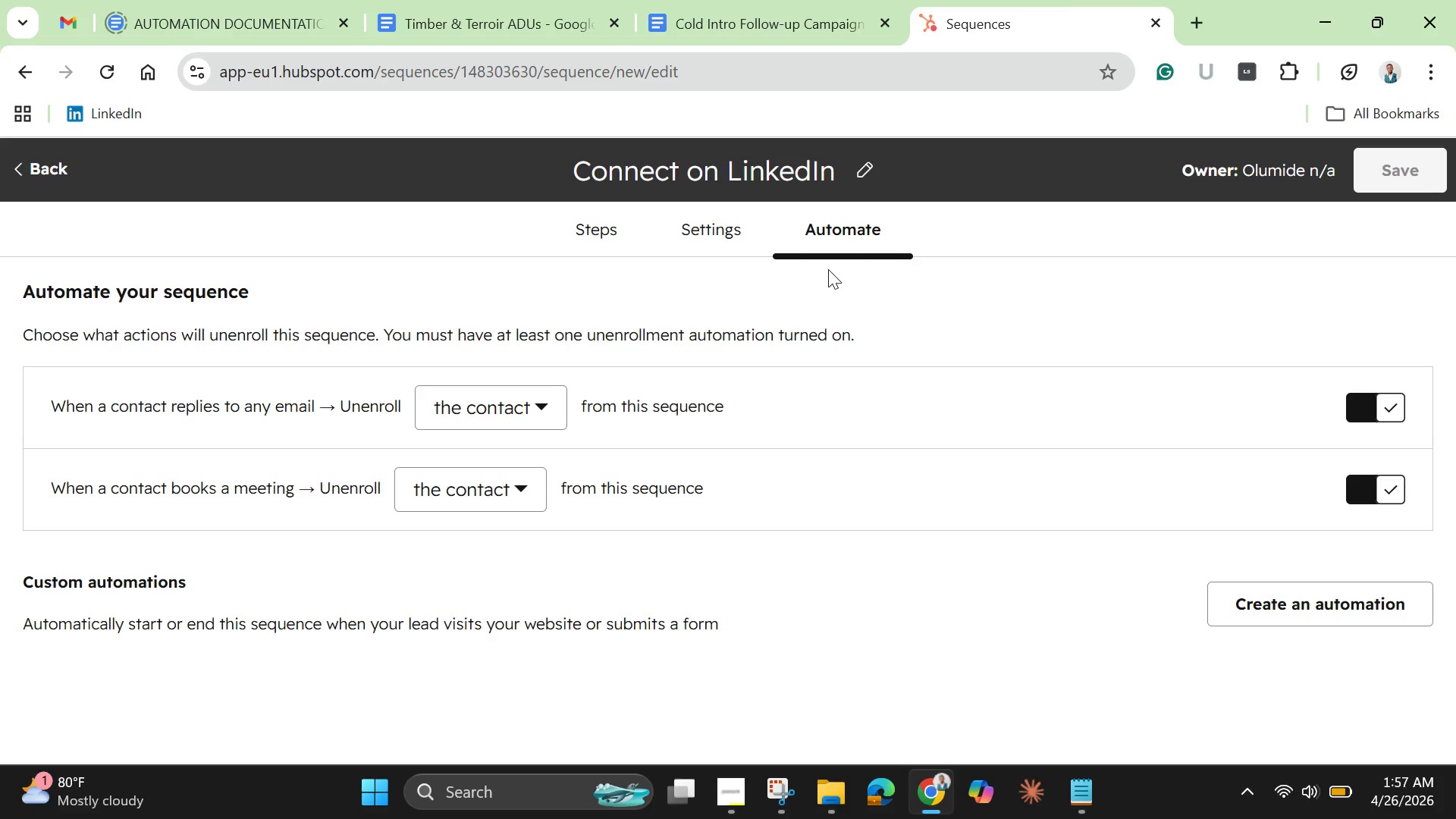 
left_click([609, 231])
 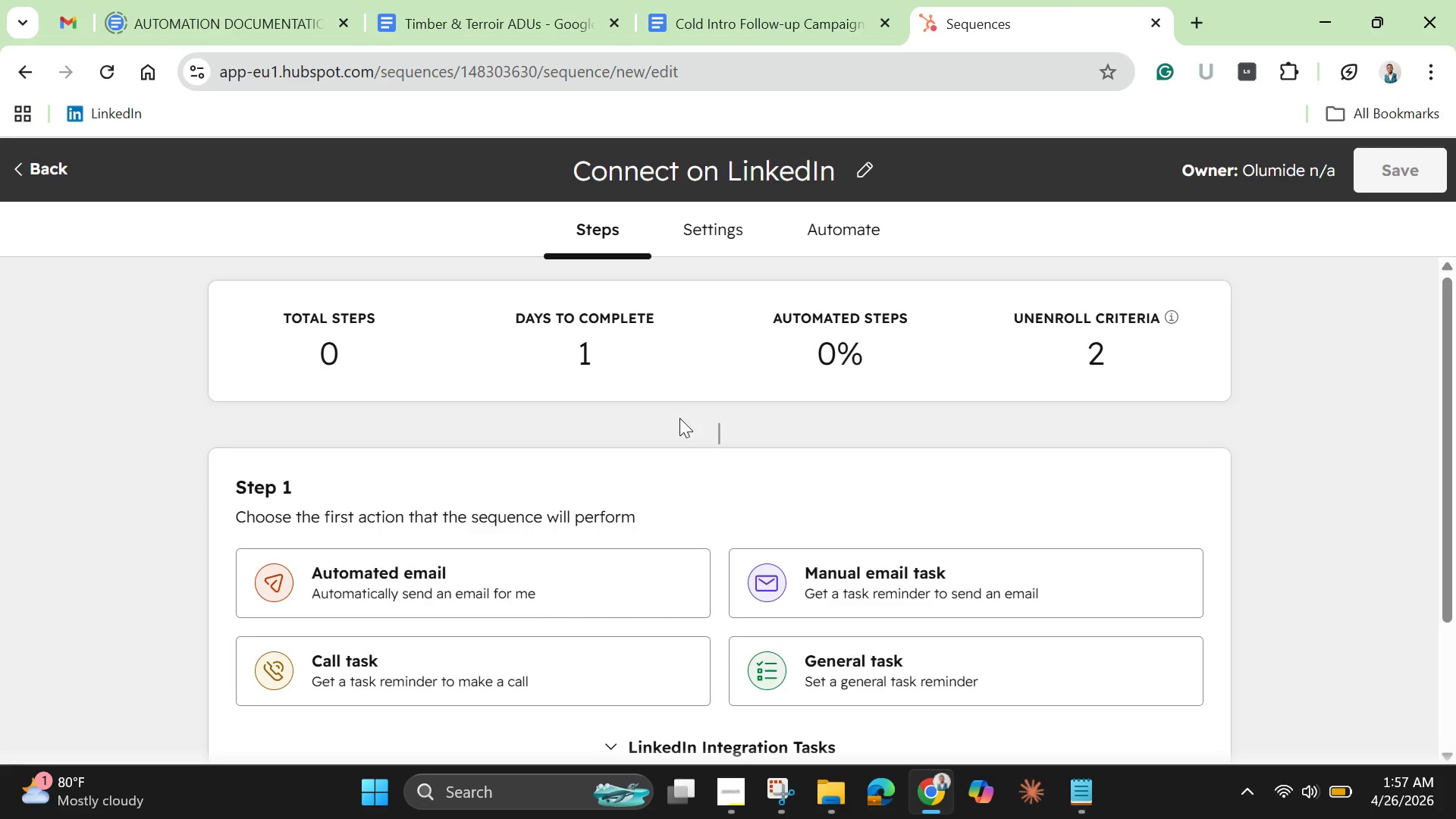 
scroll: coordinate [725, 545], scroll_direction: down, amount: 6.0
 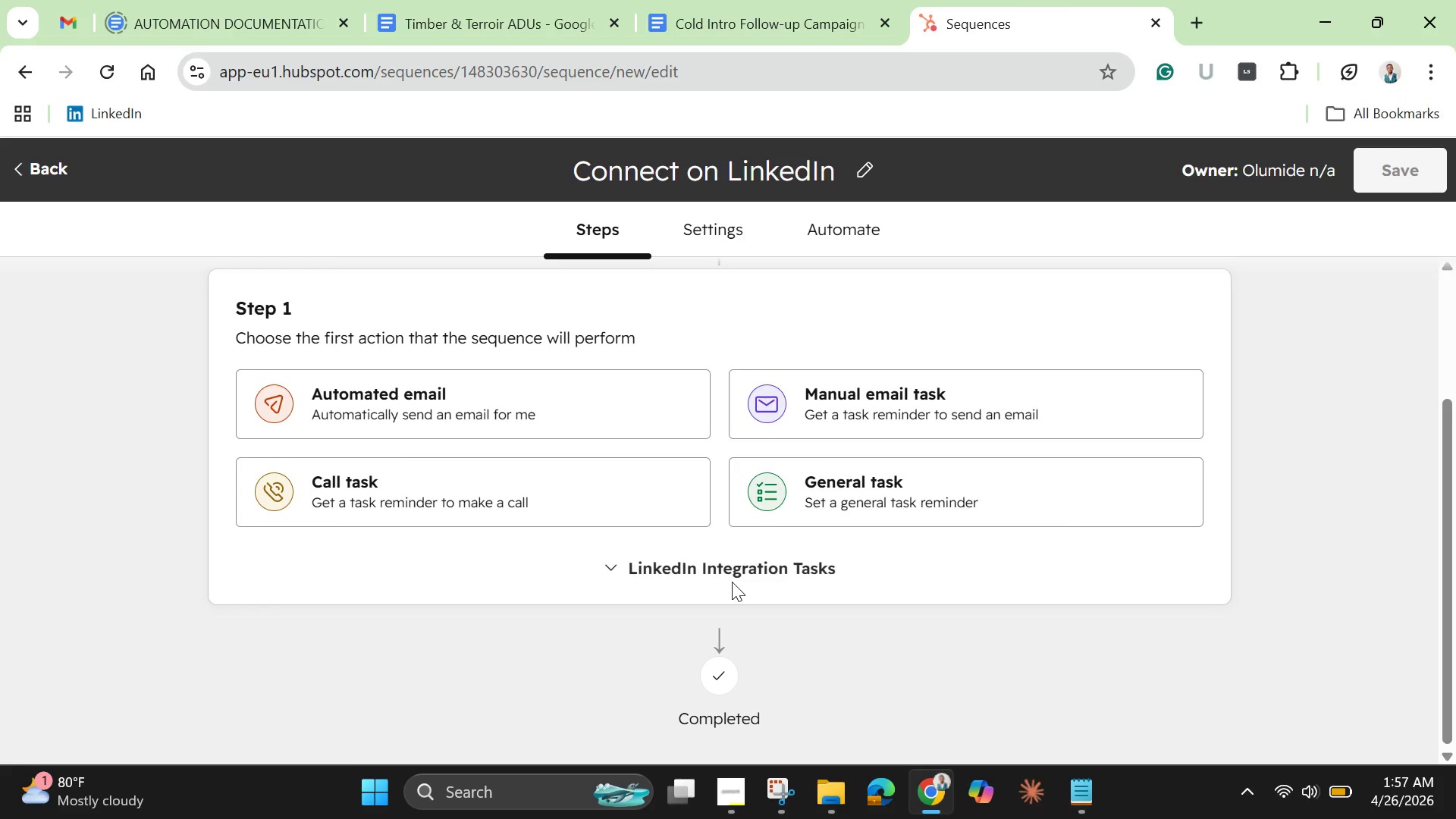 
wait(19.7)
 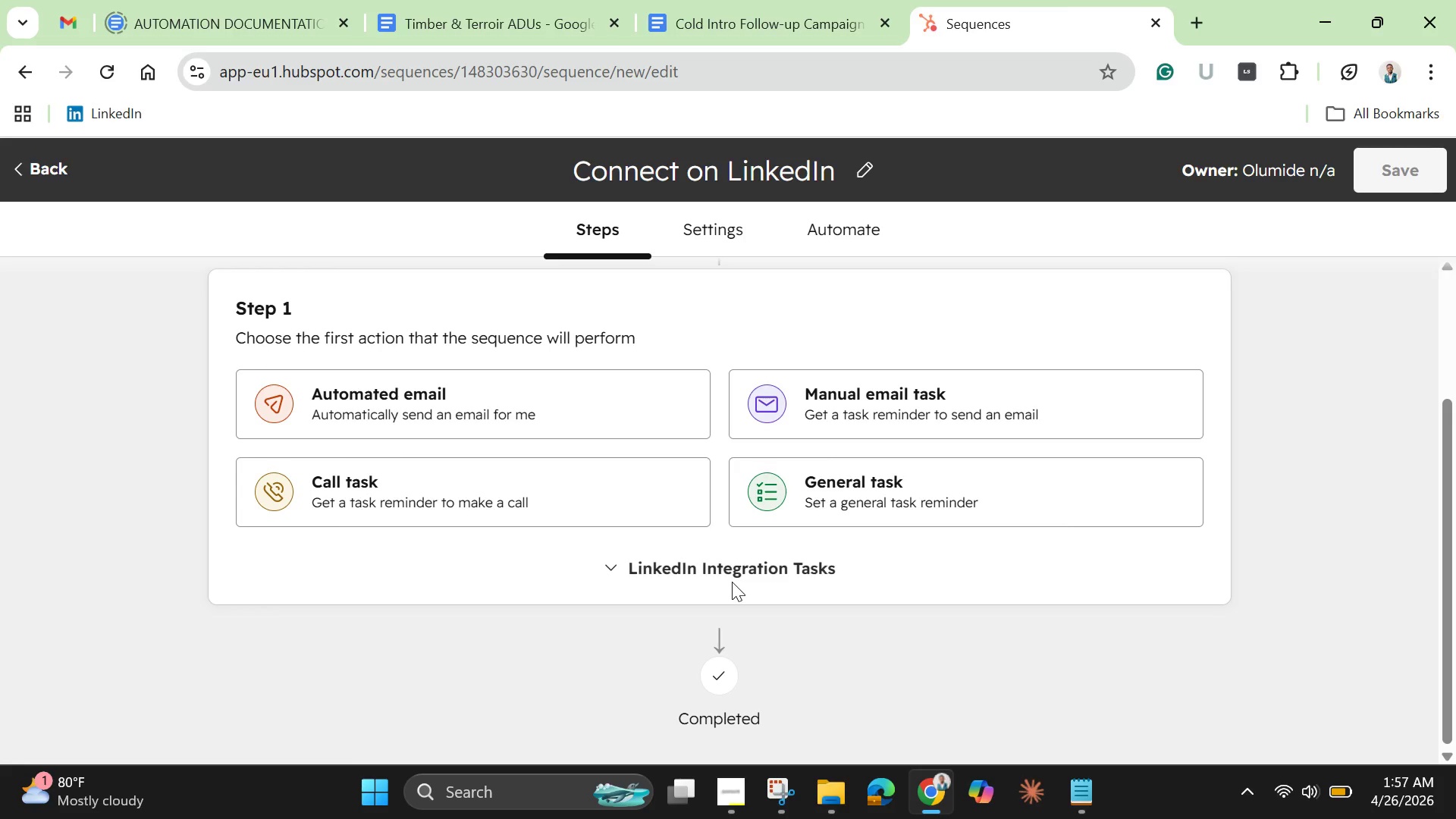 
left_click([858, 510])
 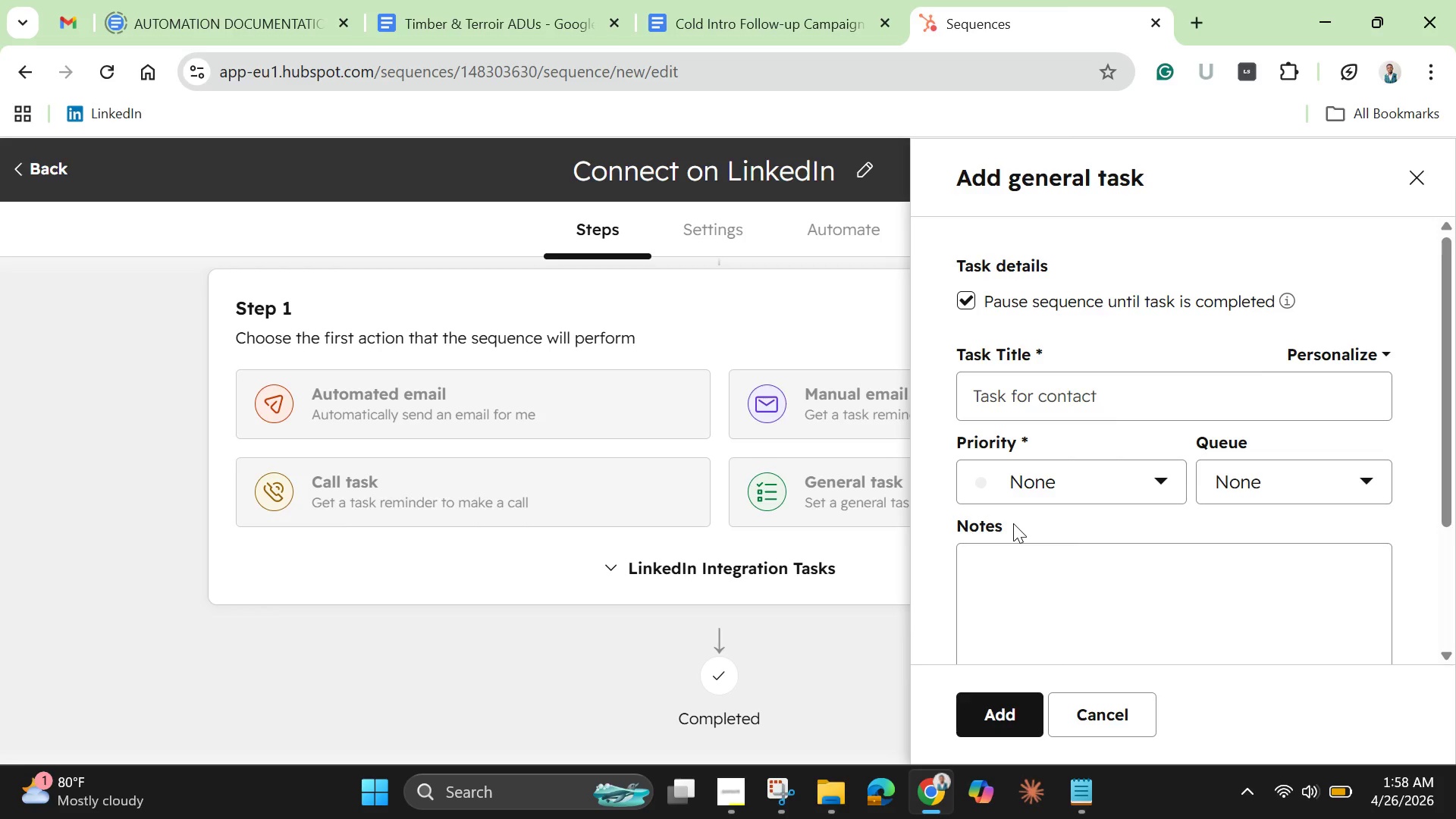 
wait(15.31)
 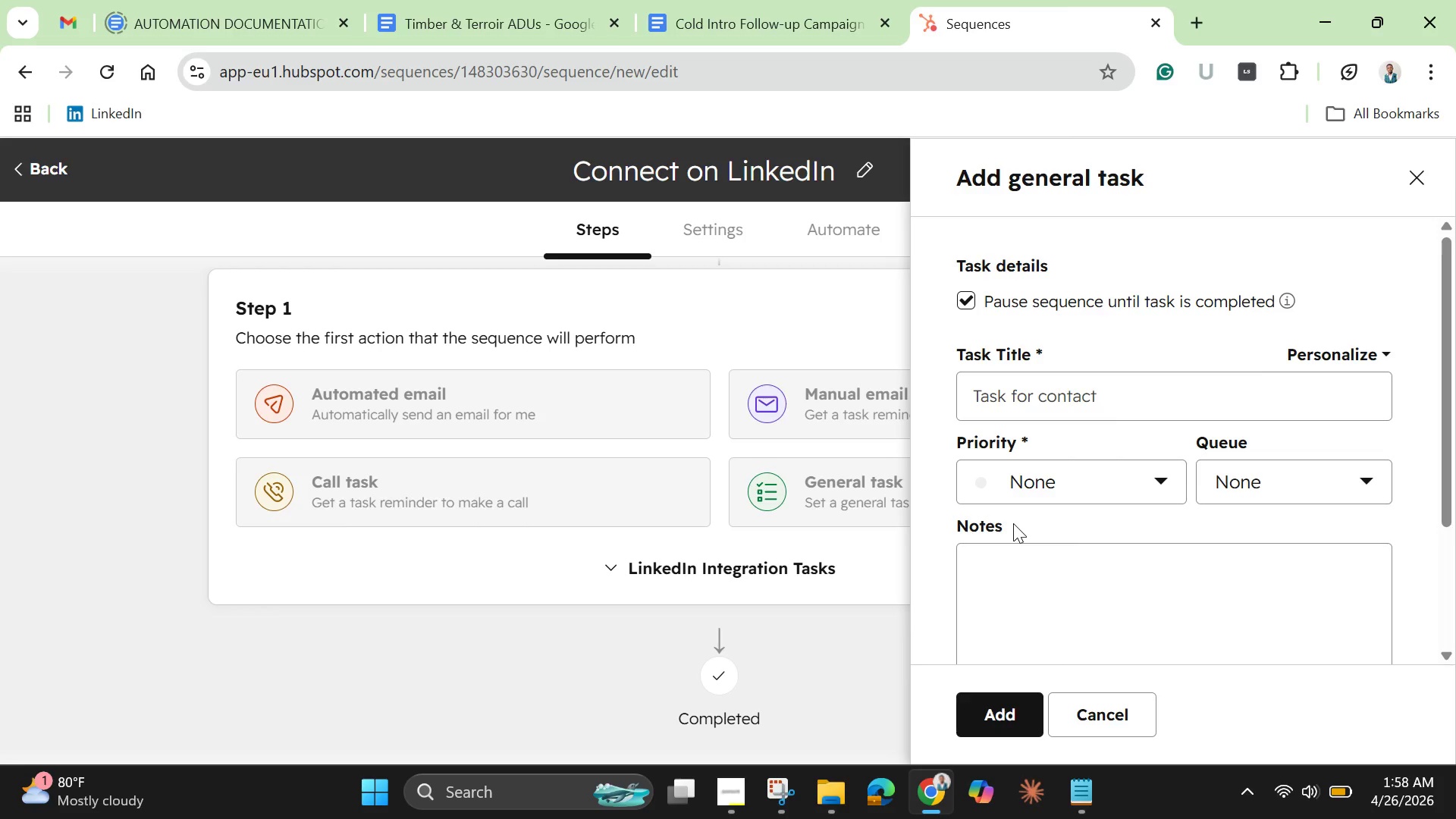 
left_click([631, 566])
 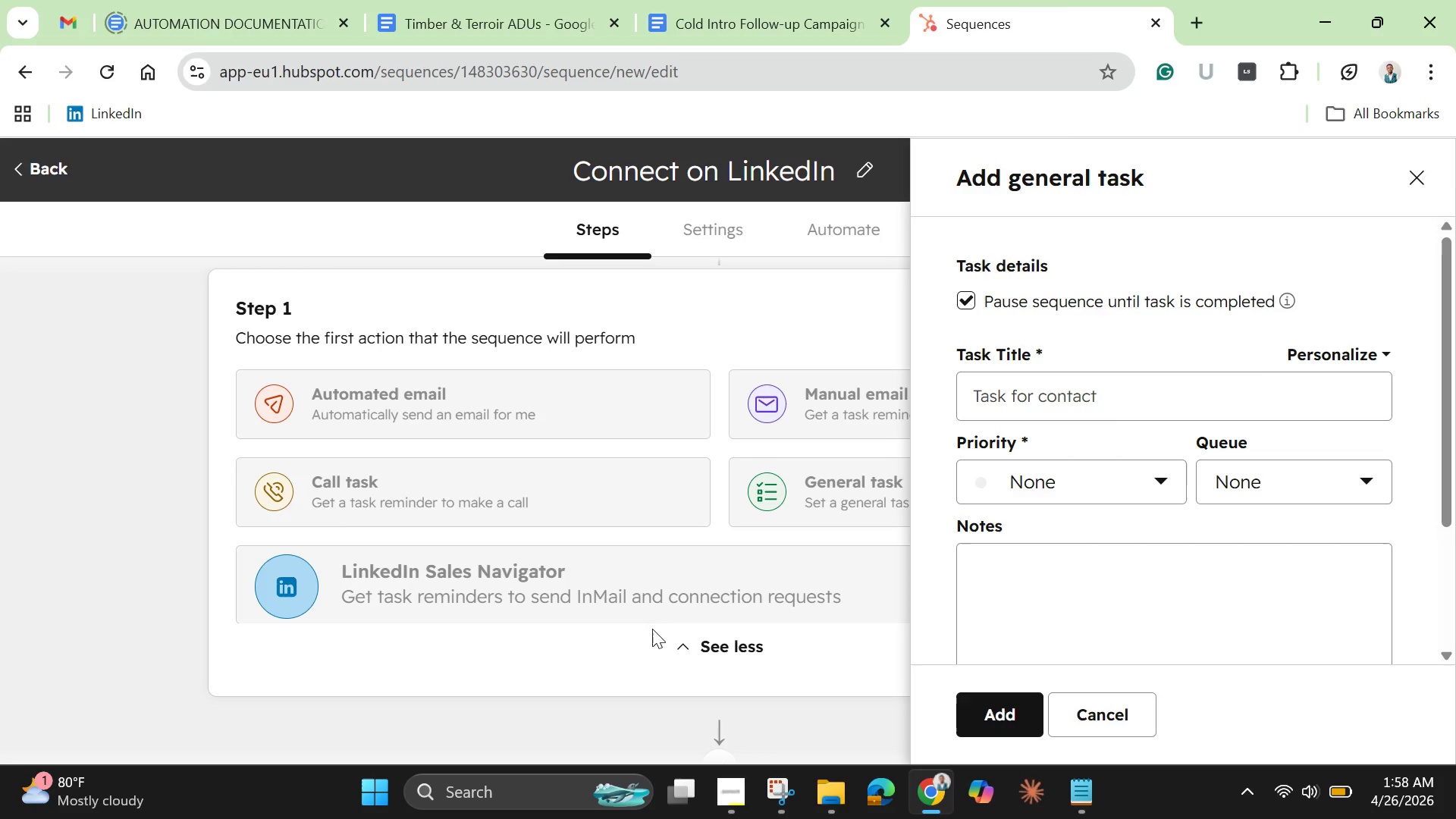 
left_click([645, 602])
 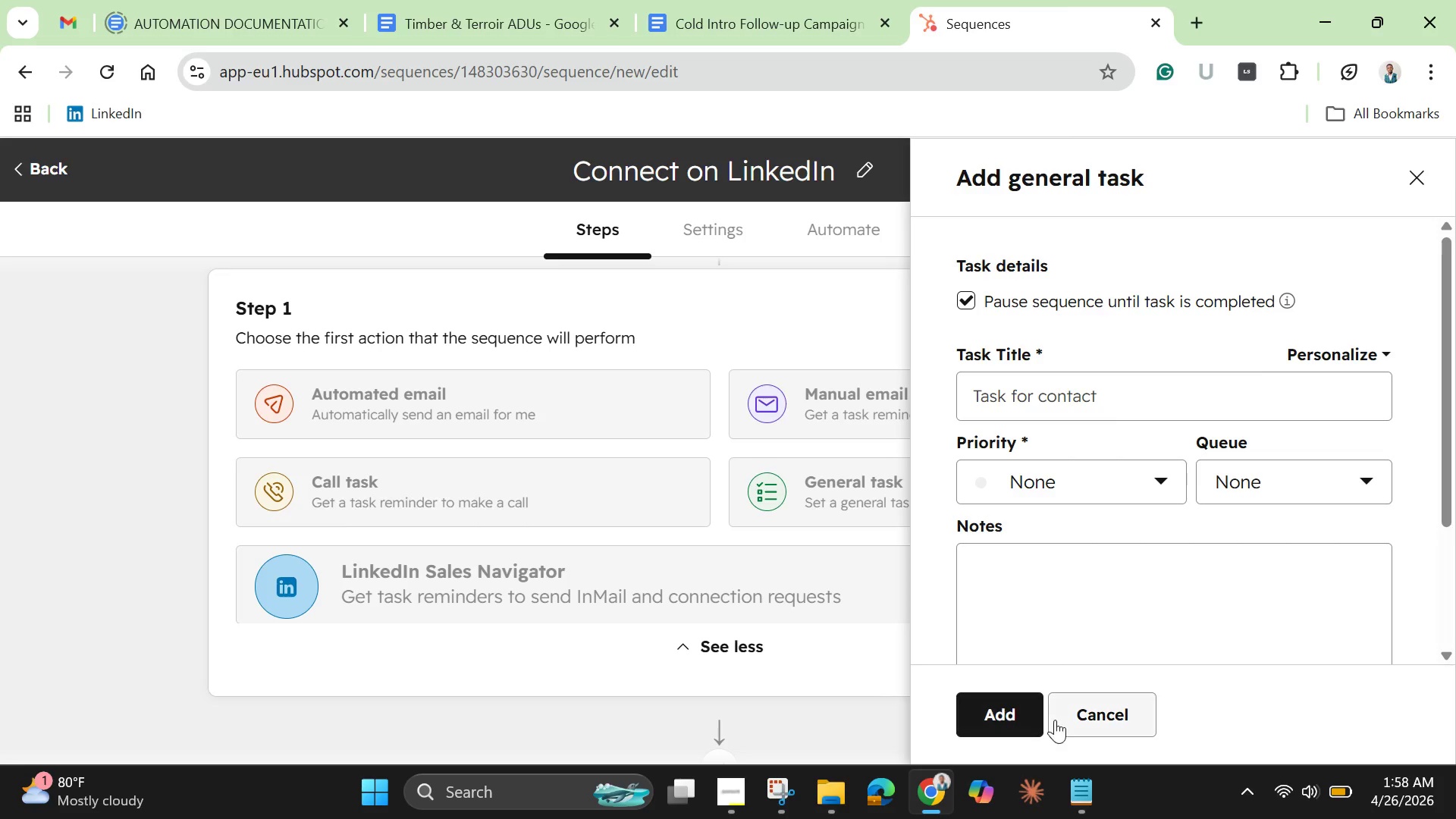 
left_click([1090, 705])
 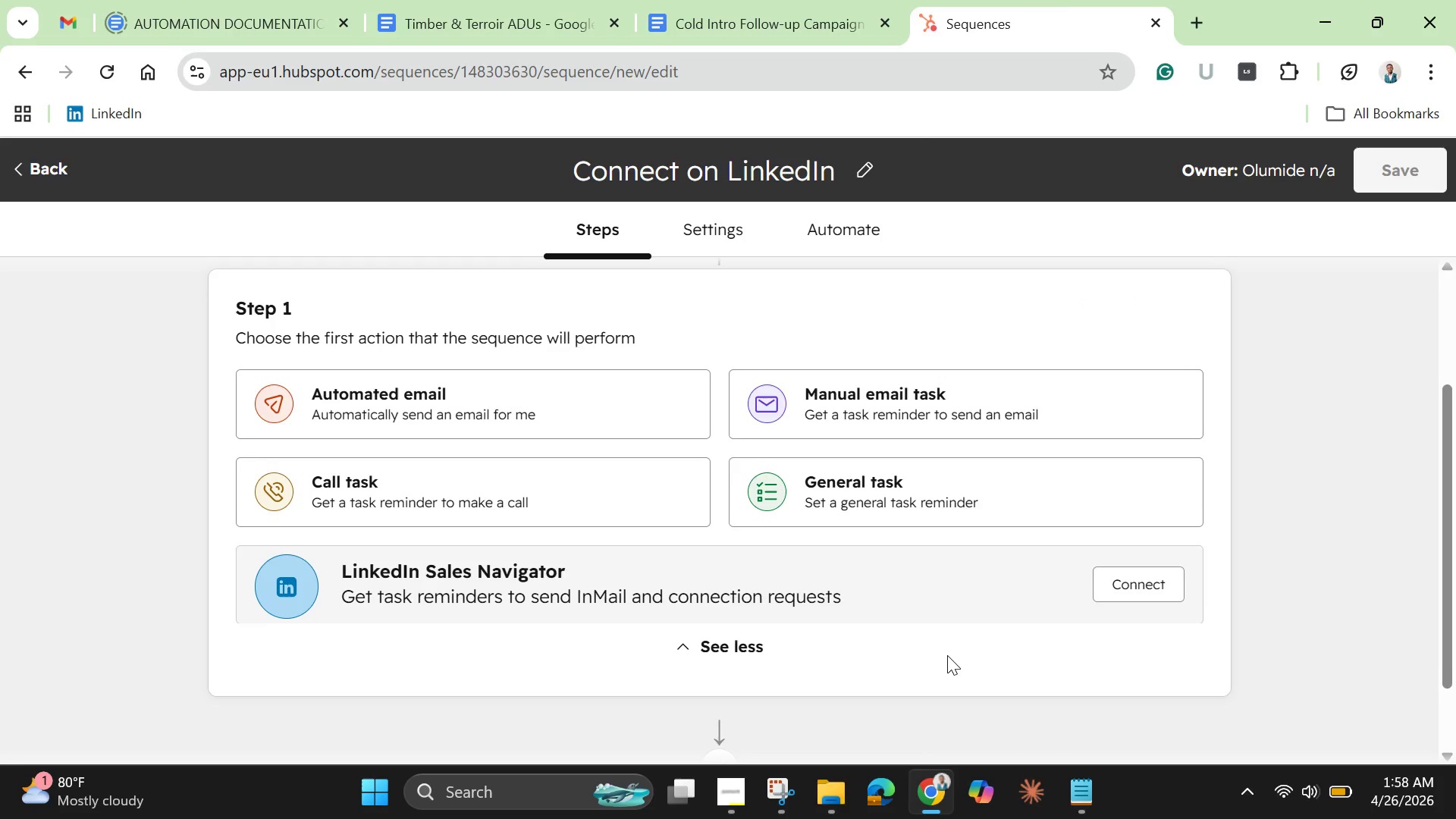 
scroll: coordinate [947, 655], scroll_direction: down, amount: 1.0
 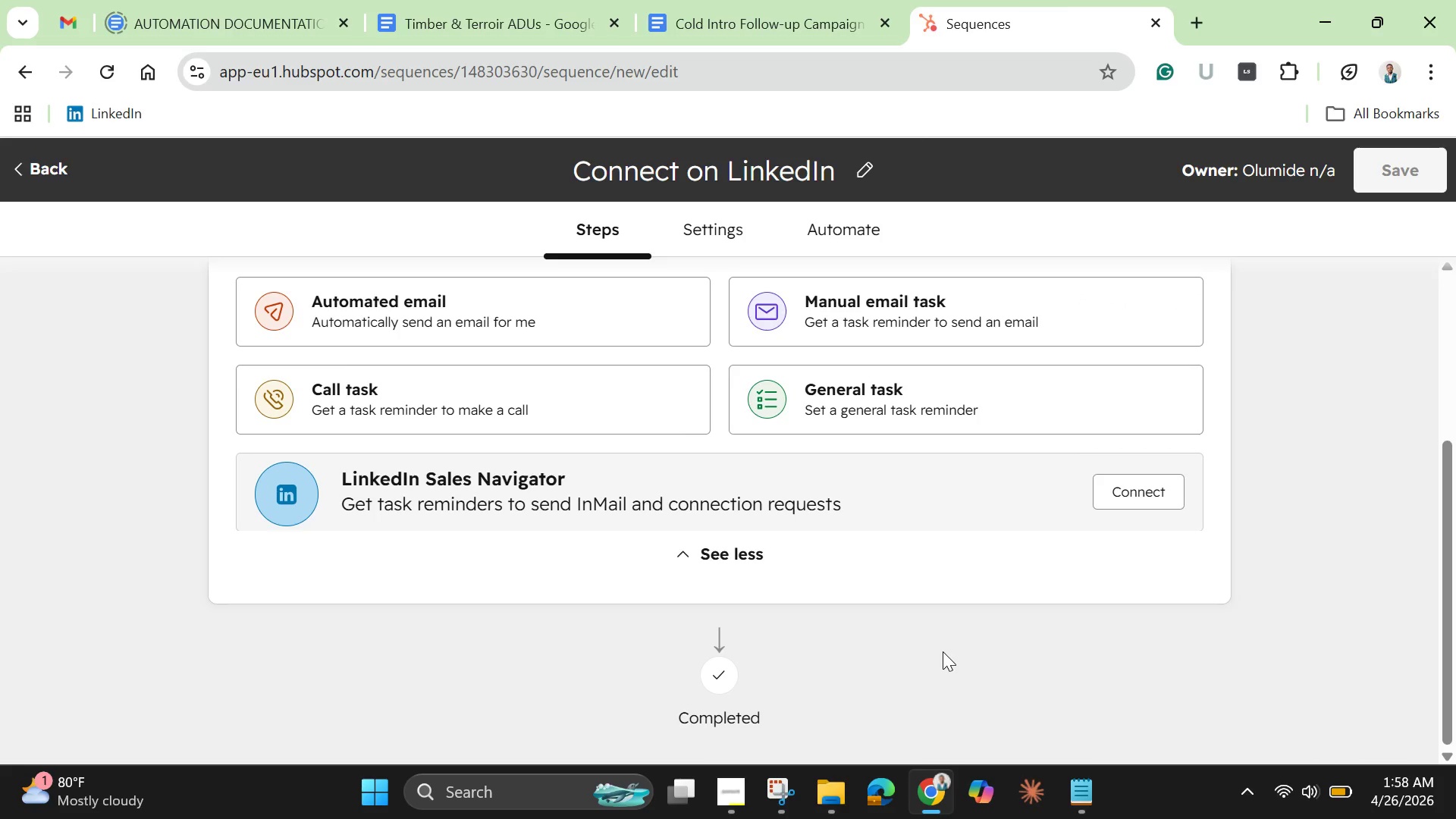 
wait(11.74)
 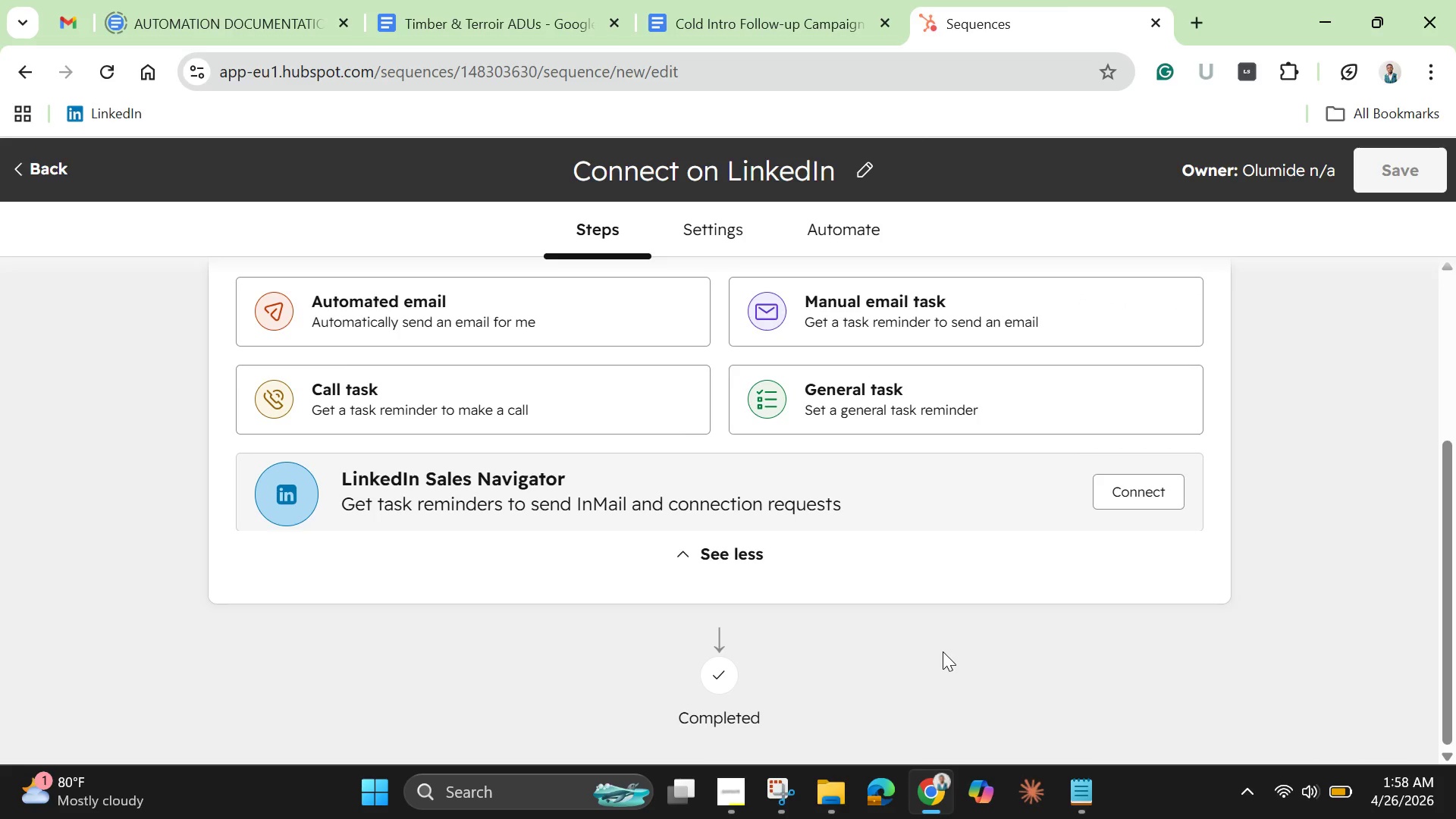 
left_click([1151, 500])
 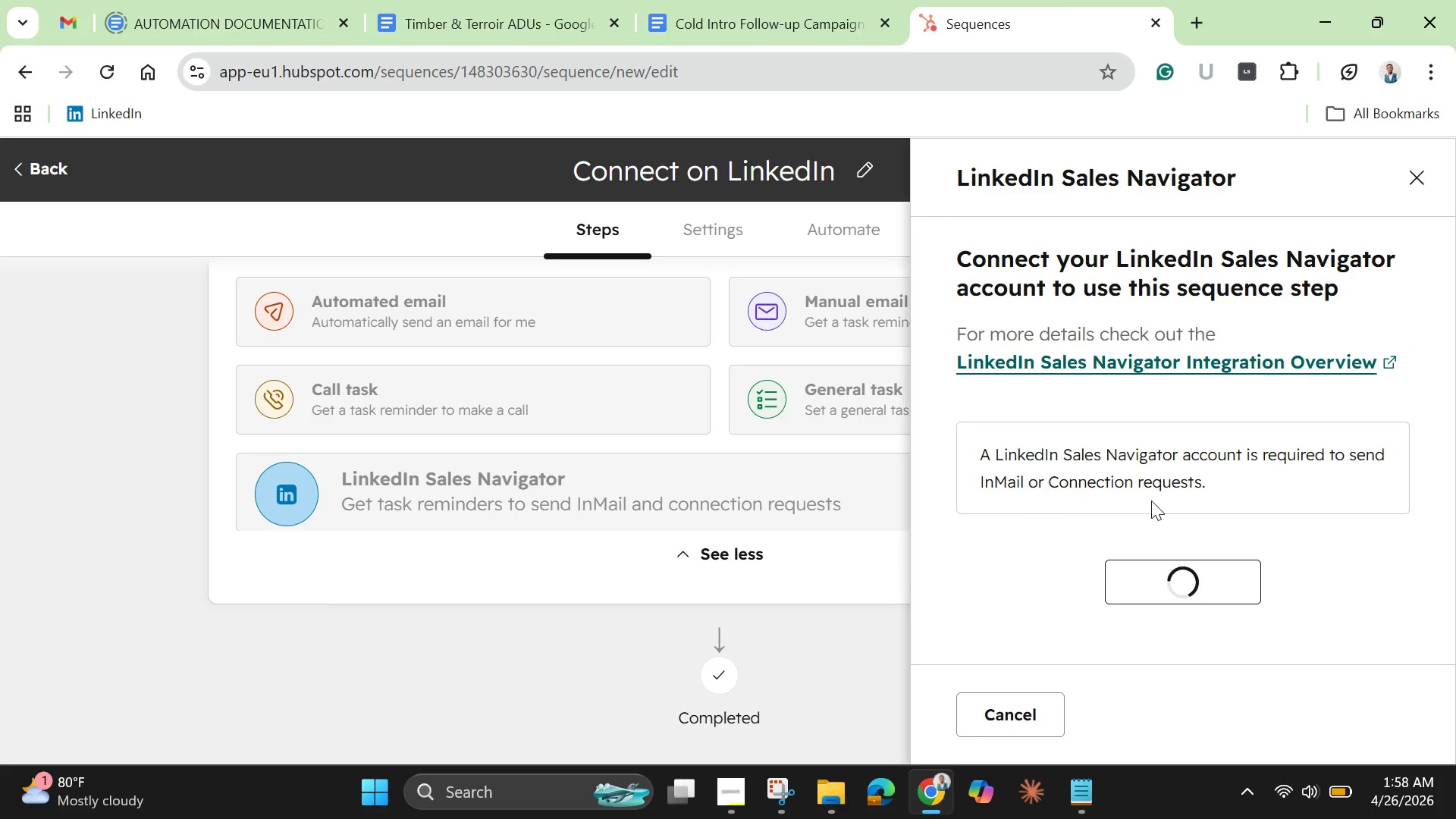 
mouse_move([1145, 479])
 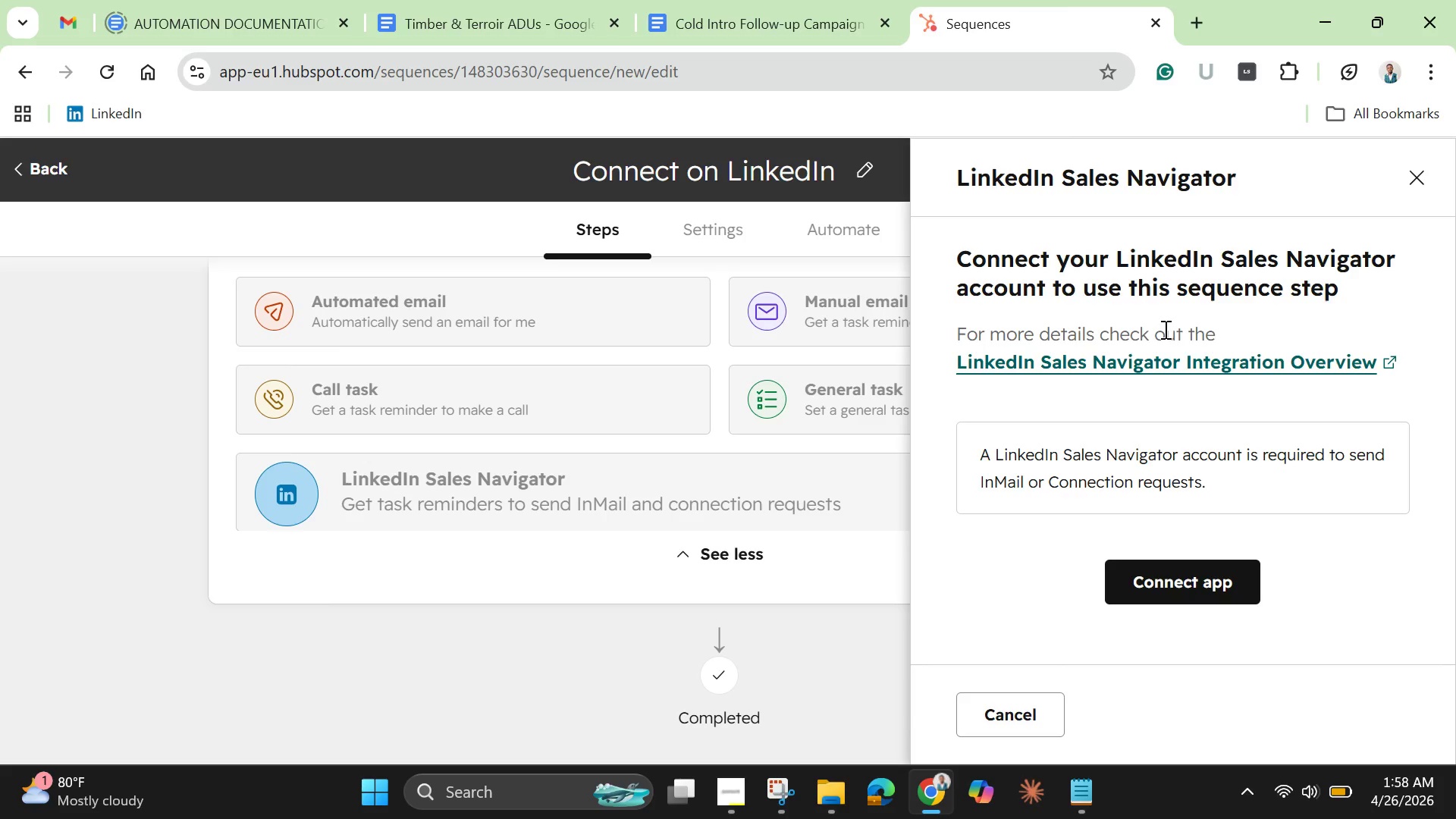 
scroll: coordinate [1165, 335], scroll_direction: down, amount: 1.0
 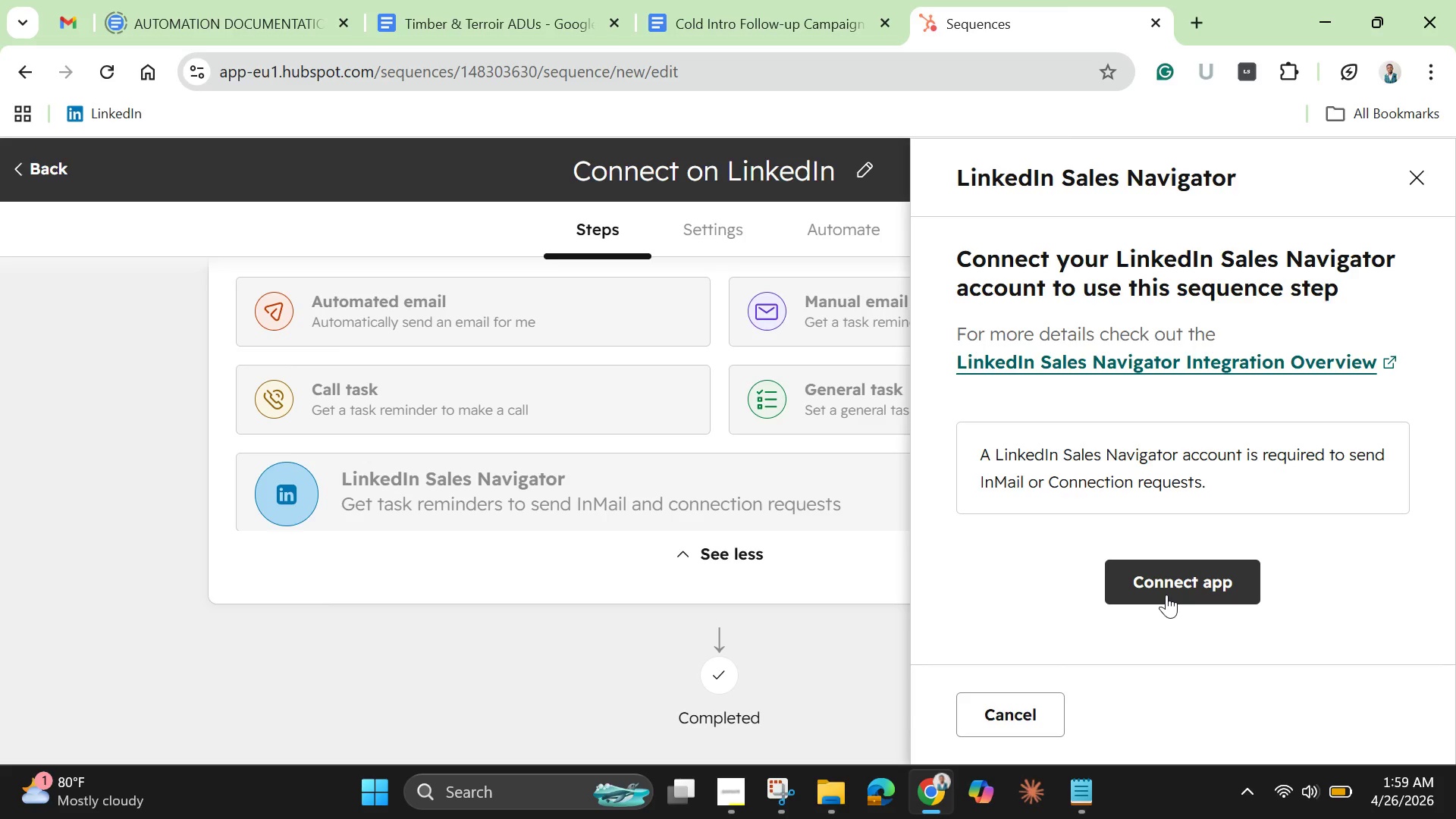 
wait(28.59)
 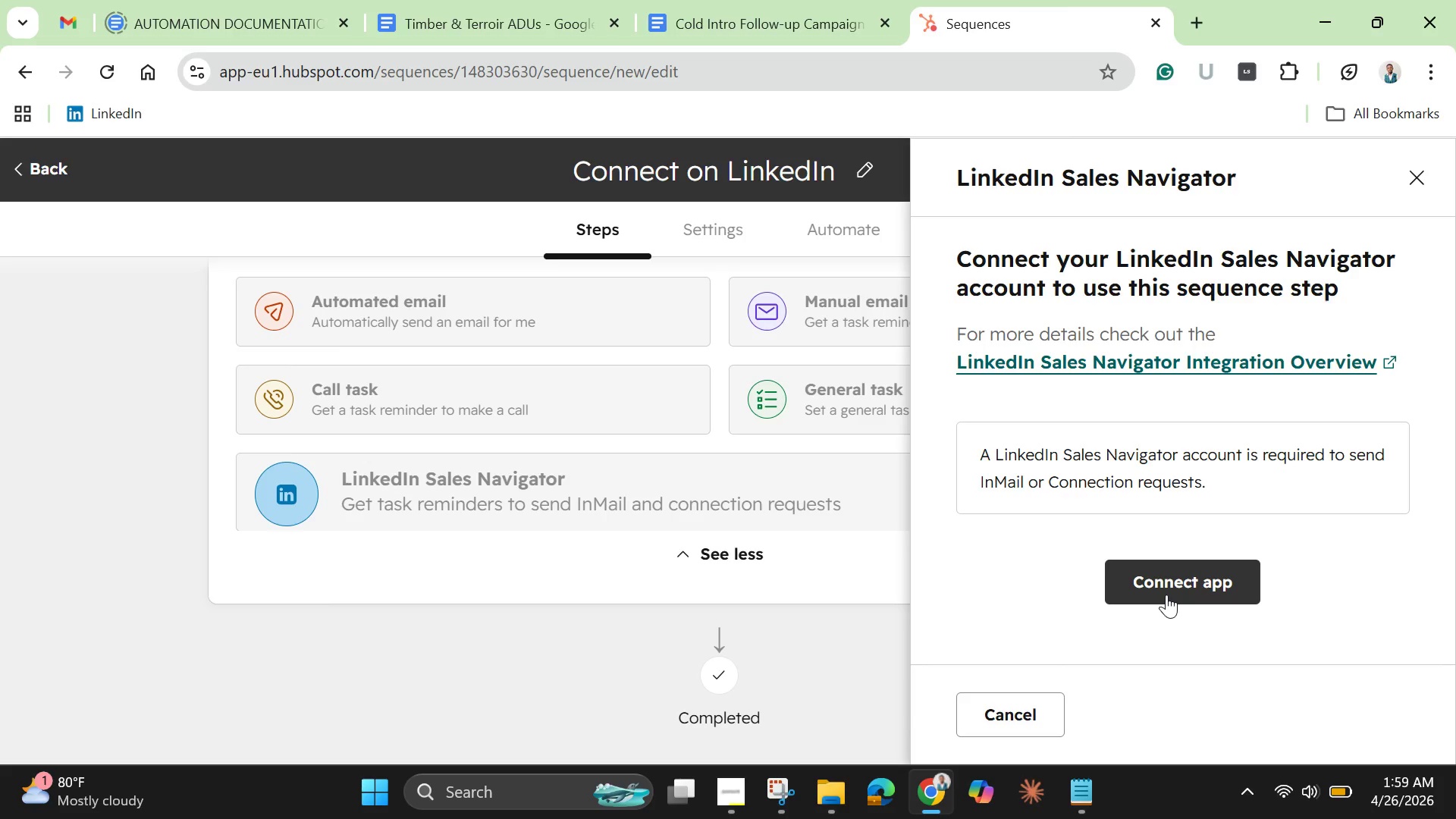 
left_click([1166, 595])
 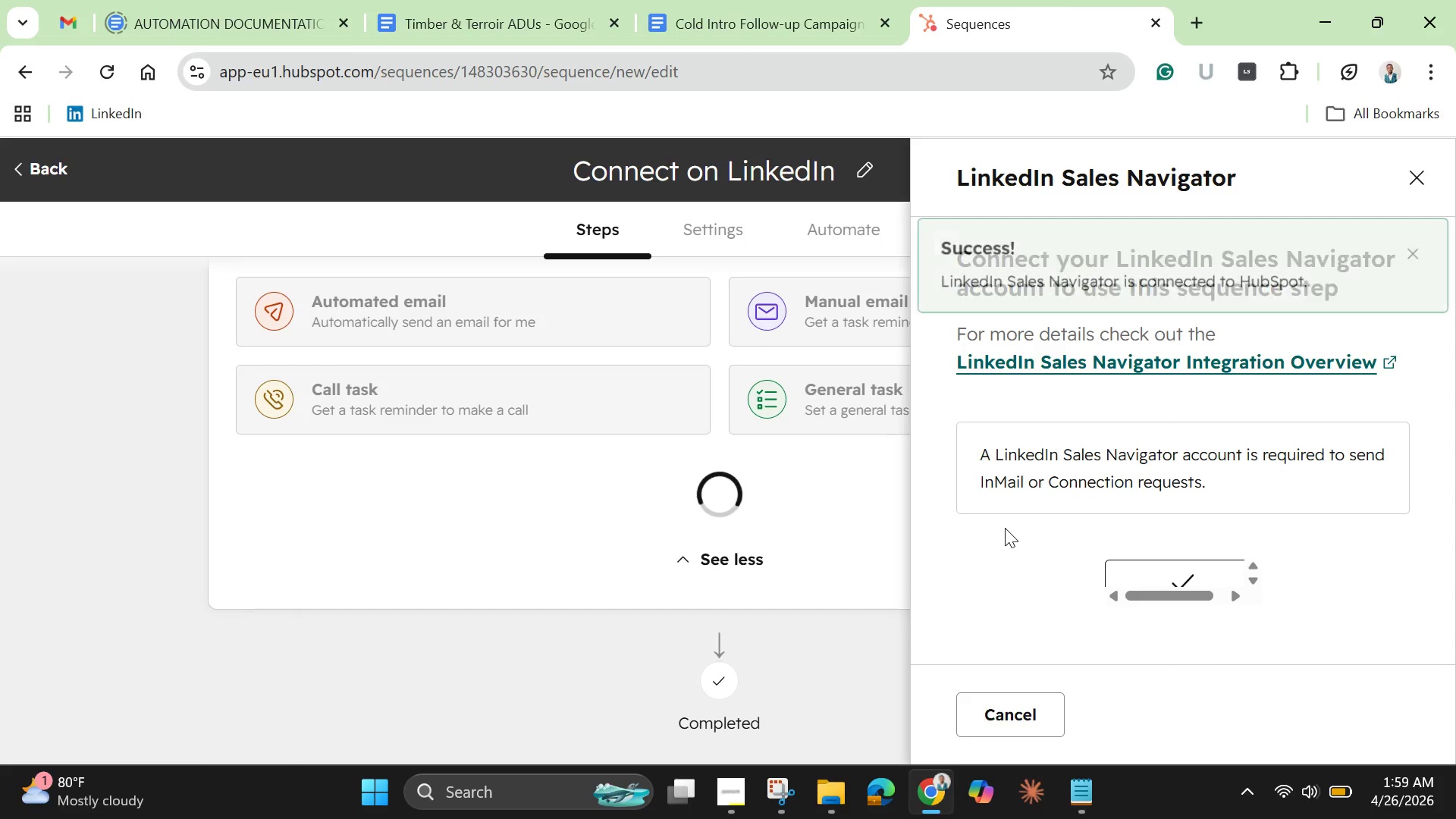 
wait(10.27)
 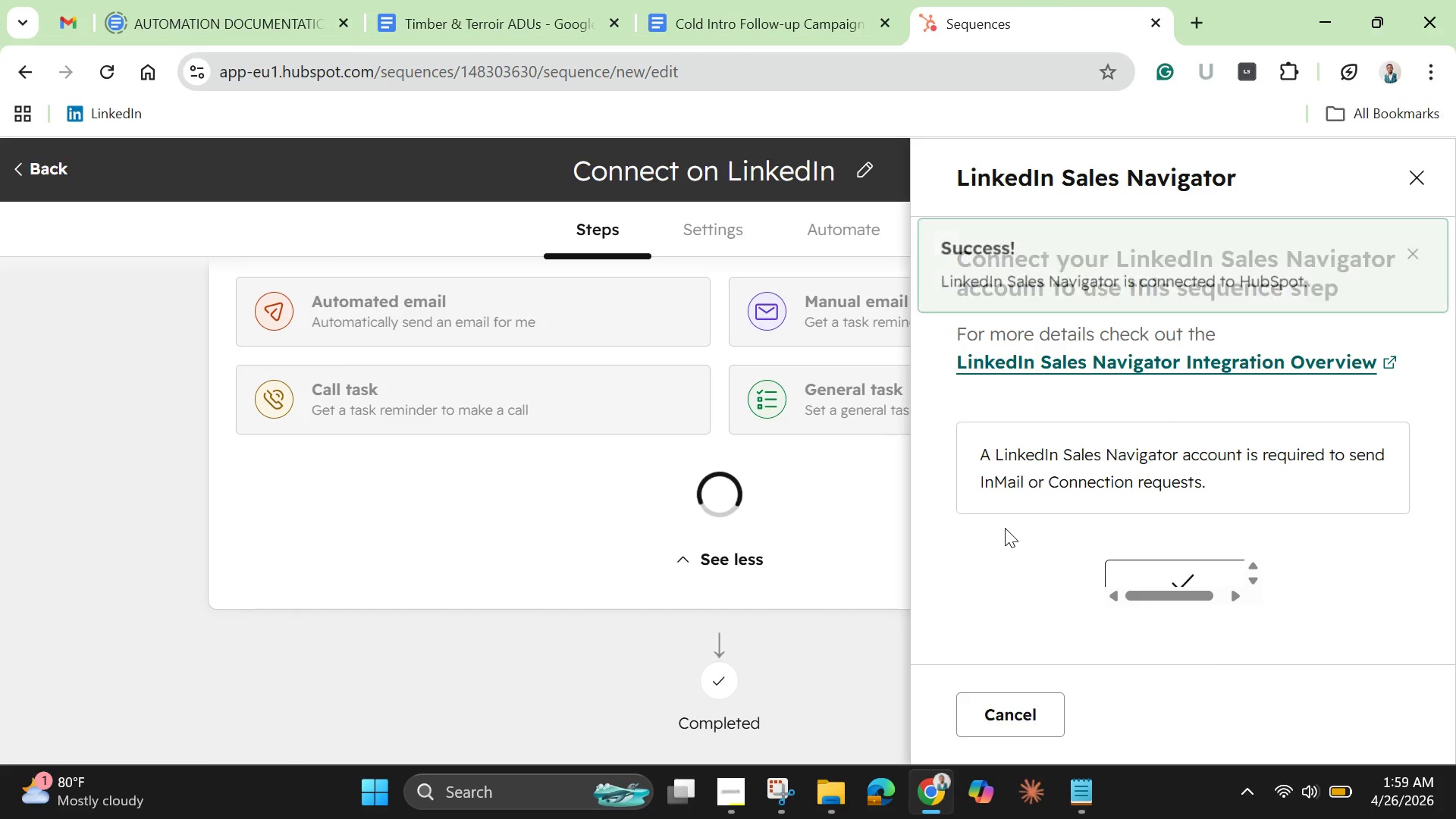 
scroll: coordinate [1003, 532], scroll_direction: down, amount: 2.0
 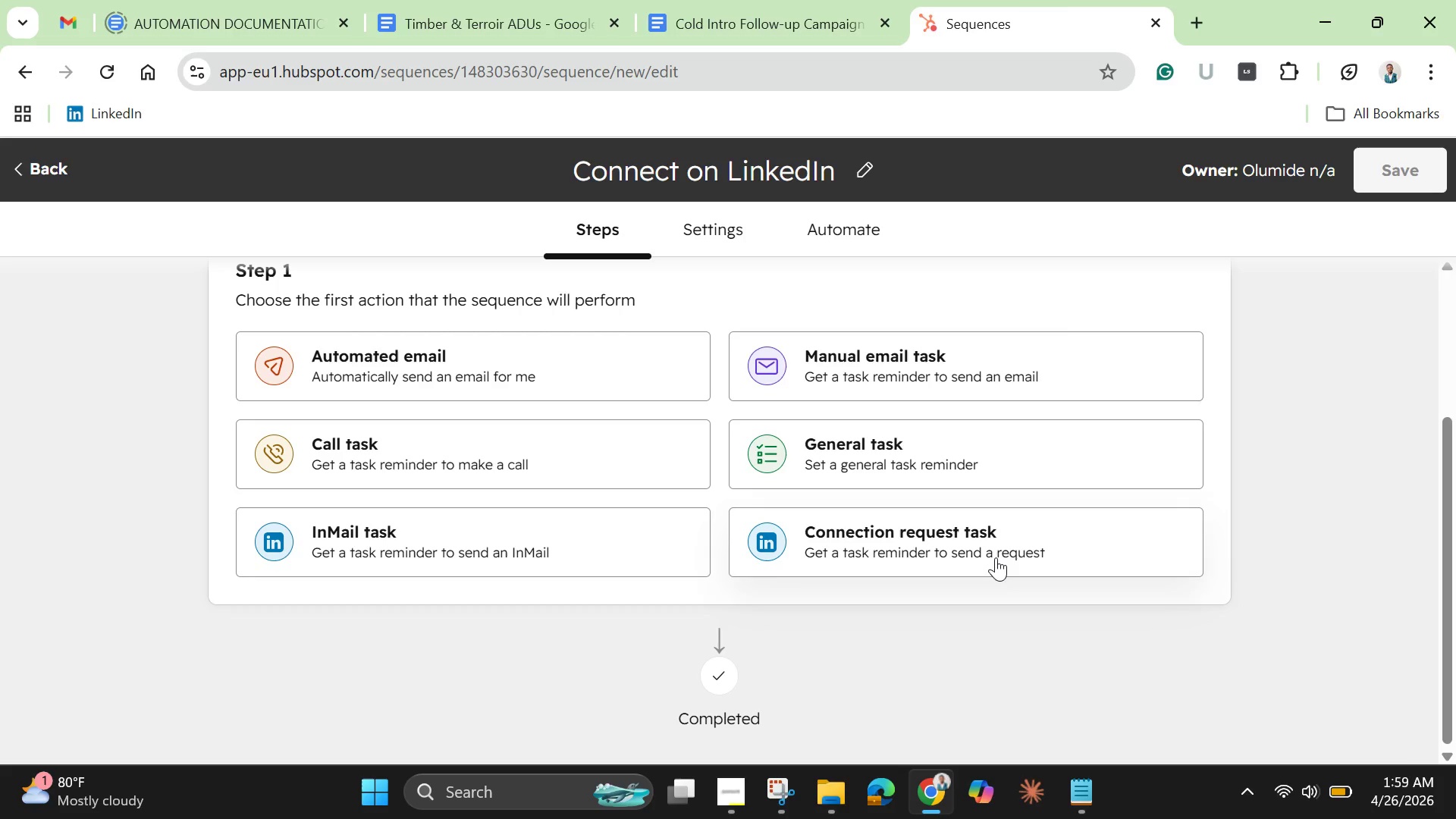 
wait(28.16)
 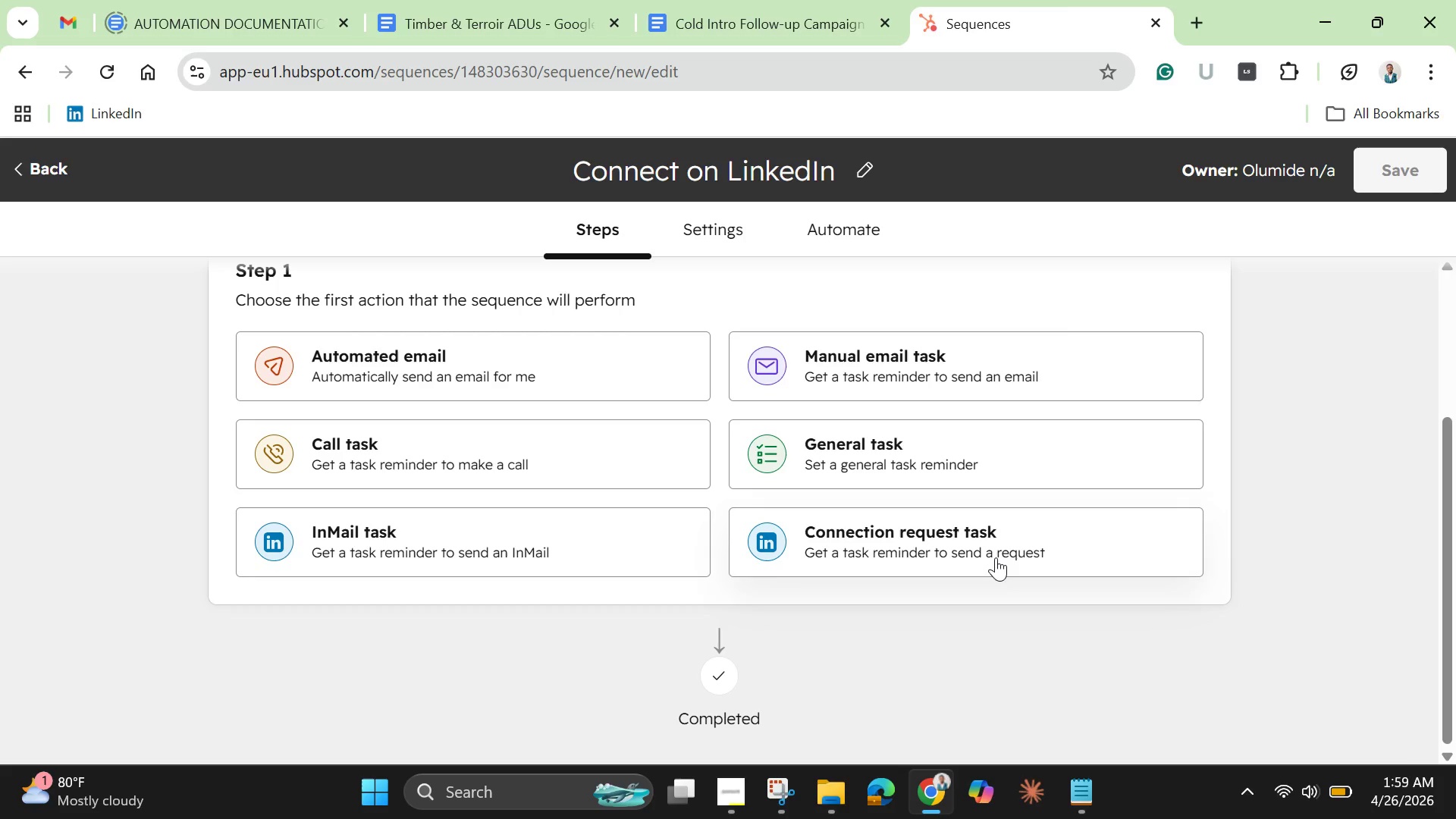 
left_click([700, 228])
 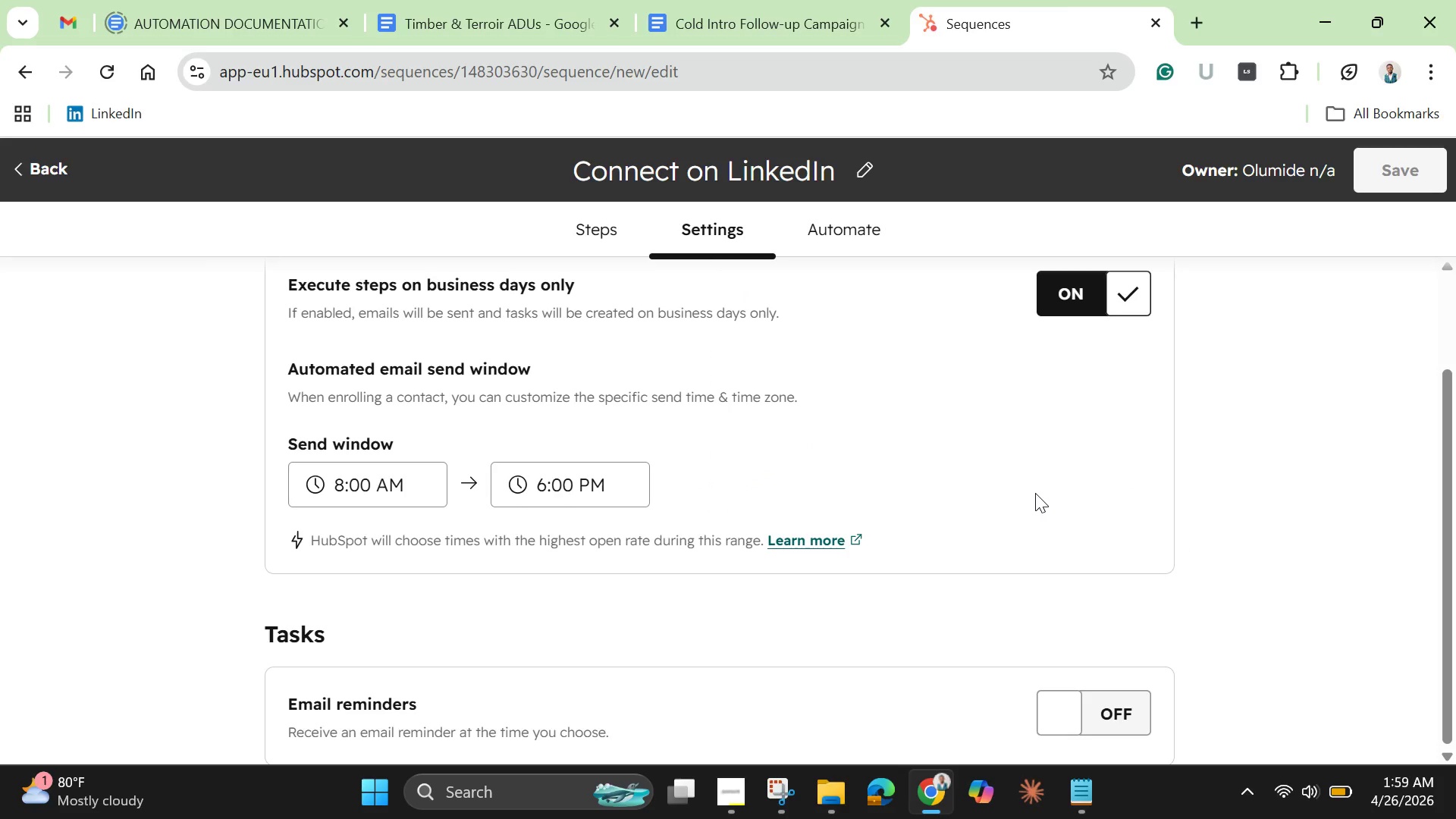 
scroll: coordinate [1039, 493], scroll_direction: up, amount: 2.0
 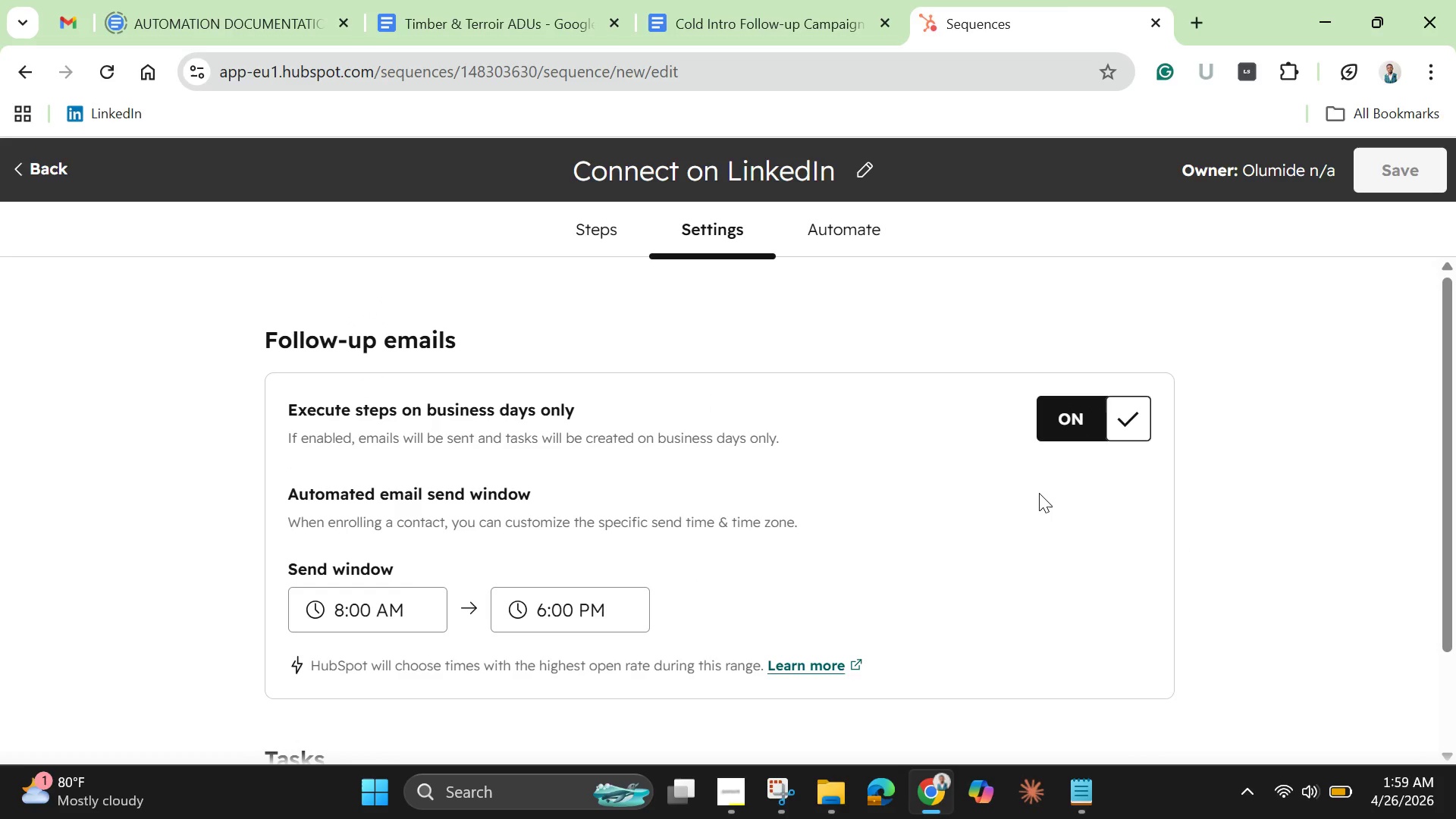 
wait(9.52)
 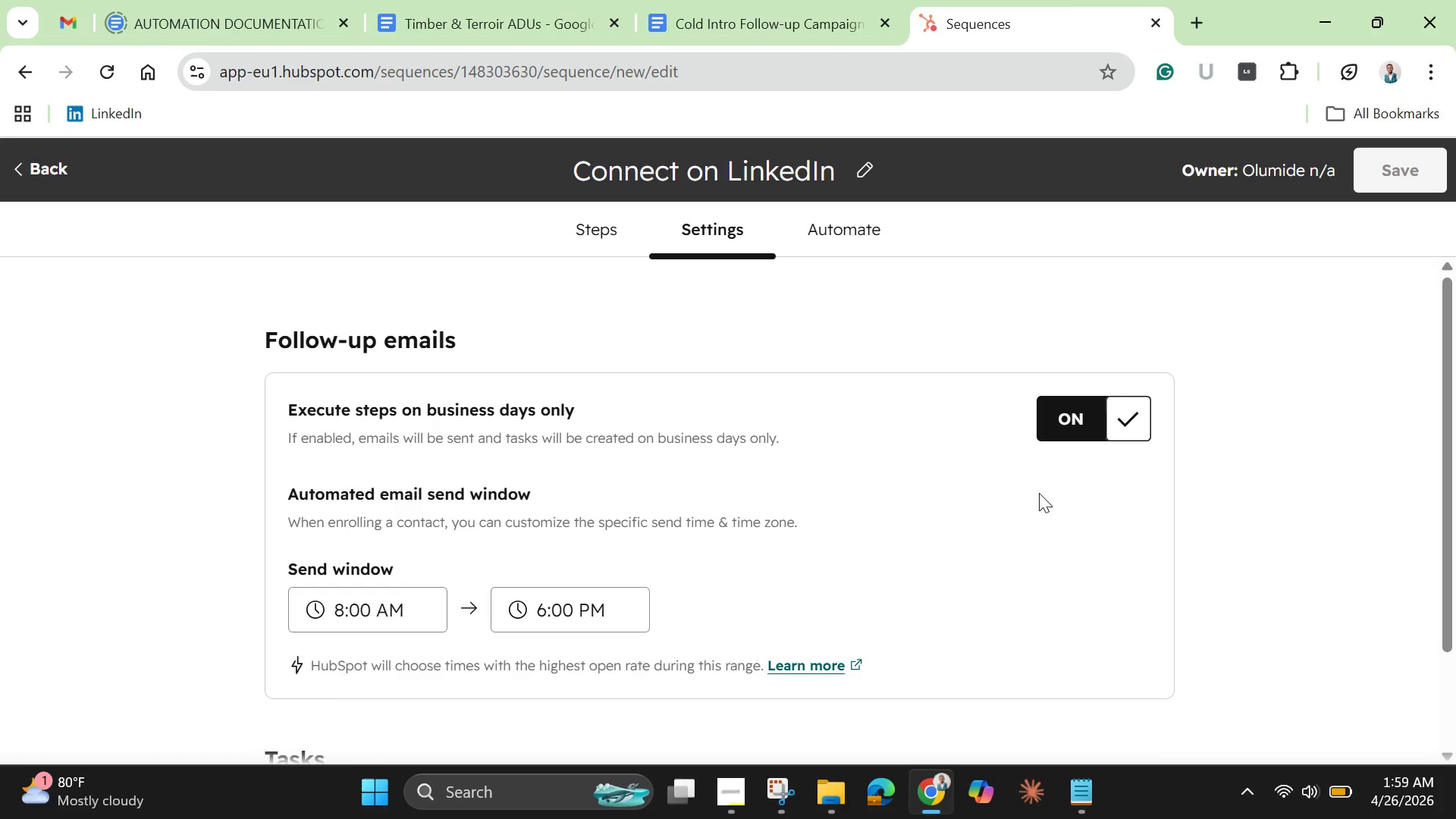 
scroll: coordinate [1033, 535], scroll_direction: down, amount: 6.0
 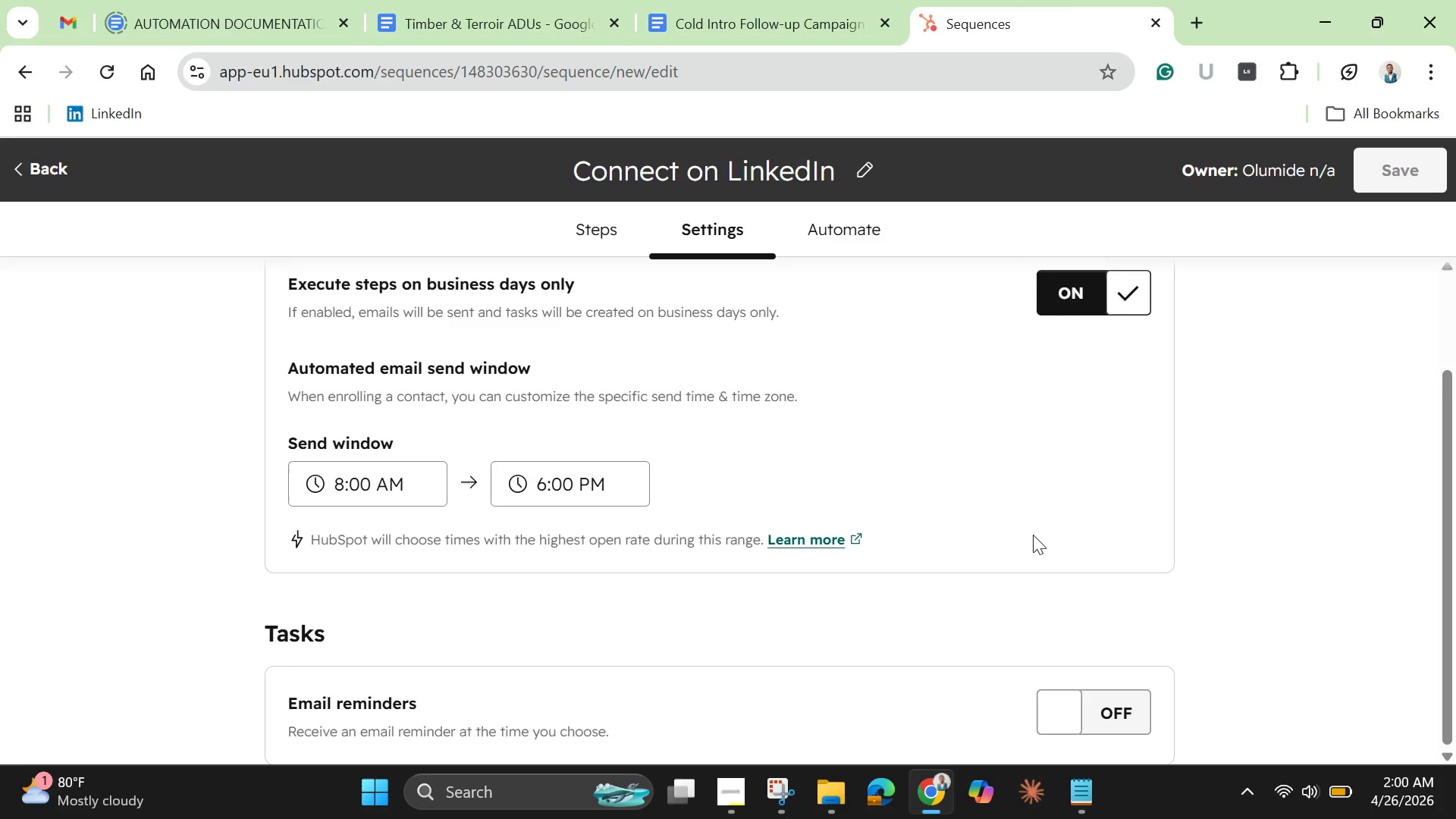 
wait(11.35)
 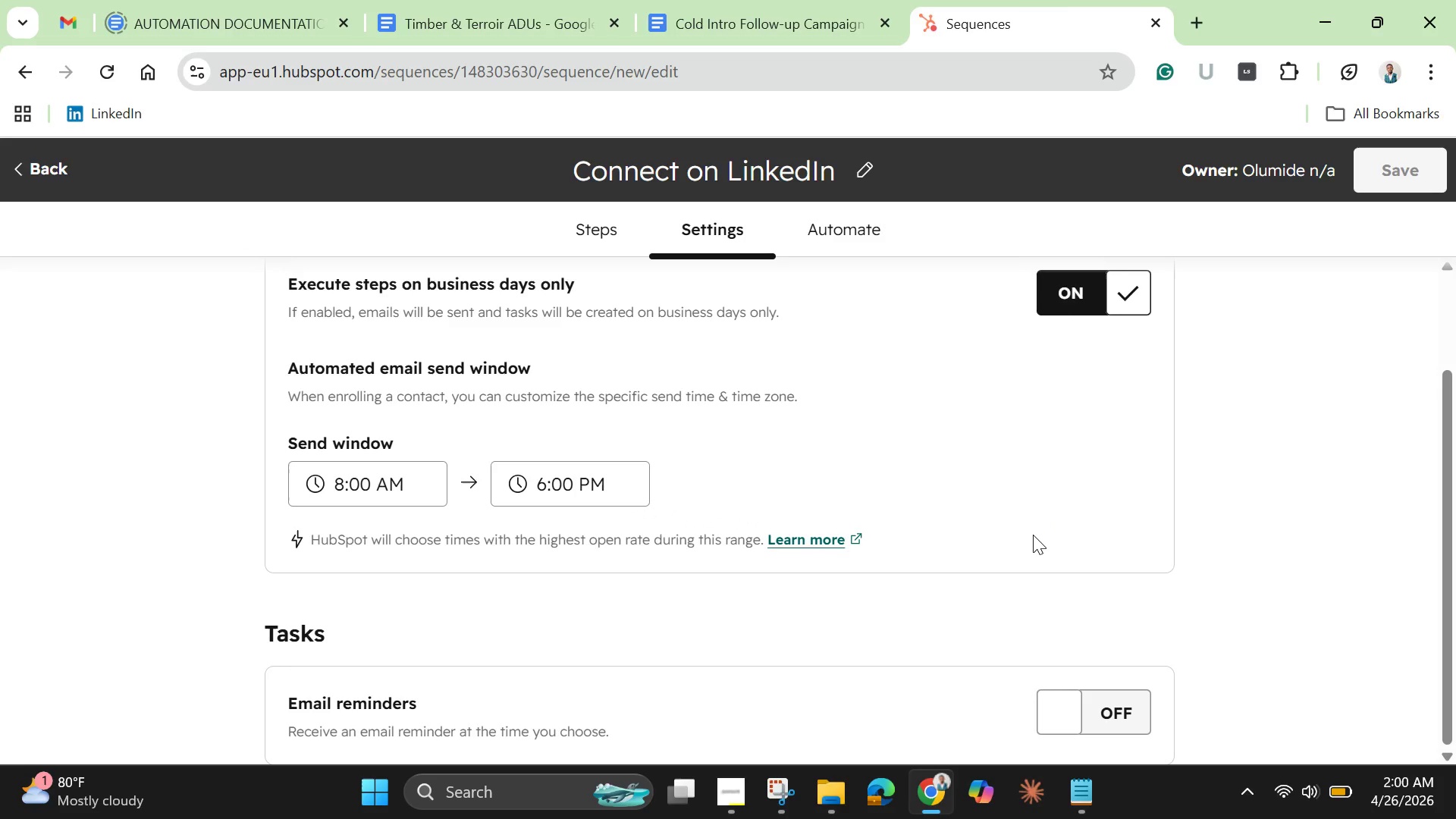 
scroll: coordinate [1013, 592], scroll_direction: none, amount: 0.0
 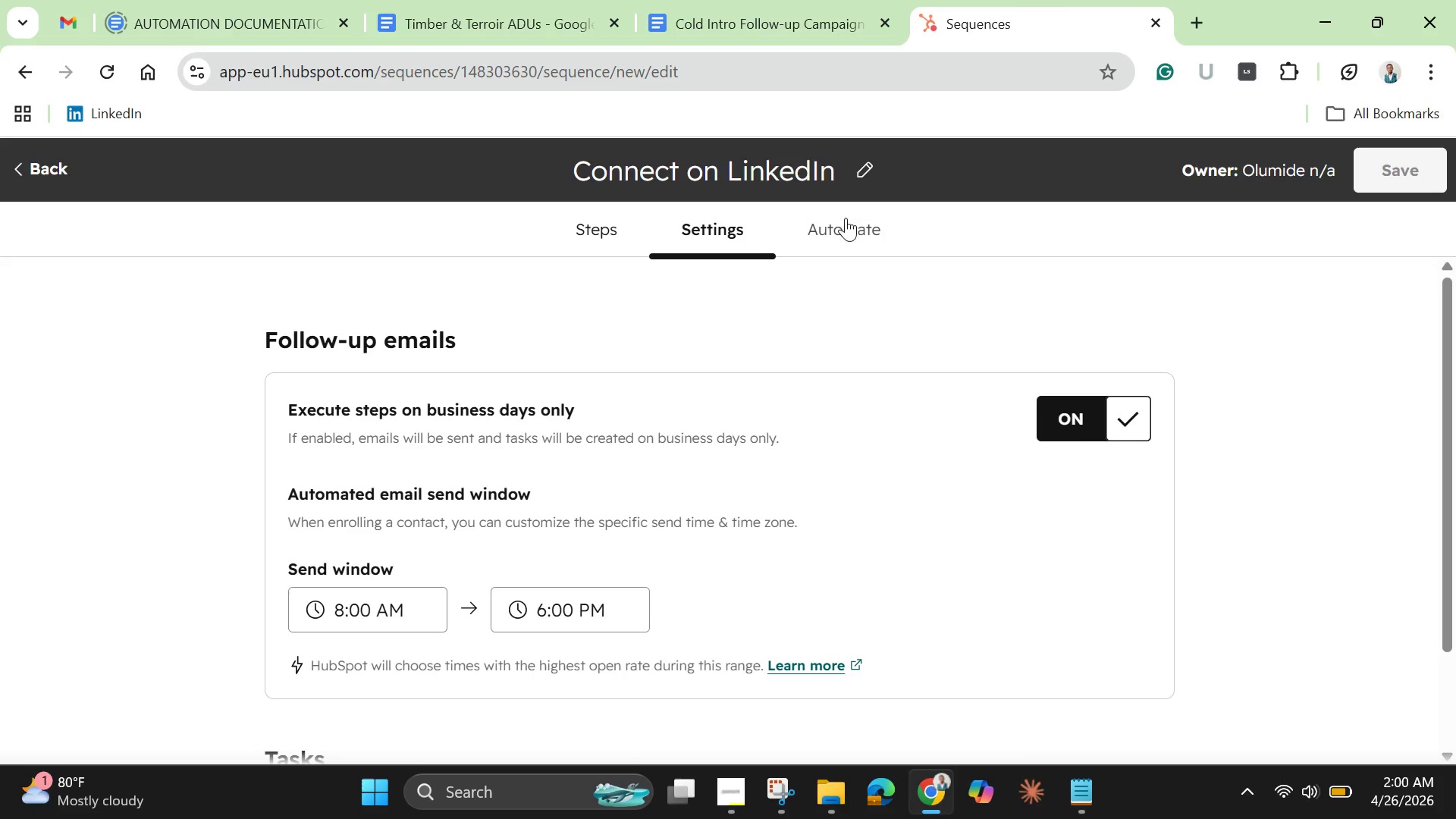 
left_click([841, 221])
 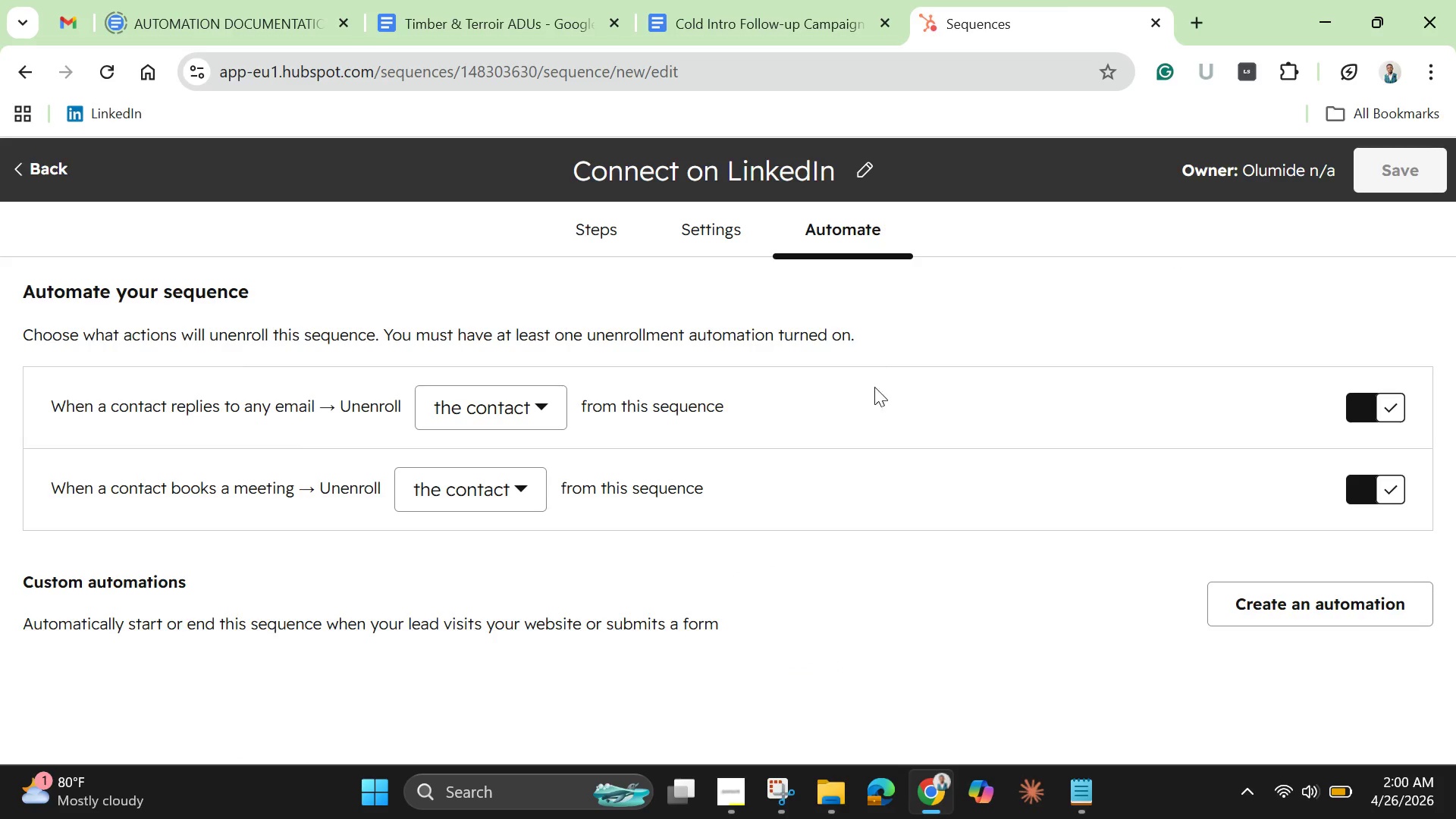 
scroll: coordinate [882, 416], scroll_direction: down, amount: 5.0
 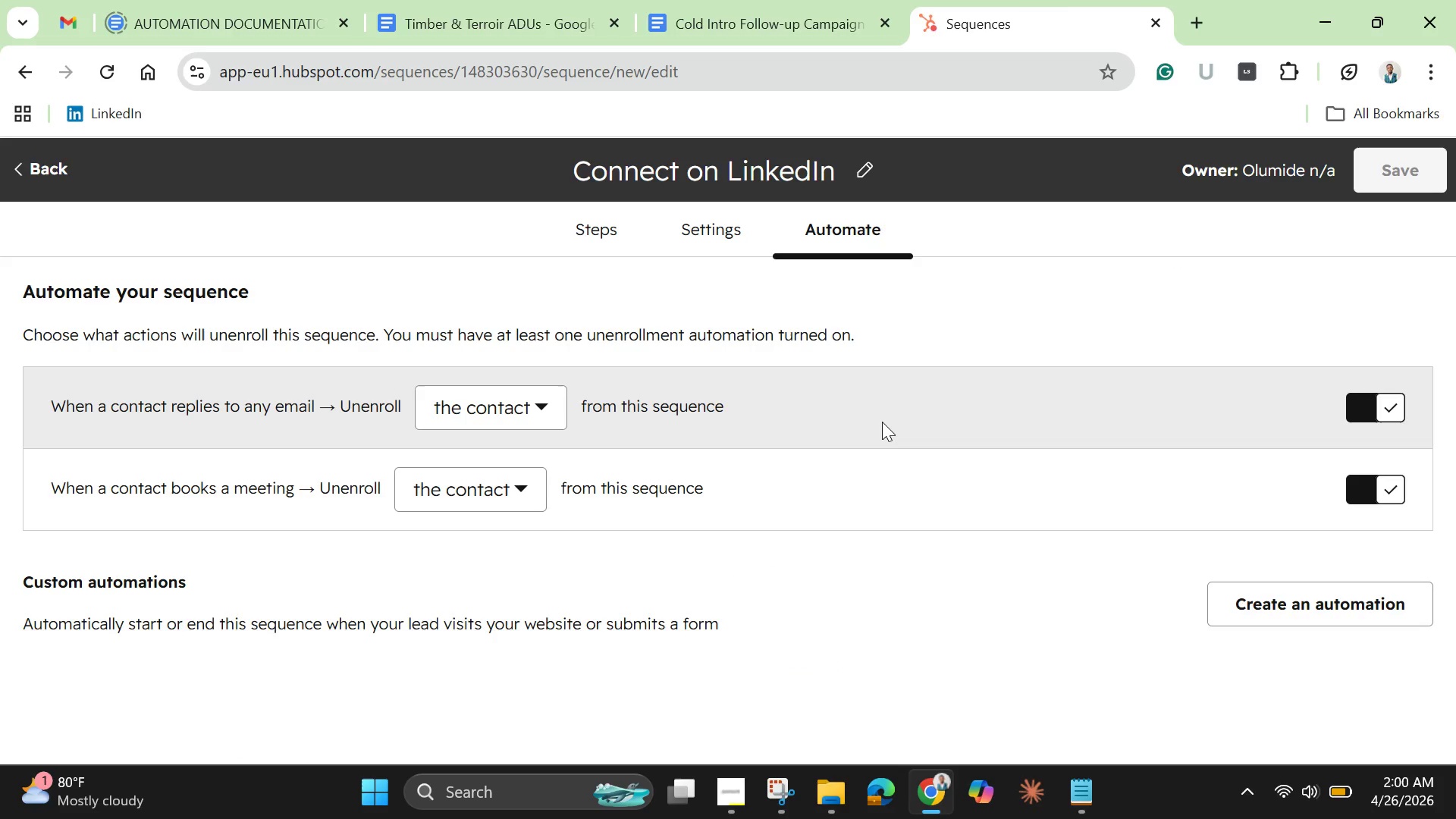 
wait(39.8)
 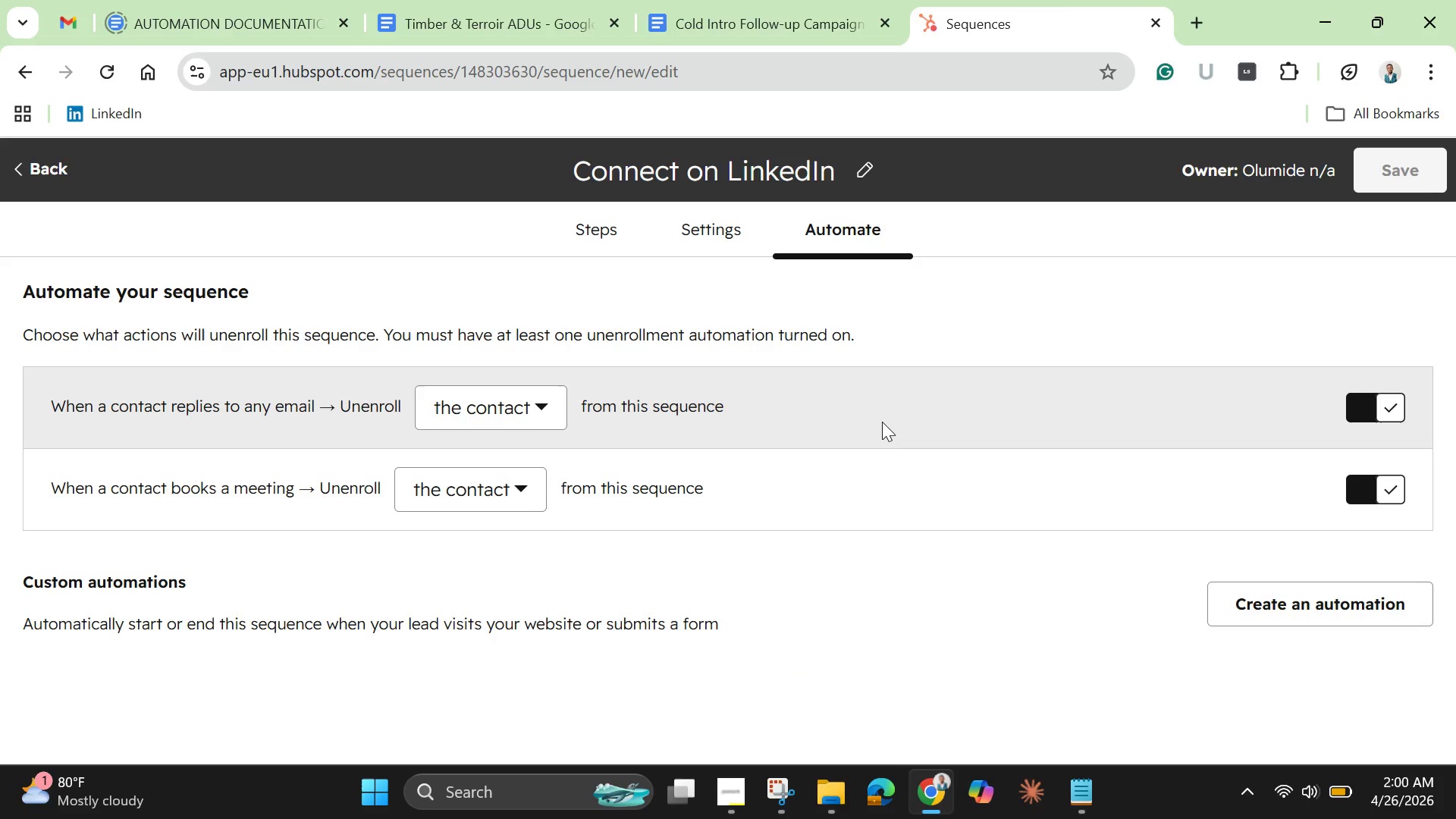 
left_click([581, 225])
 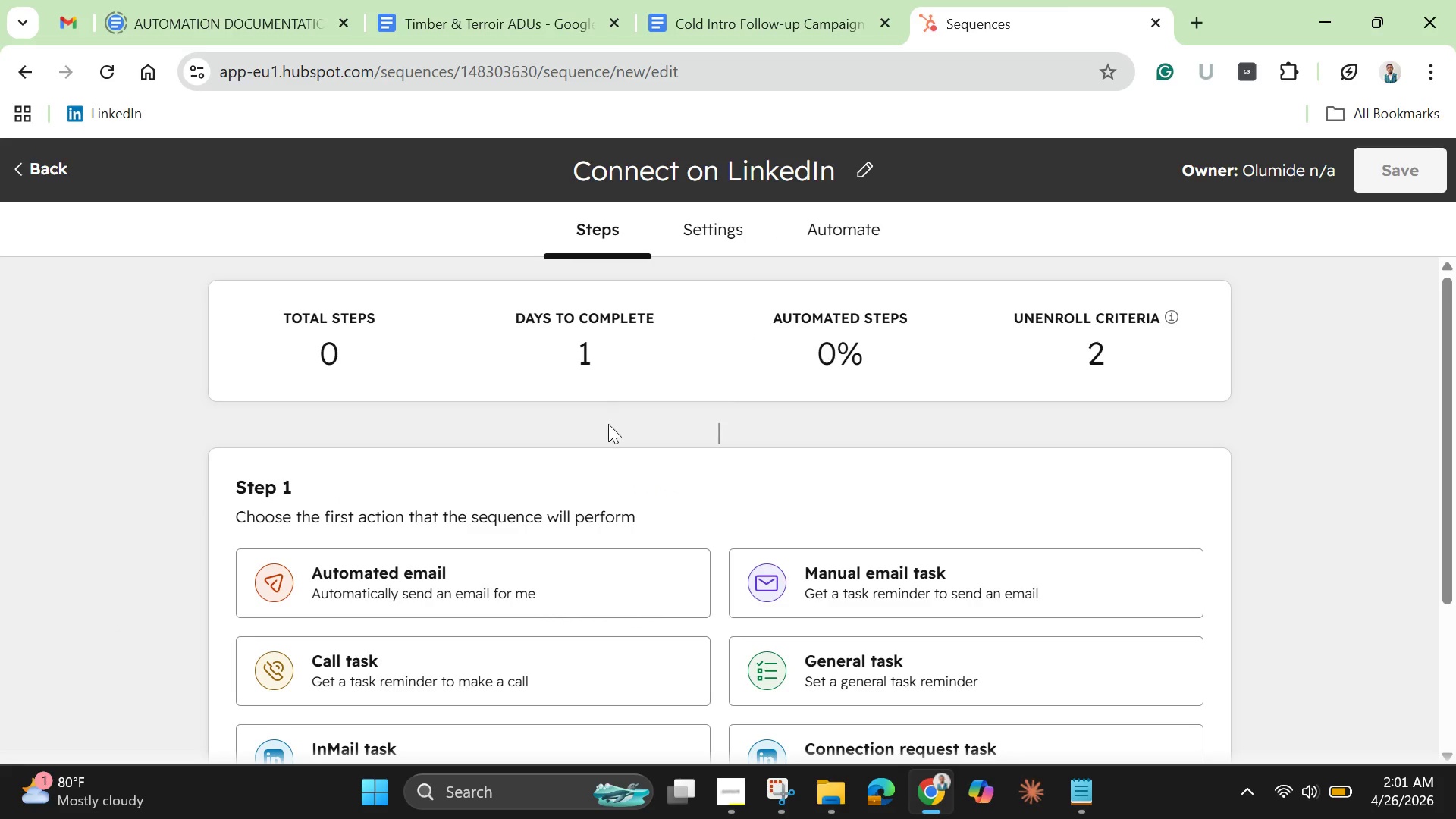 
scroll: coordinate [608, 425], scroll_direction: none, amount: 0.0
 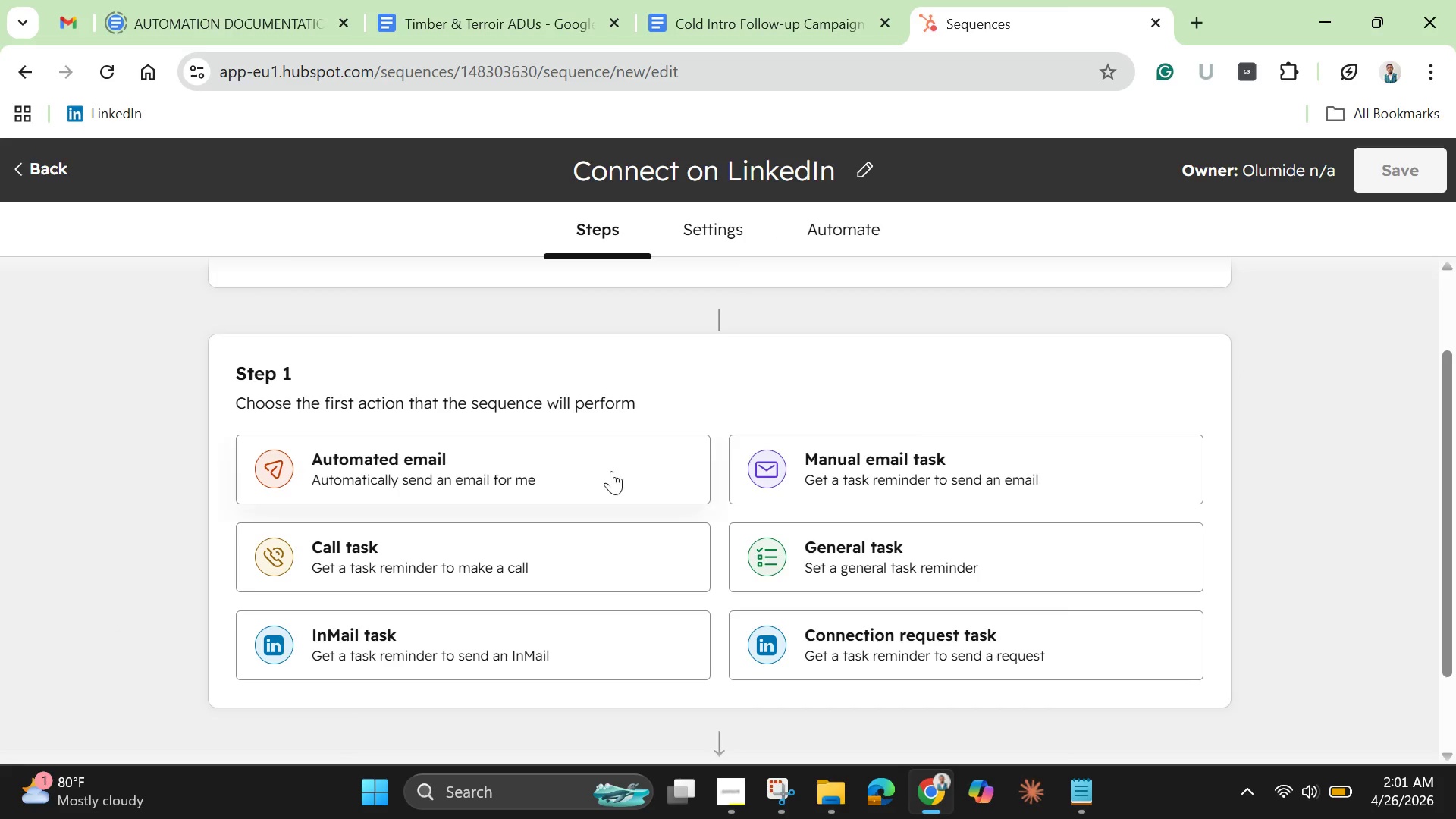 
scroll: coordinate [613, 477], scroll_direction: down, amount: 3.0
 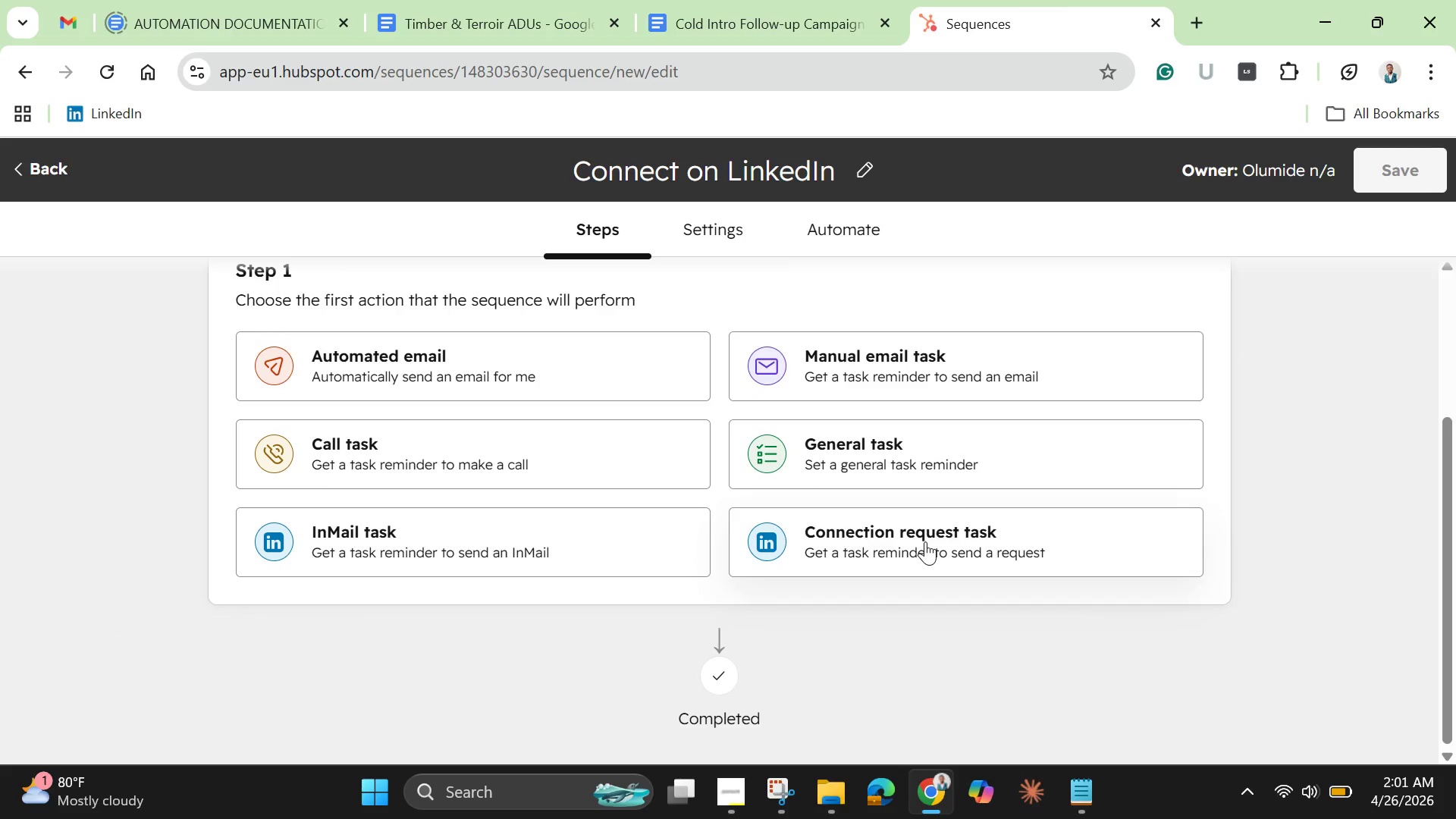 
wait(6.03)
 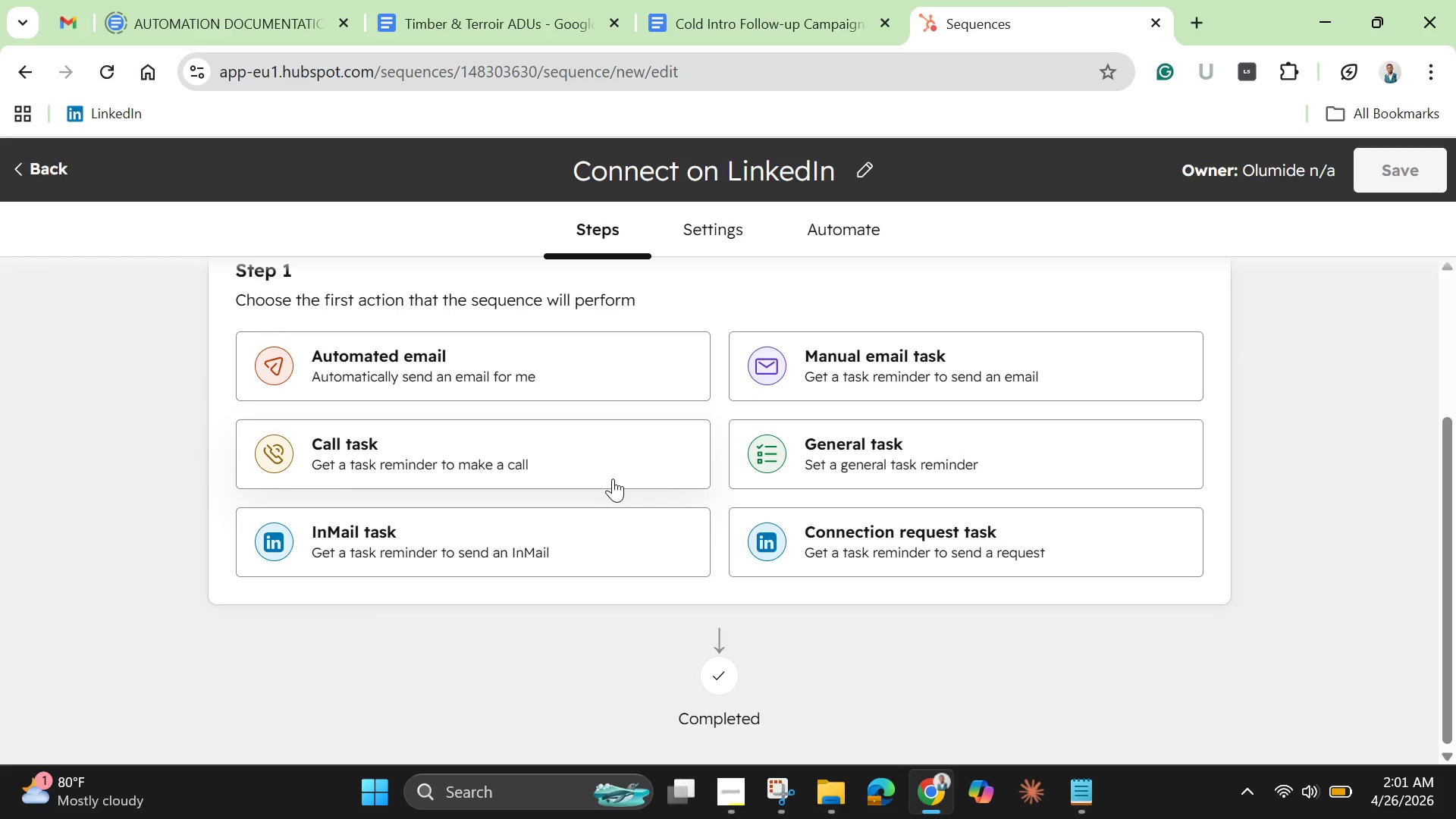 
left_click([927, 541])
 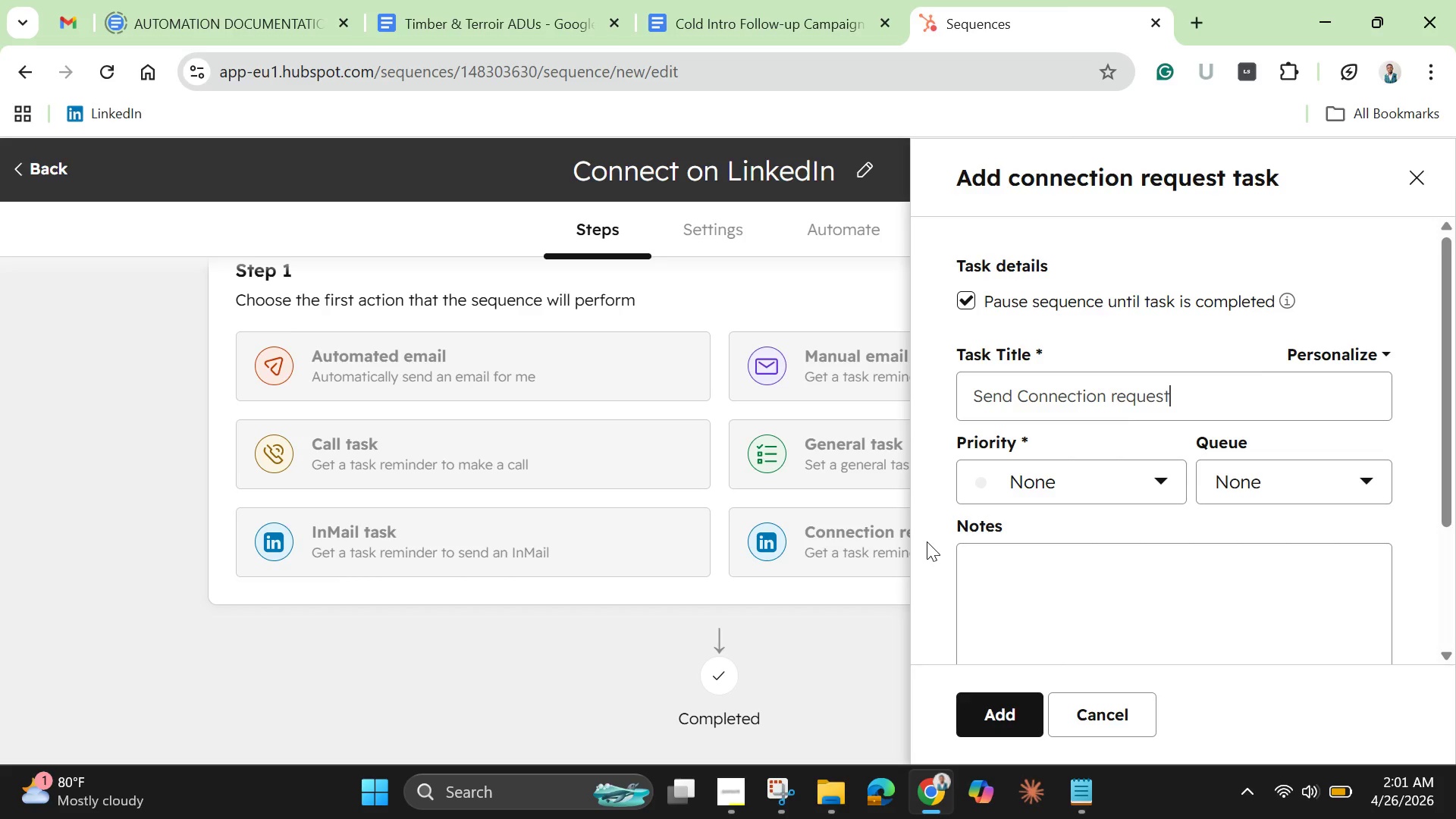 
wait(42.09)
 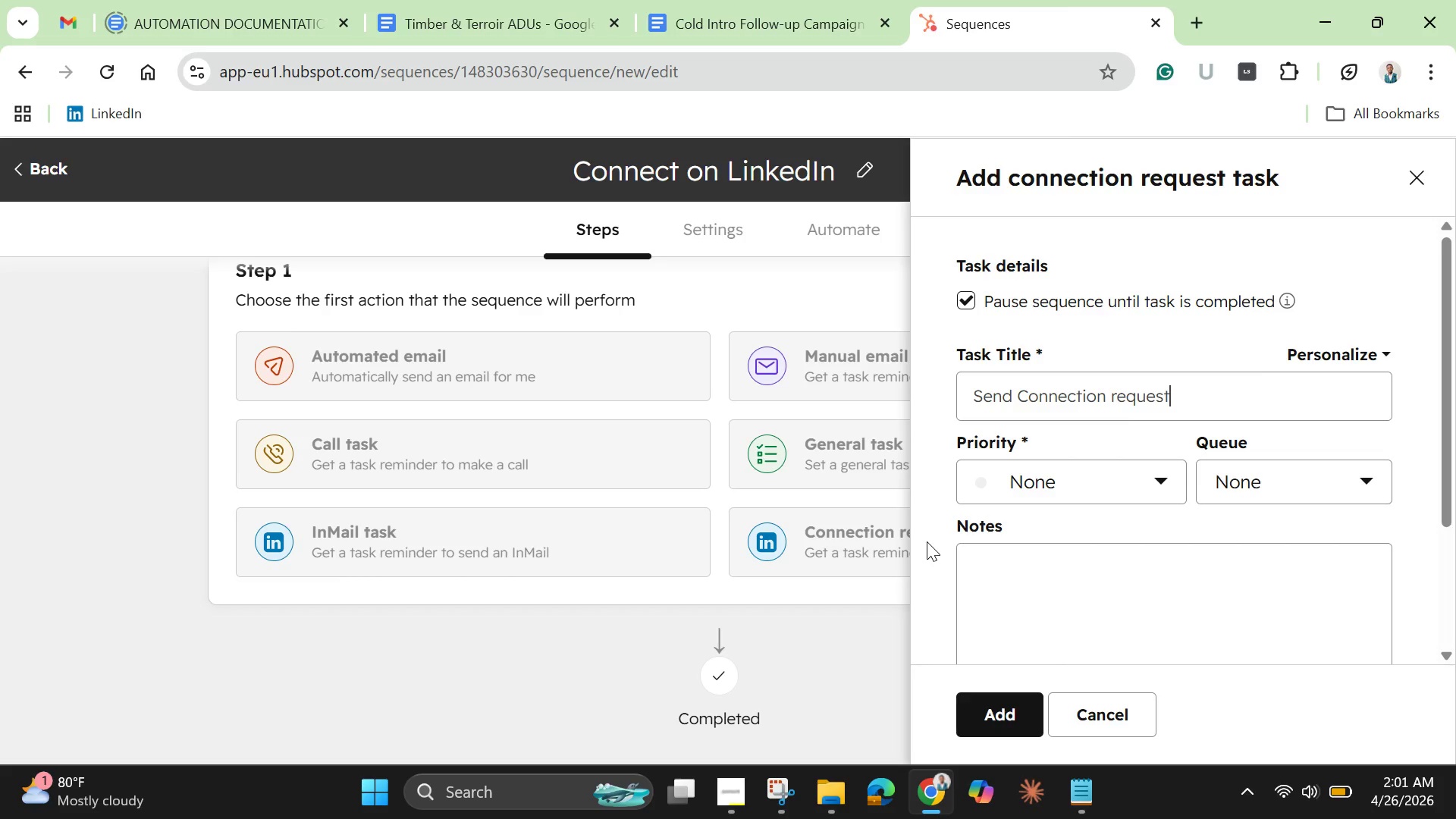 
scroll: coordinate [1034, 544], scroll_direction: down, amount: 4.0
 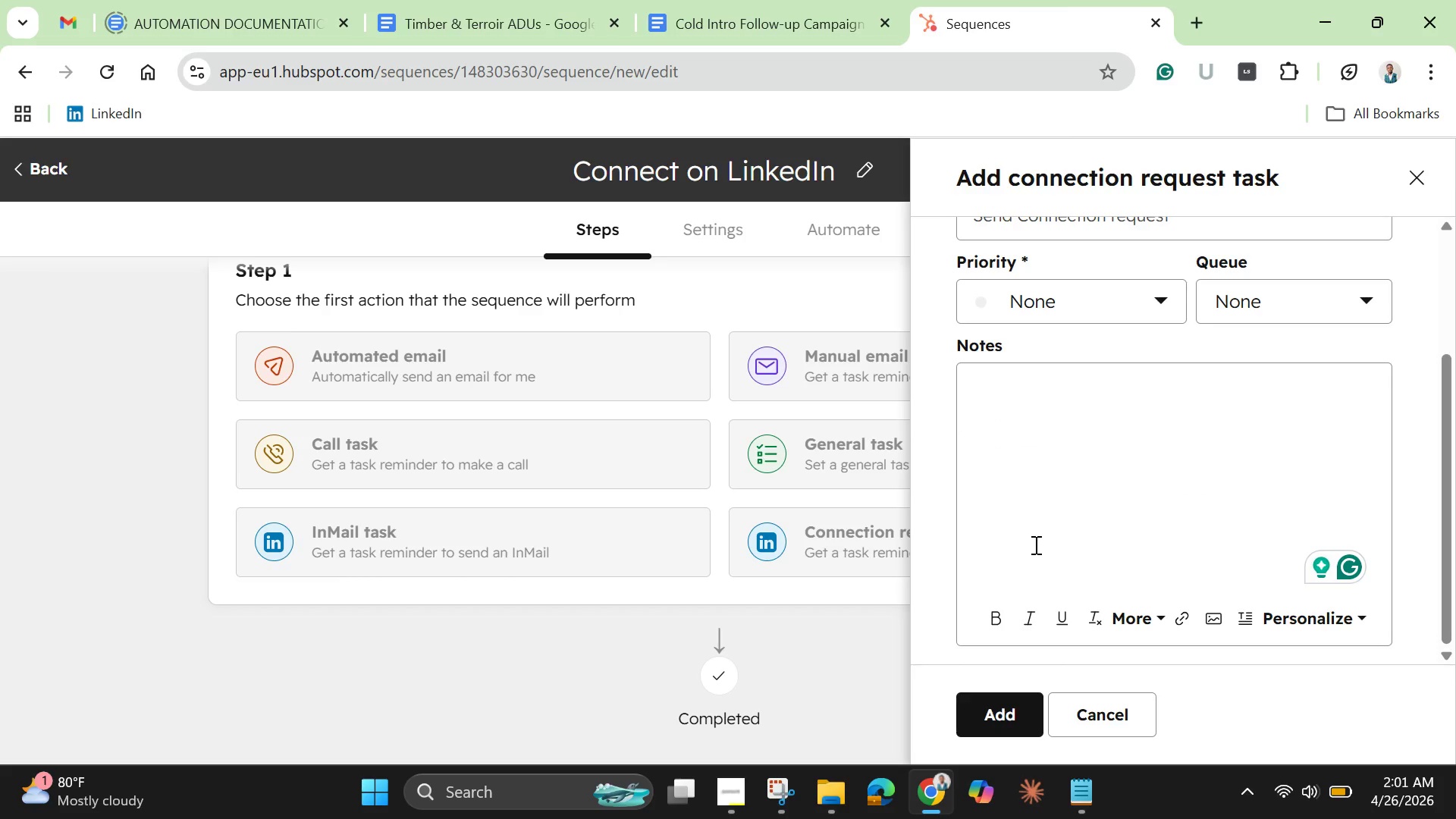 
scroll: coordinate [1034, 544], scroll_direction: up, amount: 3.0
 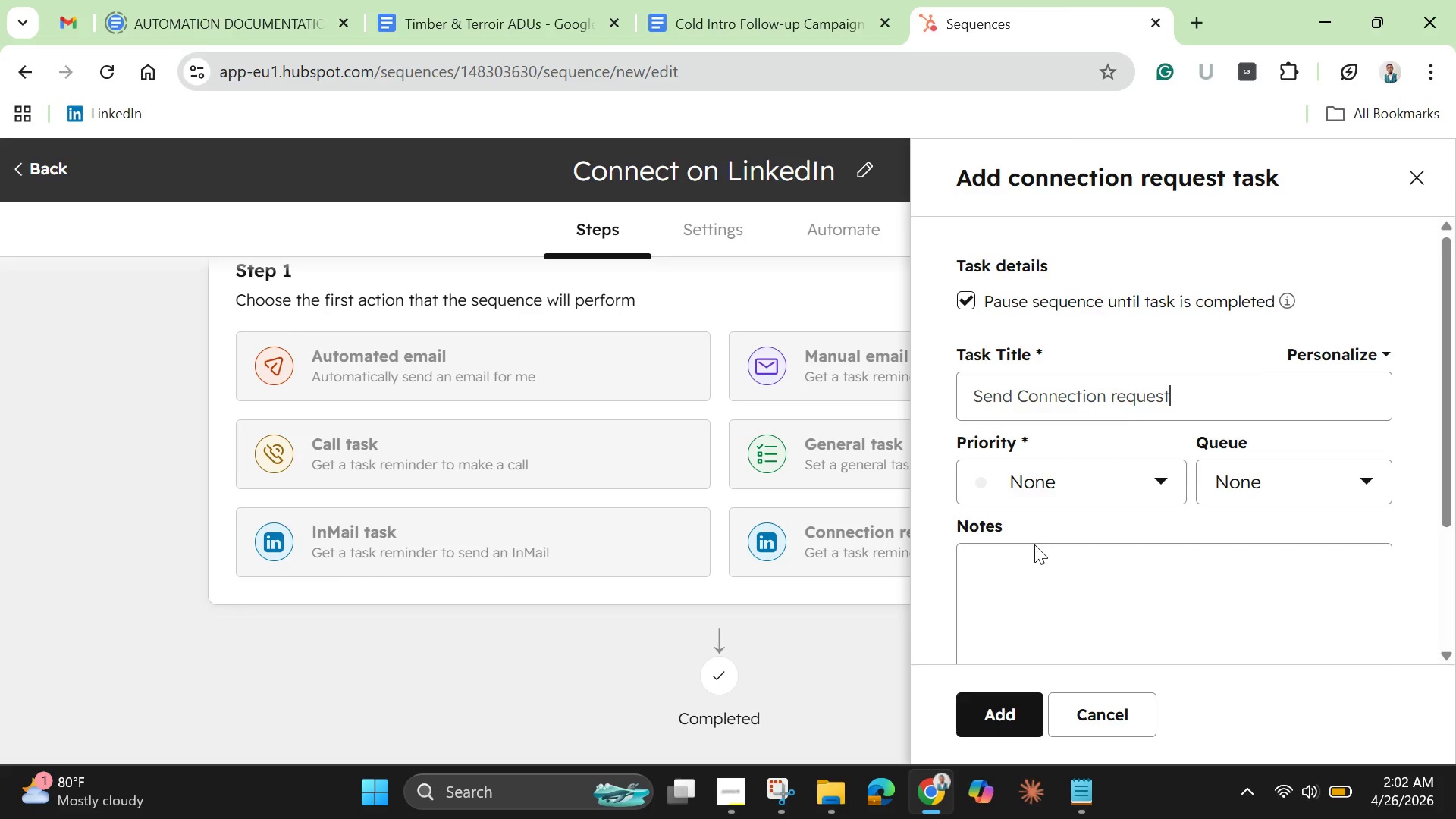 
wait(17.3)
 